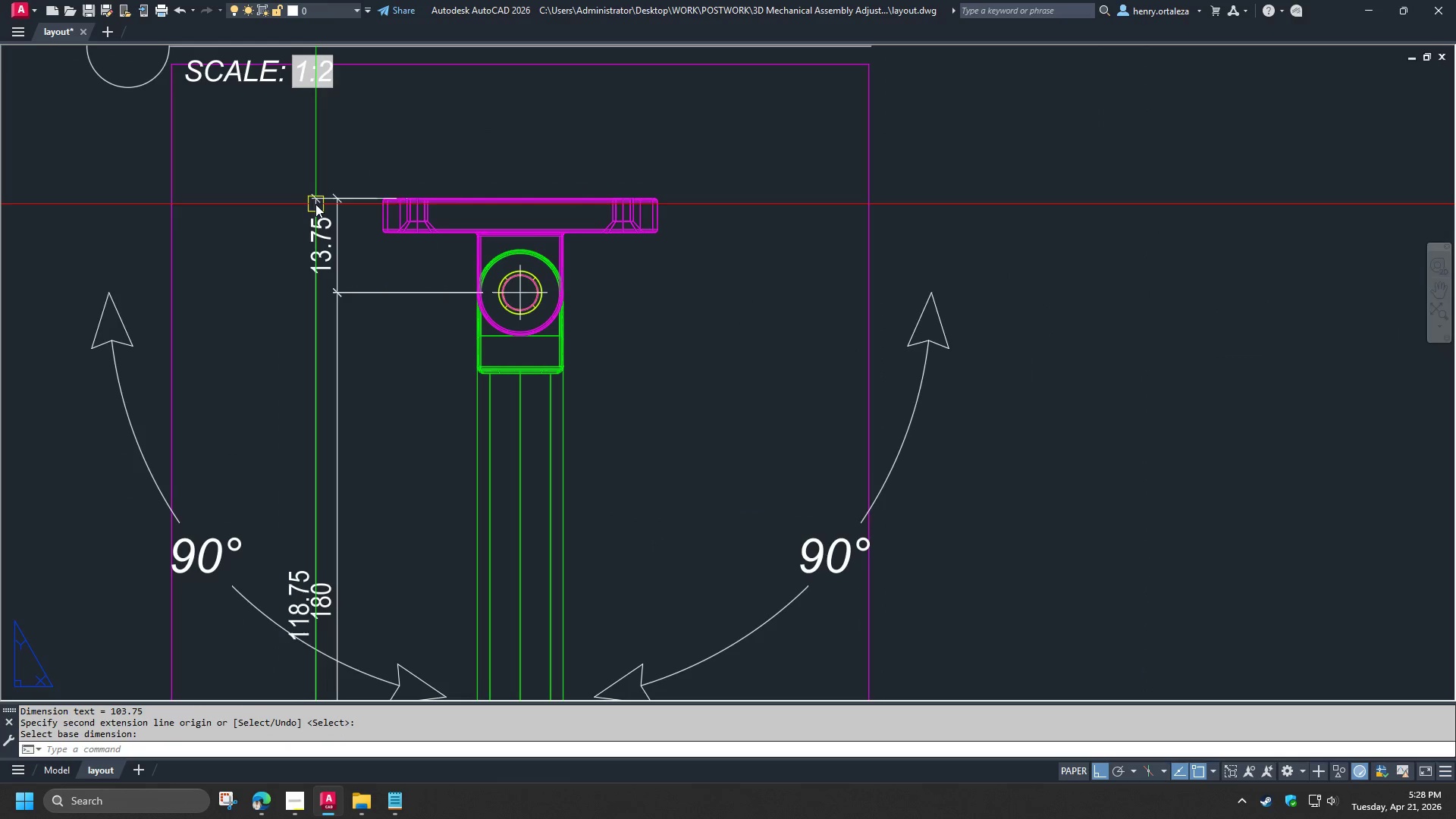 
left_click([315, 204])
 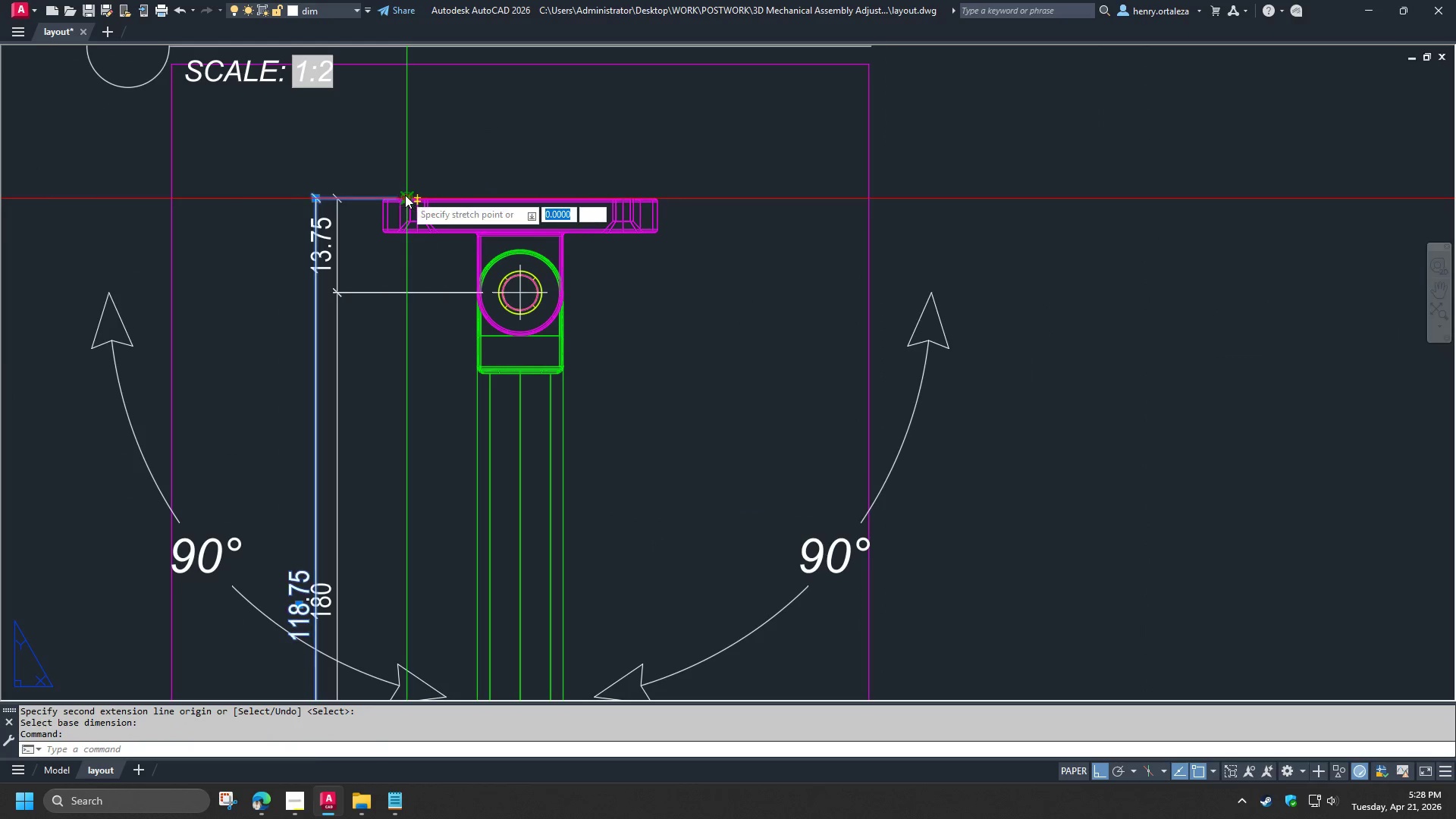 
double_click([424, 154])
 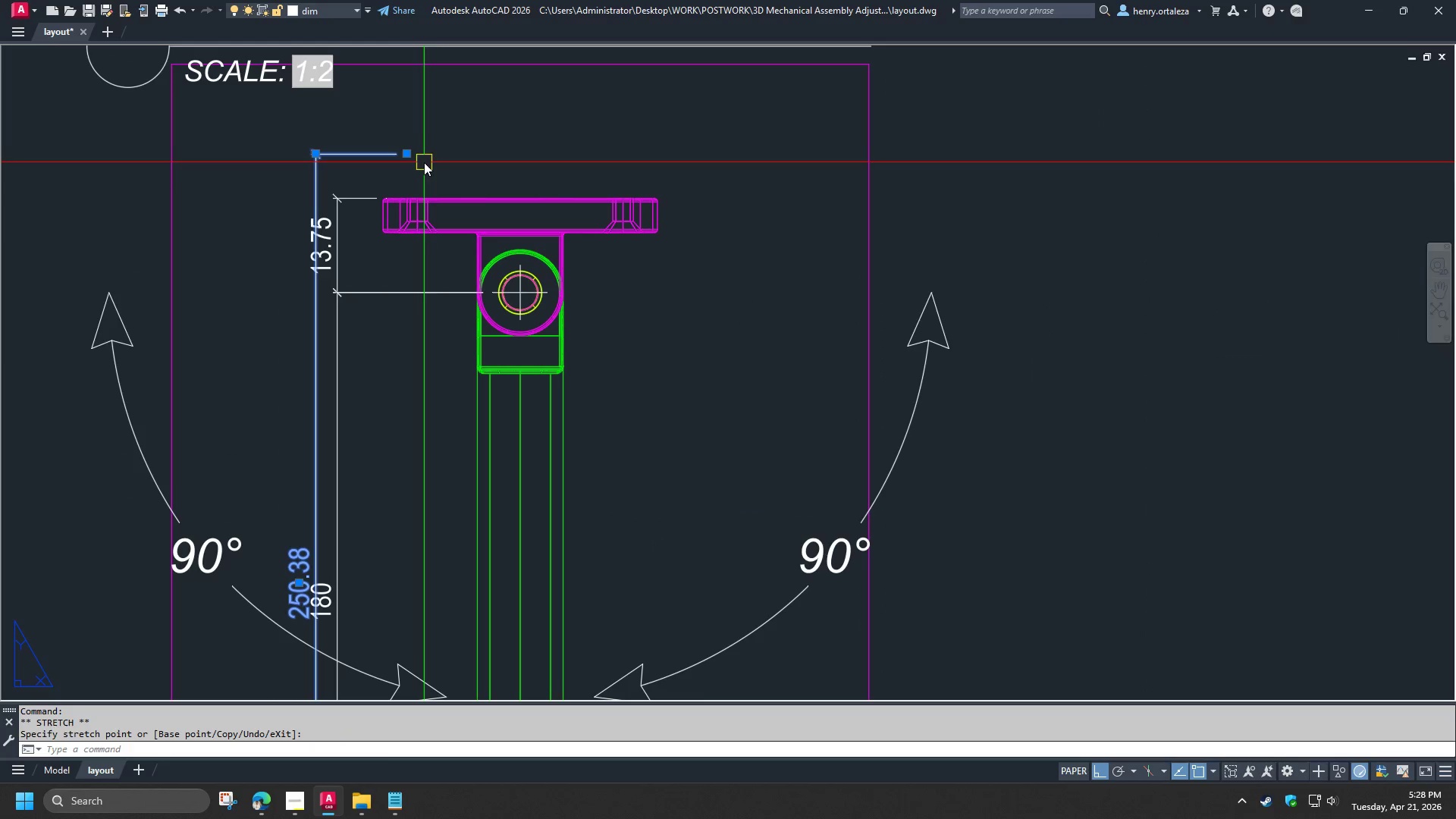 
type(e dba )
 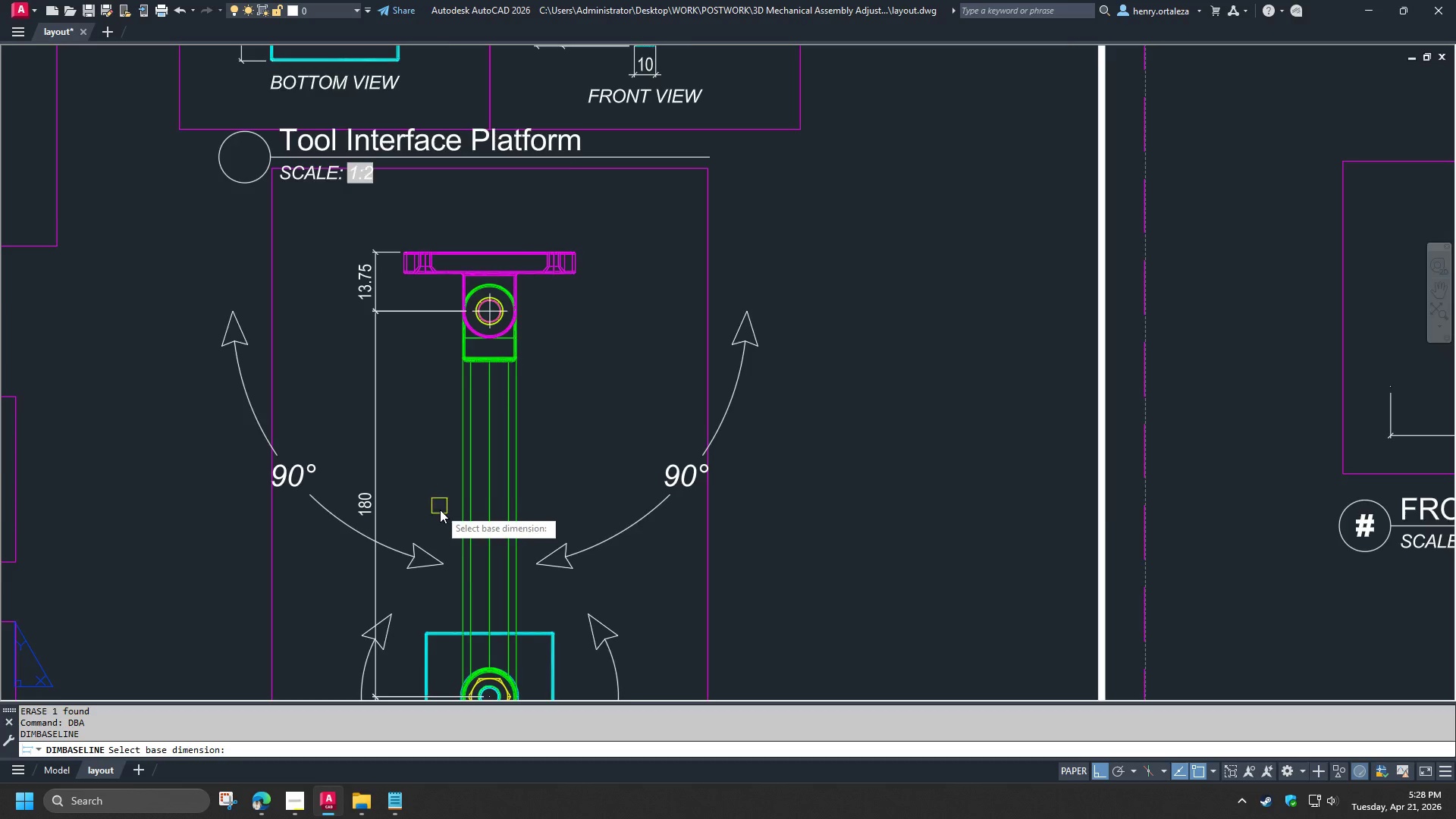 
scroll: coordinate [440, 510], scroll_direction: down, amount: 3.0
 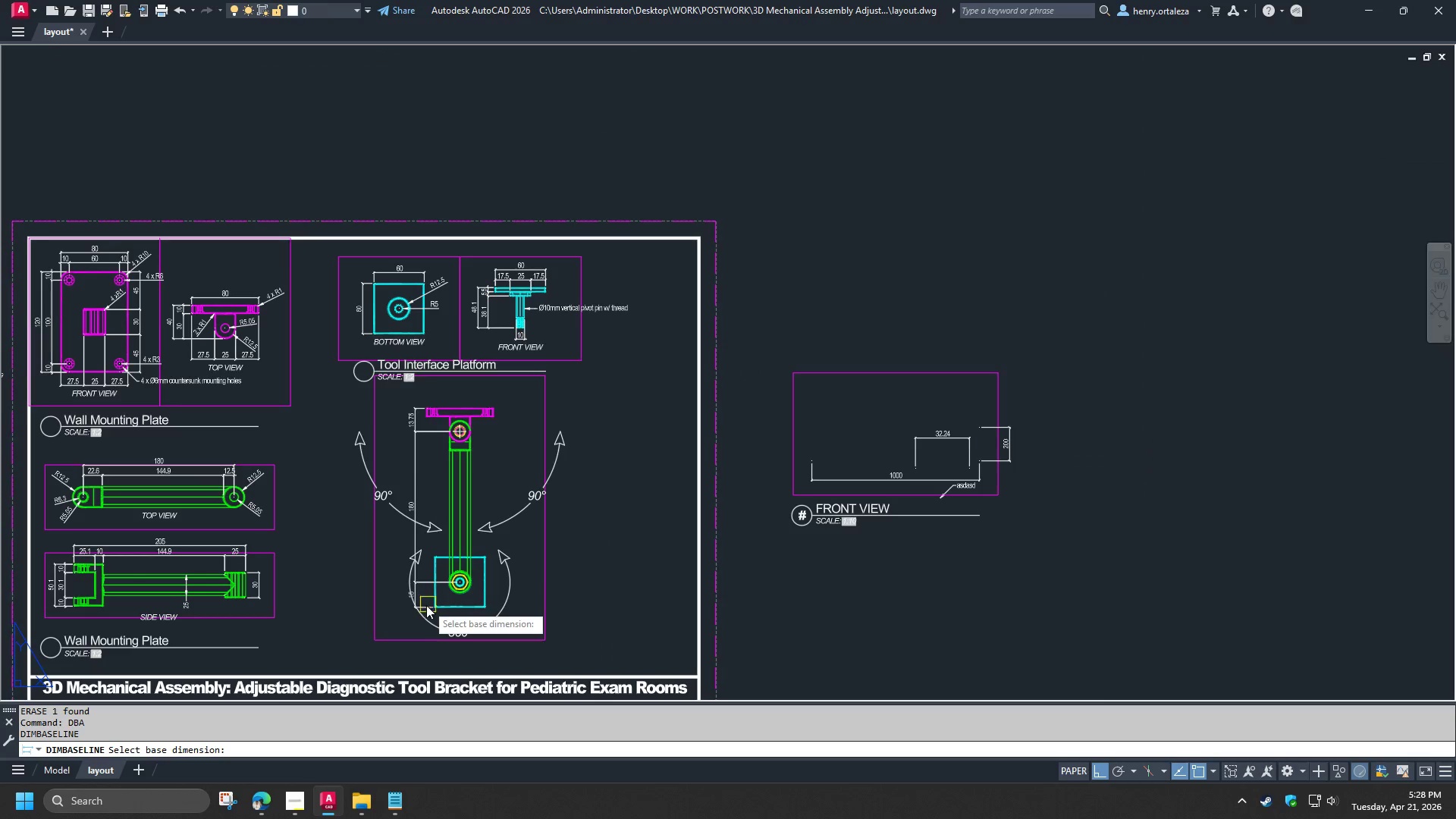 
left_click([424, 609])
 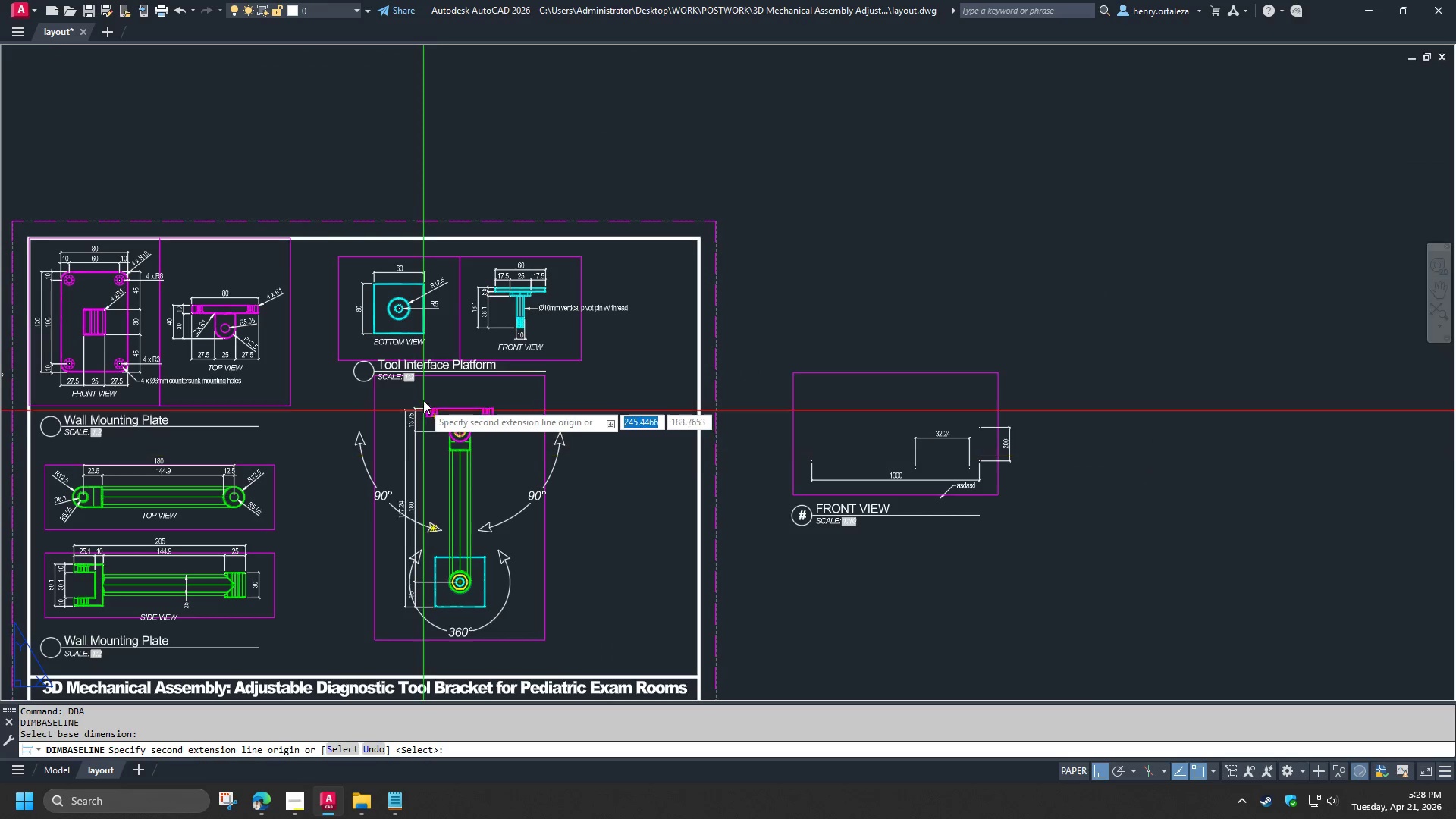 
type(en)
 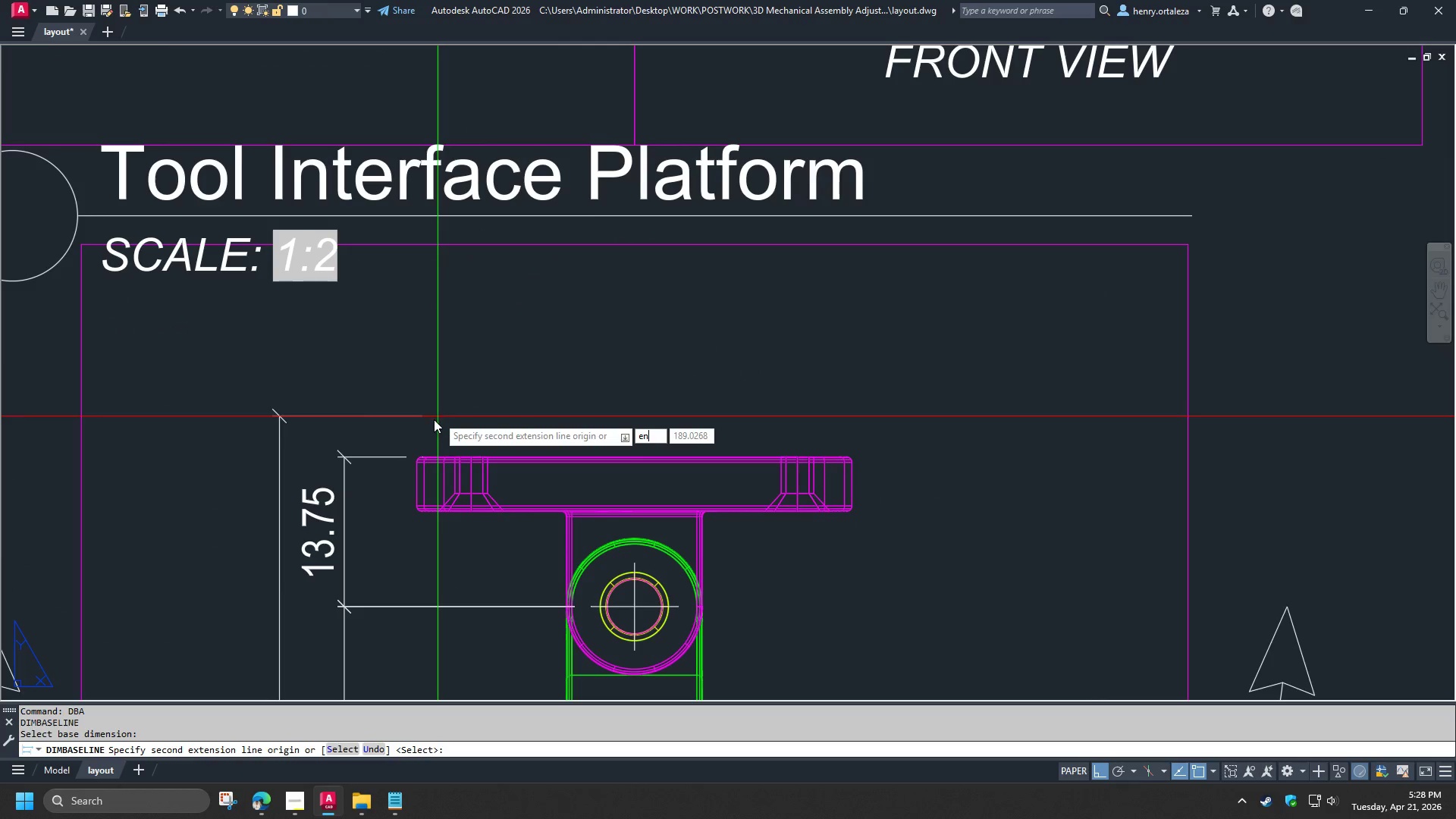 
scroll: coordinate [431, 406], scroll_direction: up, amount: 4.0
 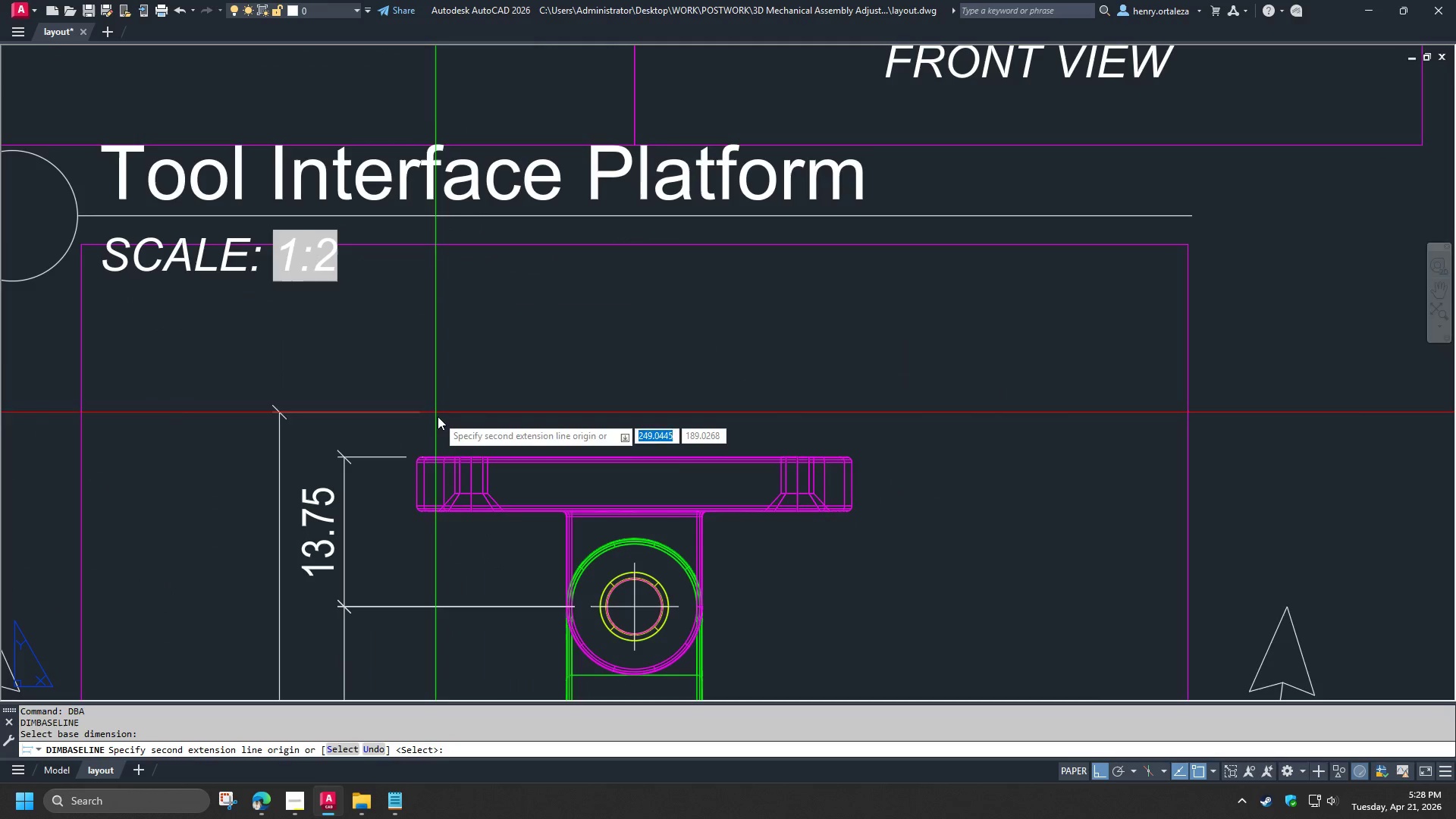 
key(D)
 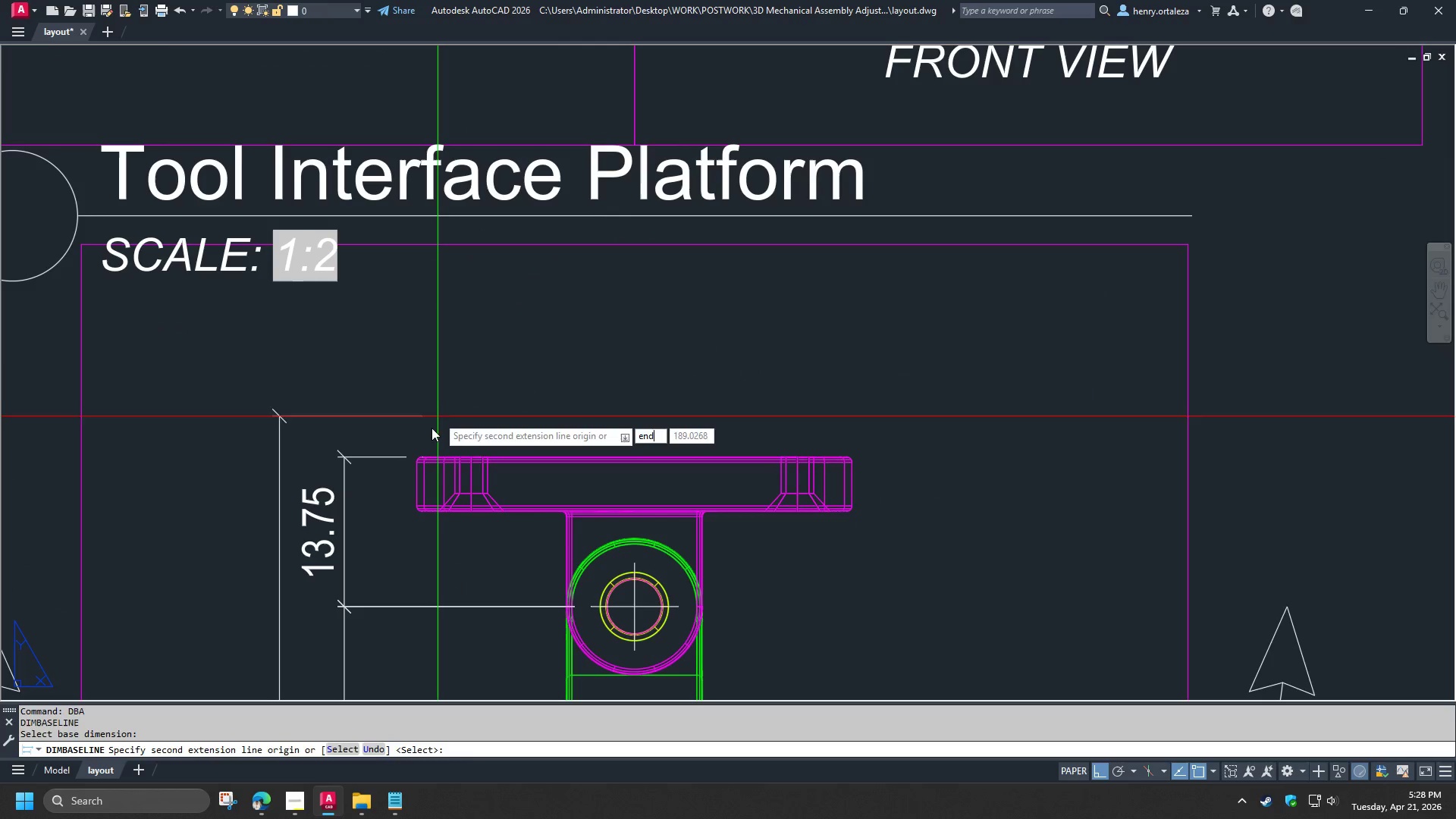 
key(Space)
 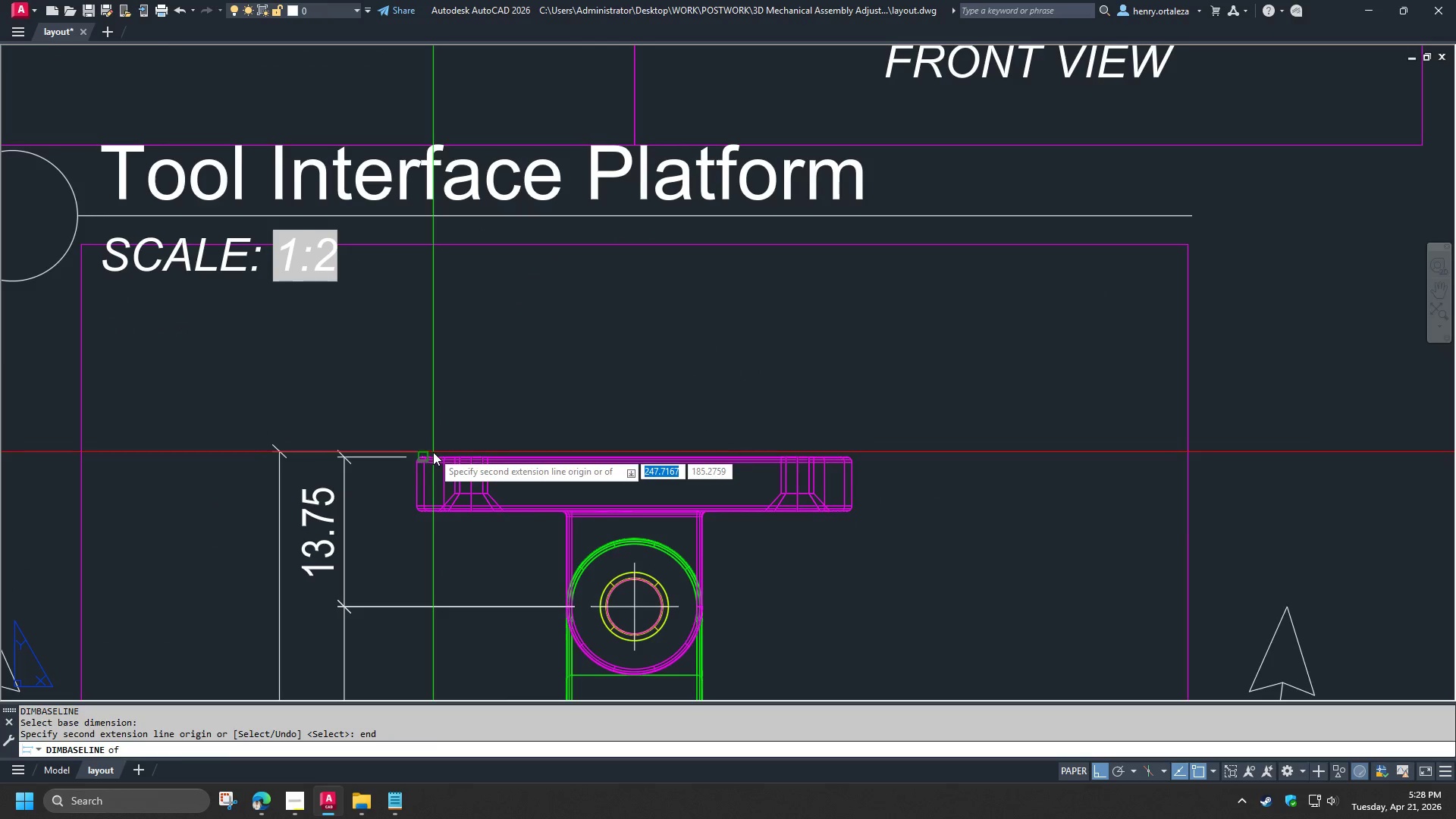 
left_click([433, 452])
 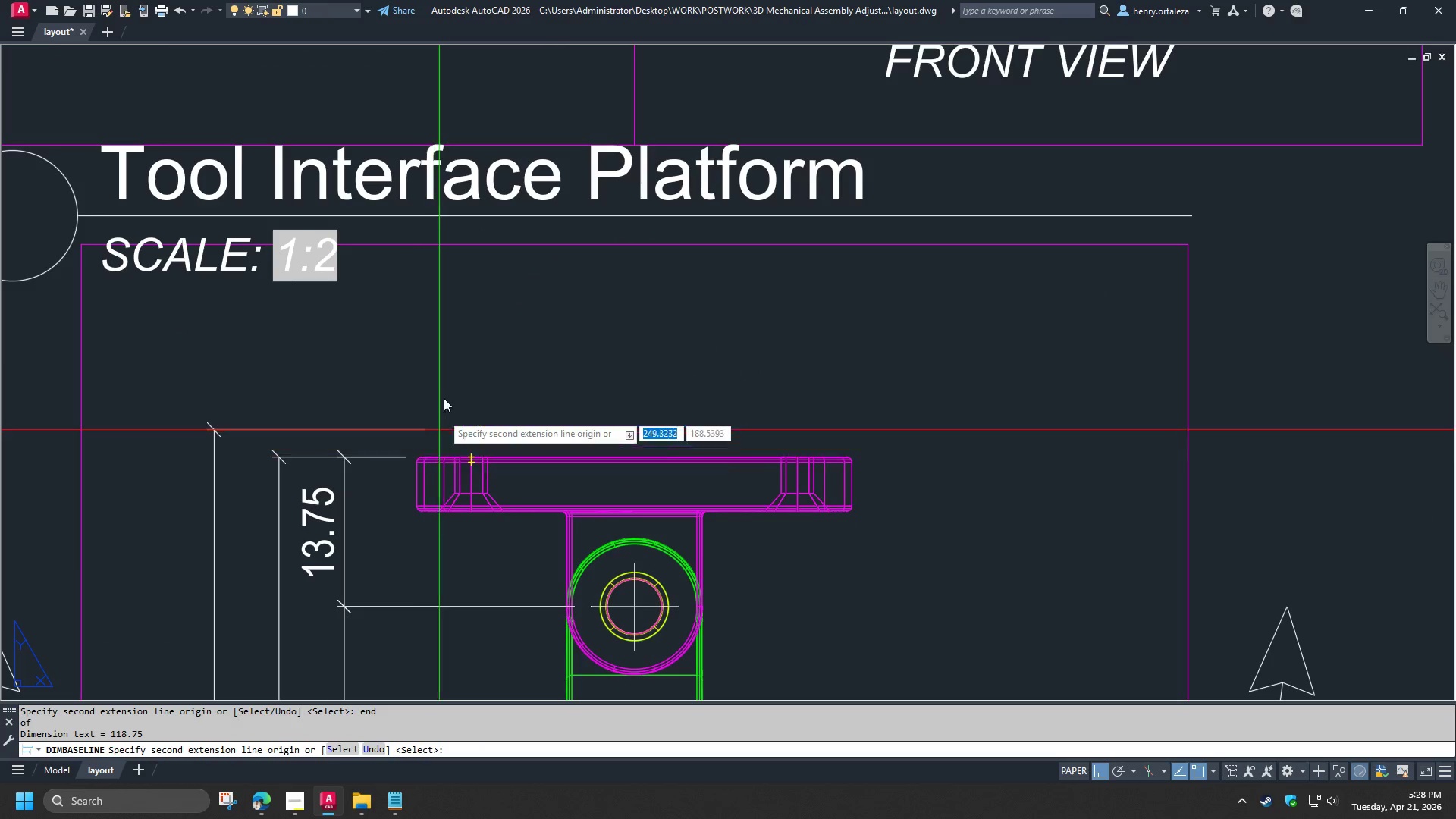 
key(Space)
 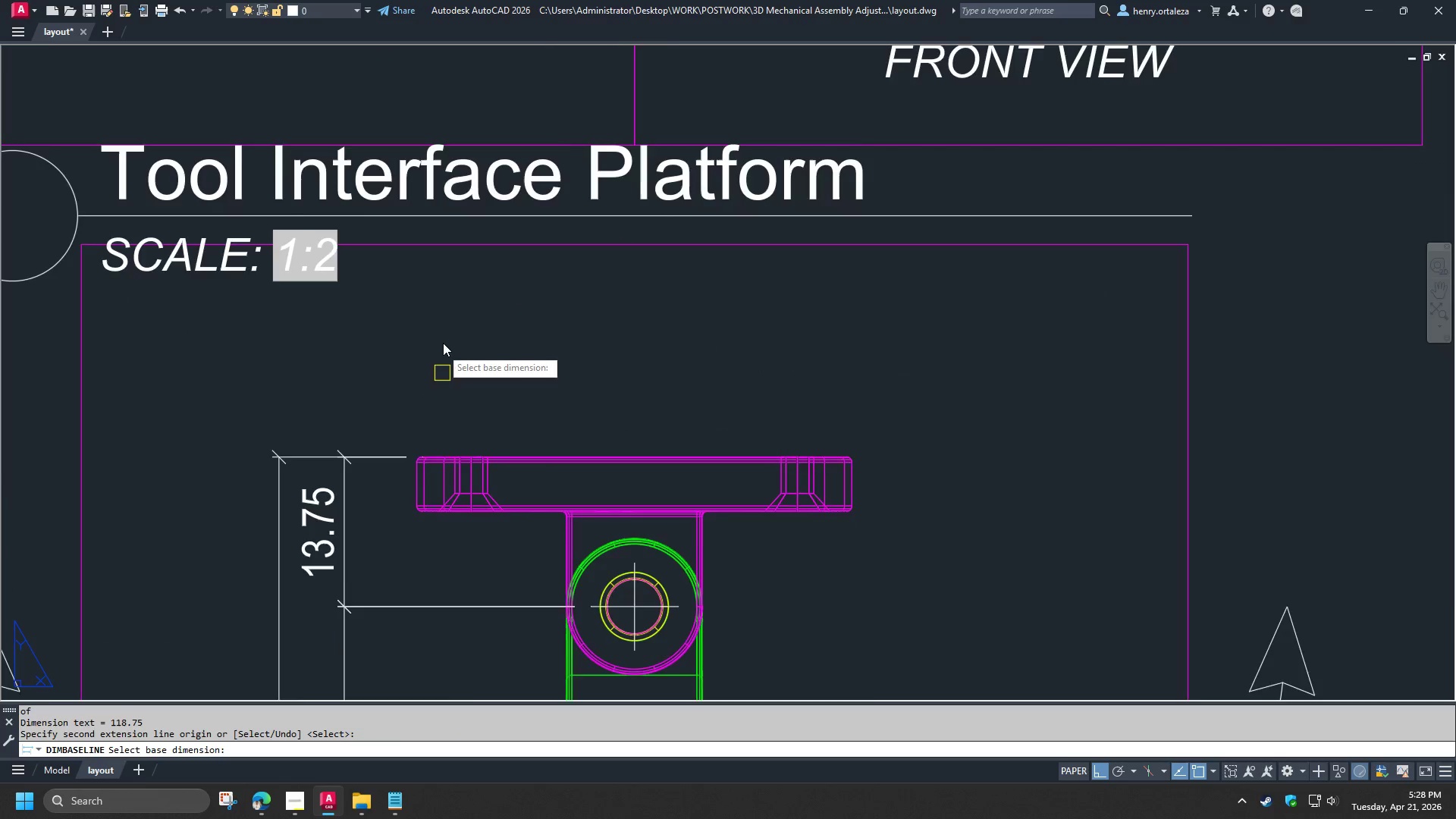 
key(Space)
 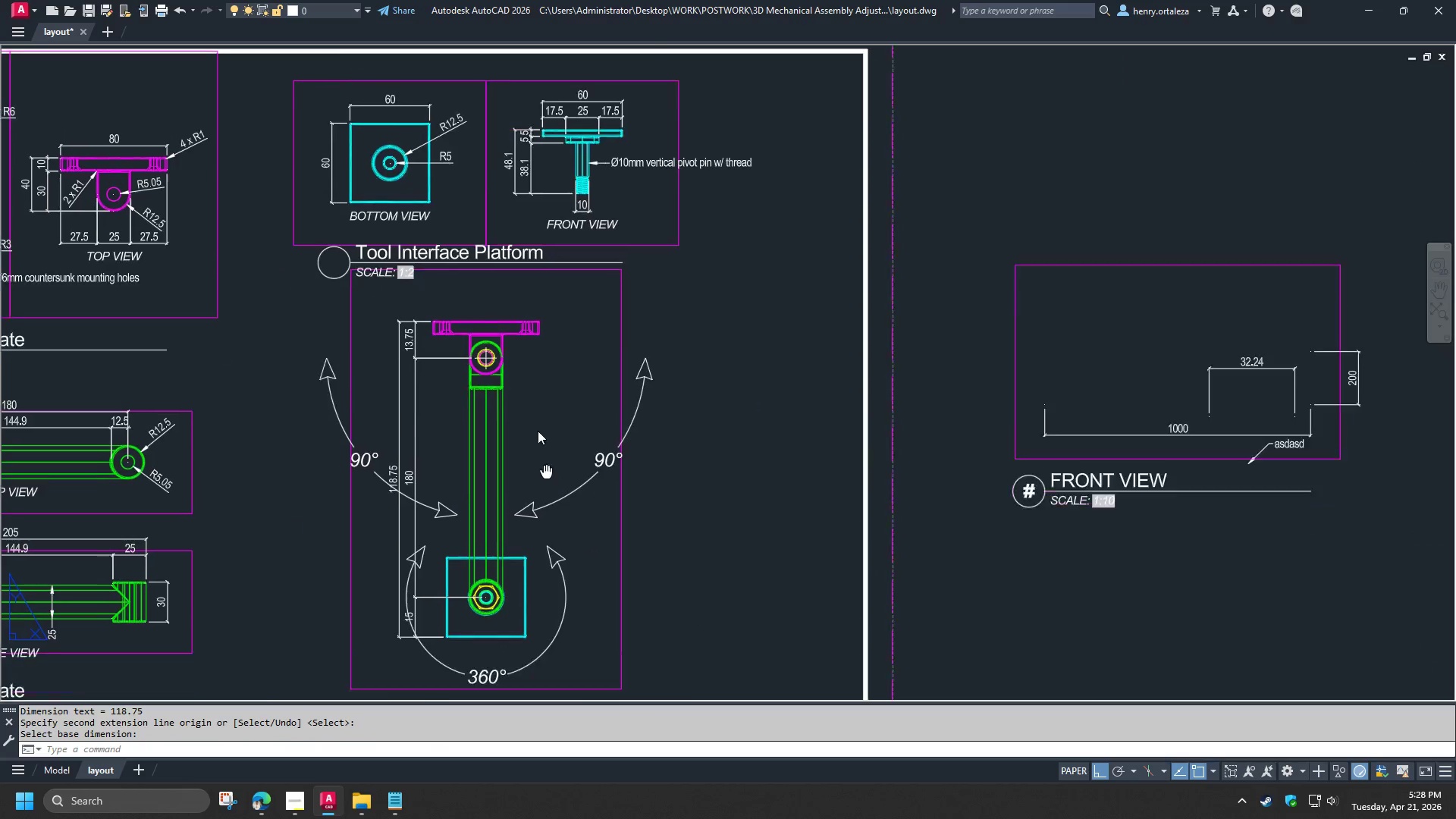 
scroll: coordinate [445, 338], scroll_direction: down, amount: 4.0
 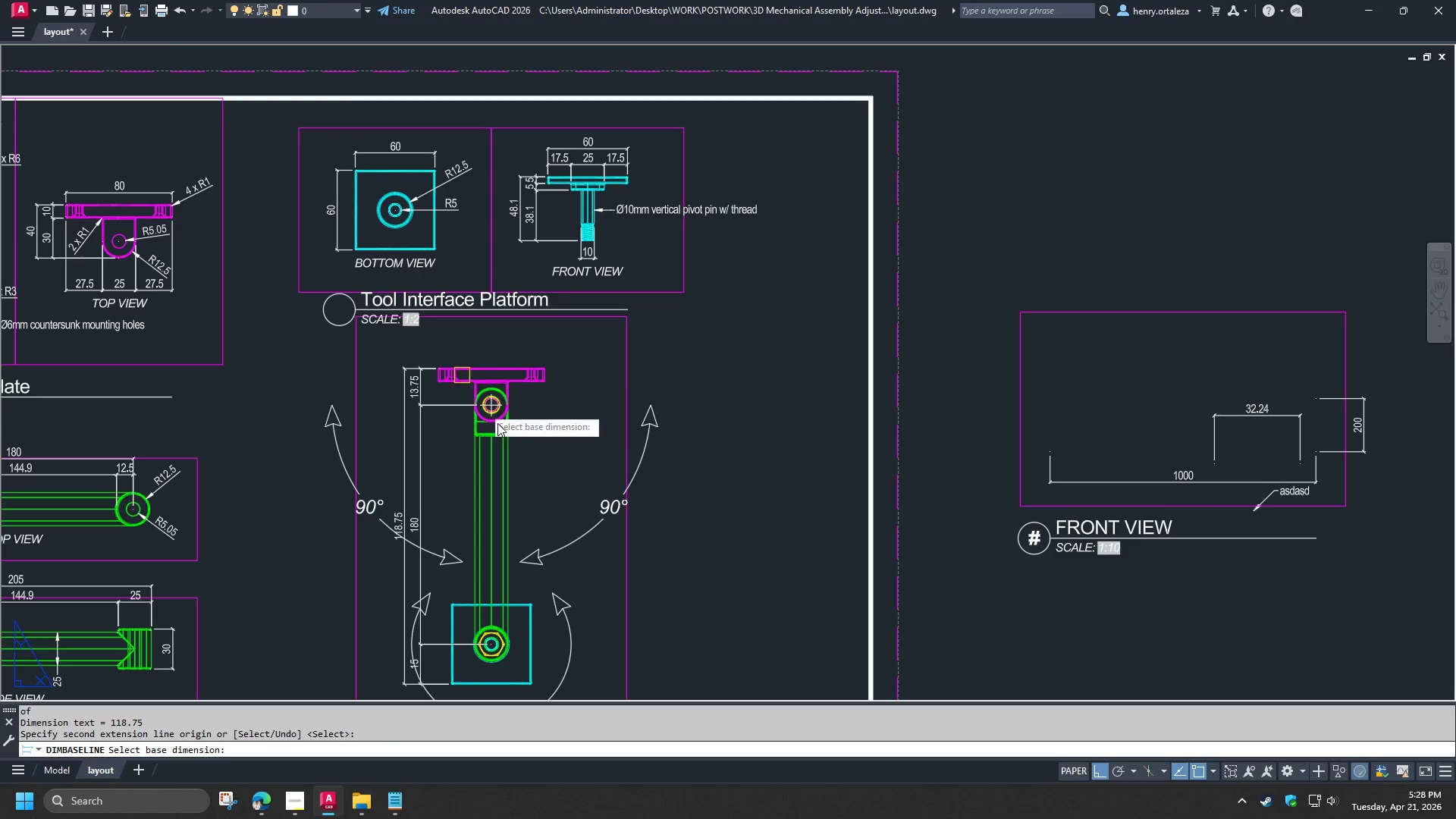 
type(re )
 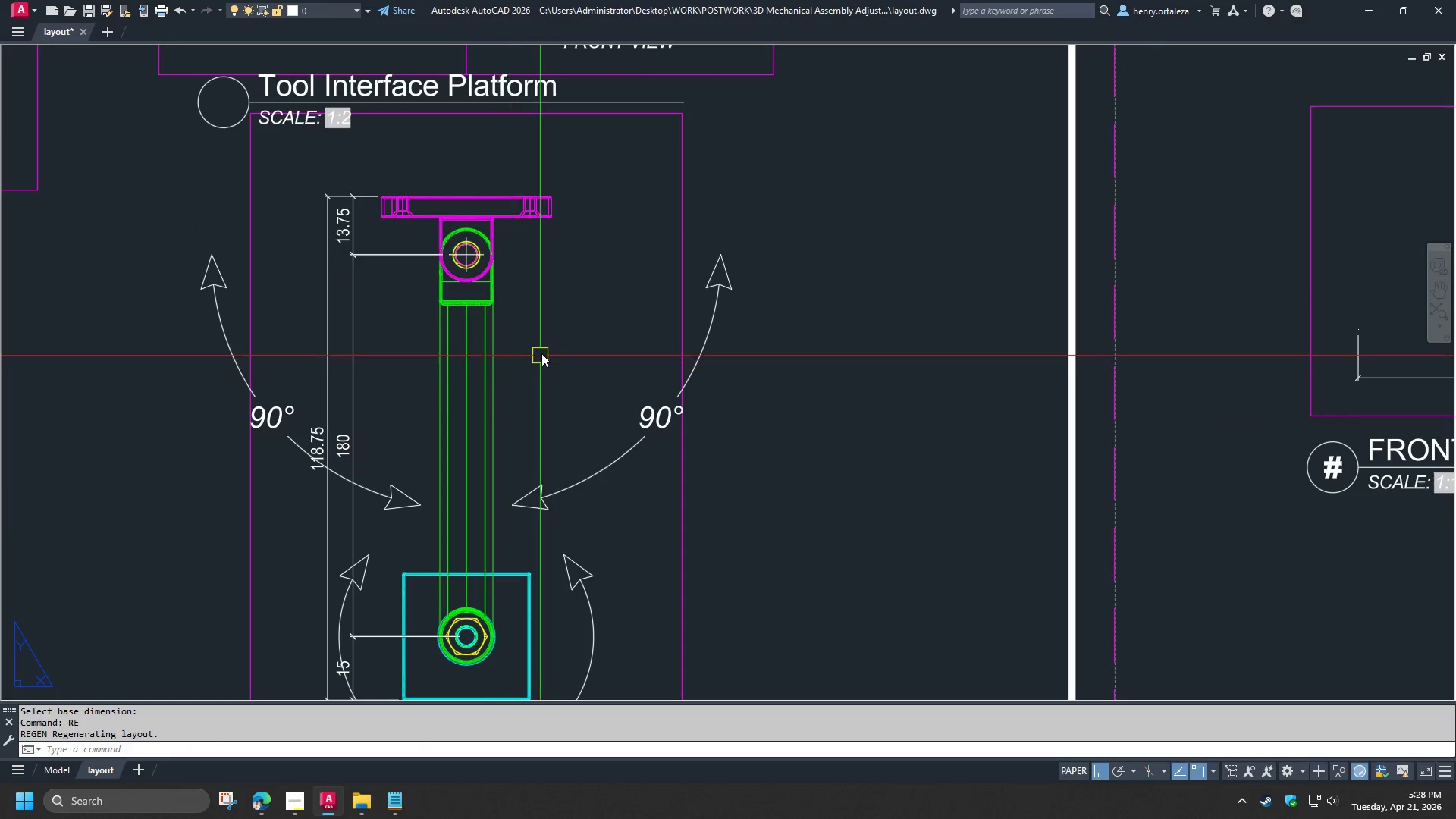 
scroll: coordinate [485, 375], scroll_direction: up, amount: 1.0
 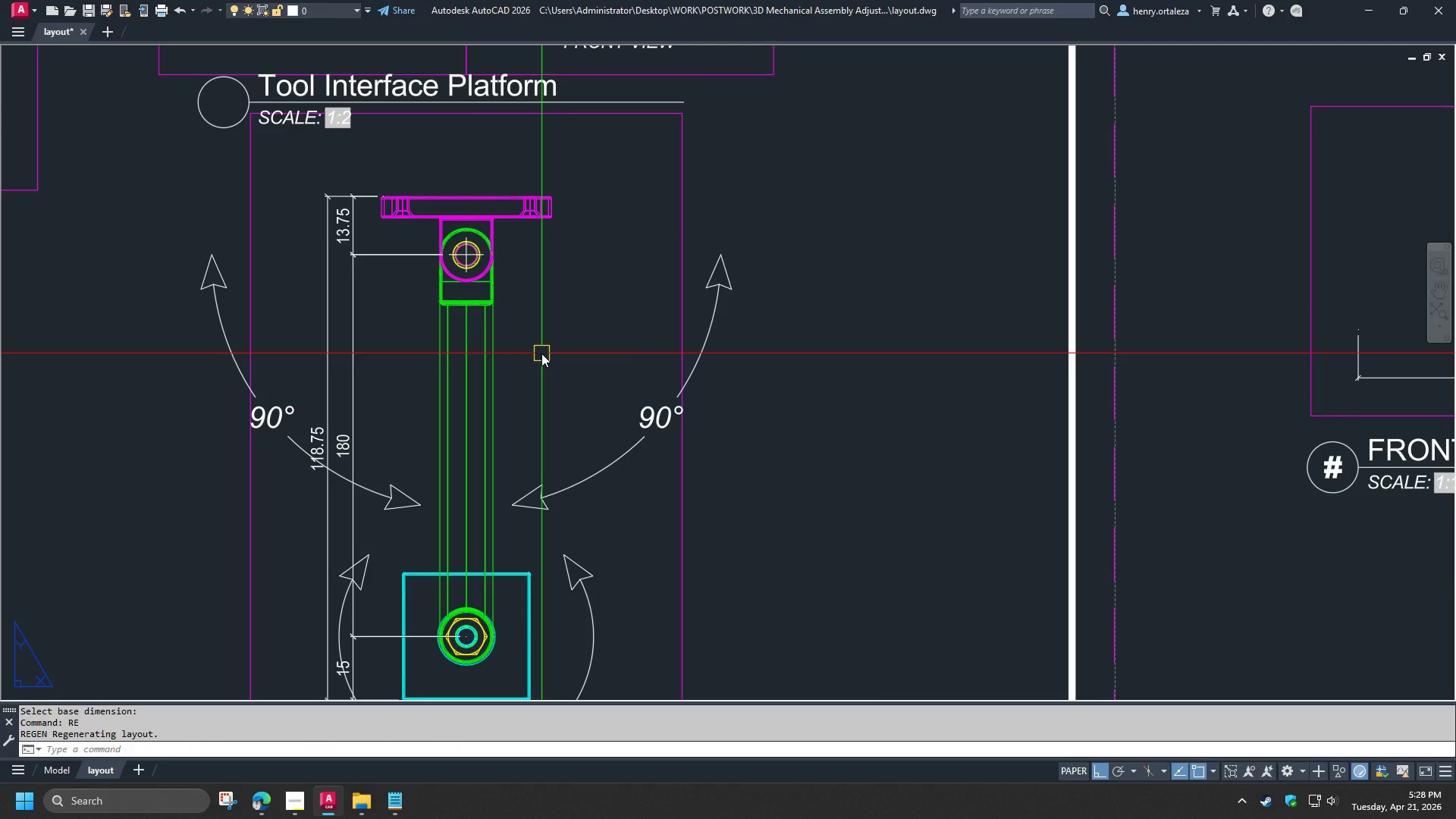 
wait(26.46)
 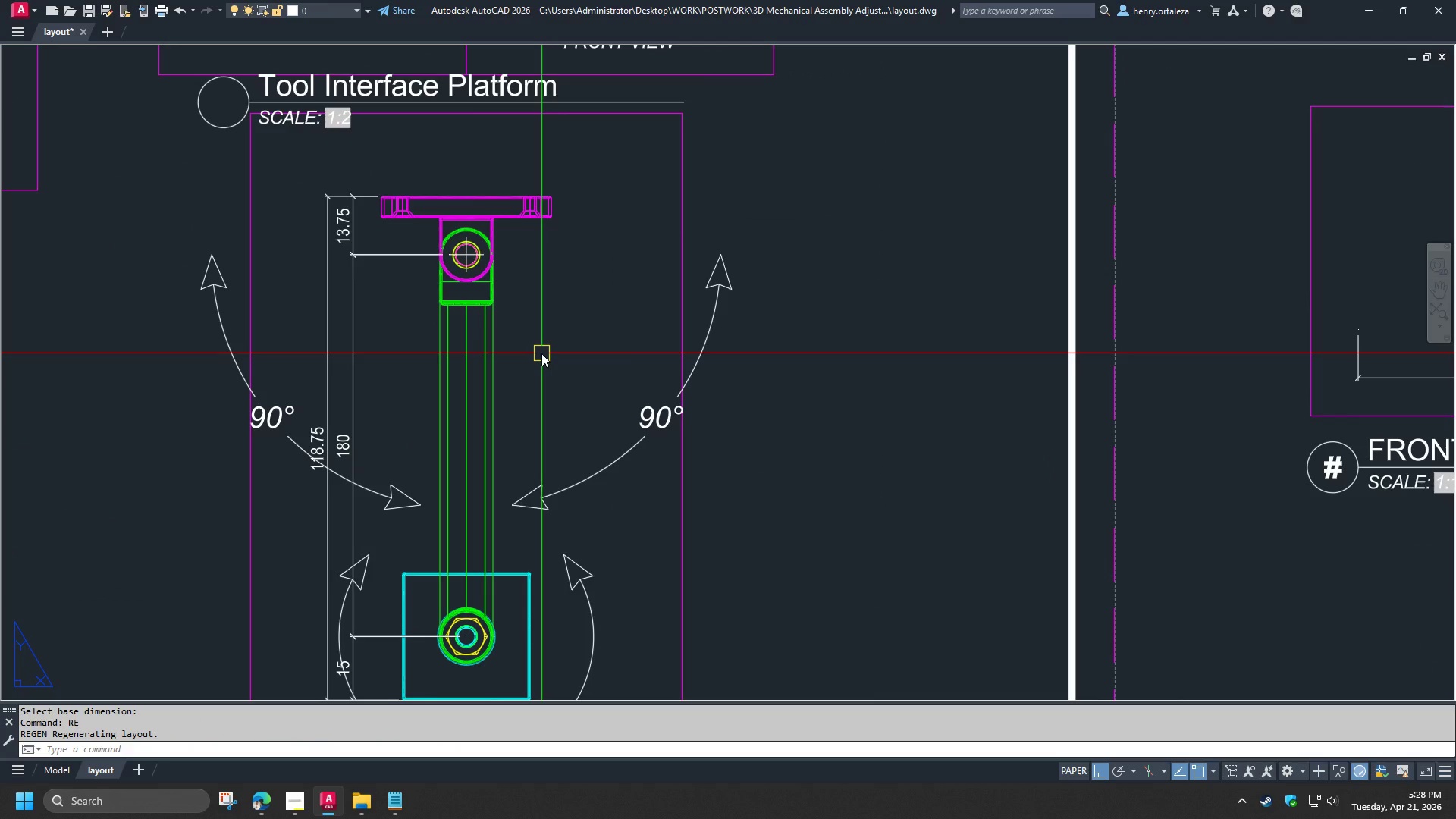 
scroll: coordinate [563, 366], scroll_direction: down, amount: 1.0
 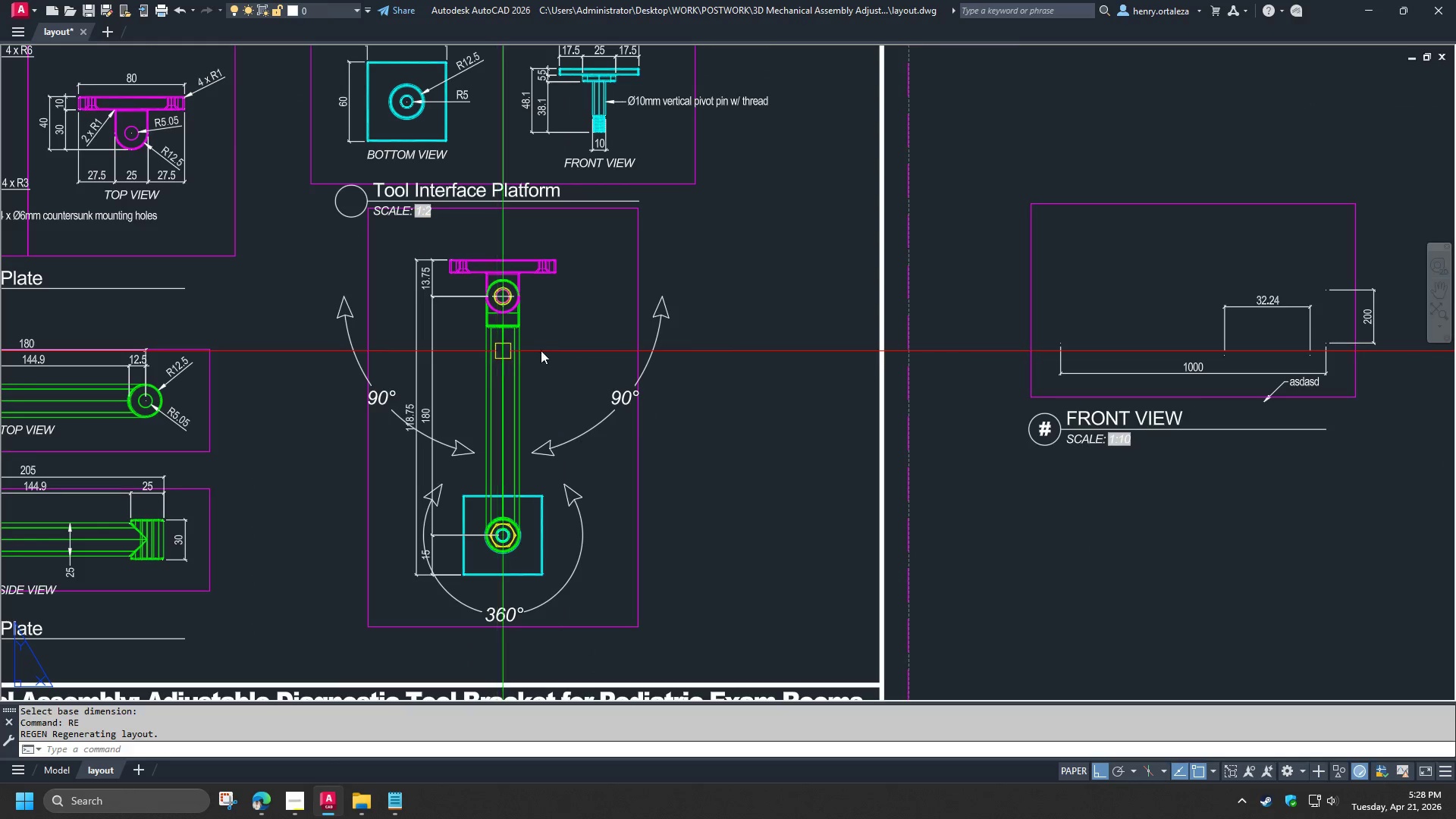 
scroll: coordinate [526, 306], scroll_direction: up, amount: 5.0
 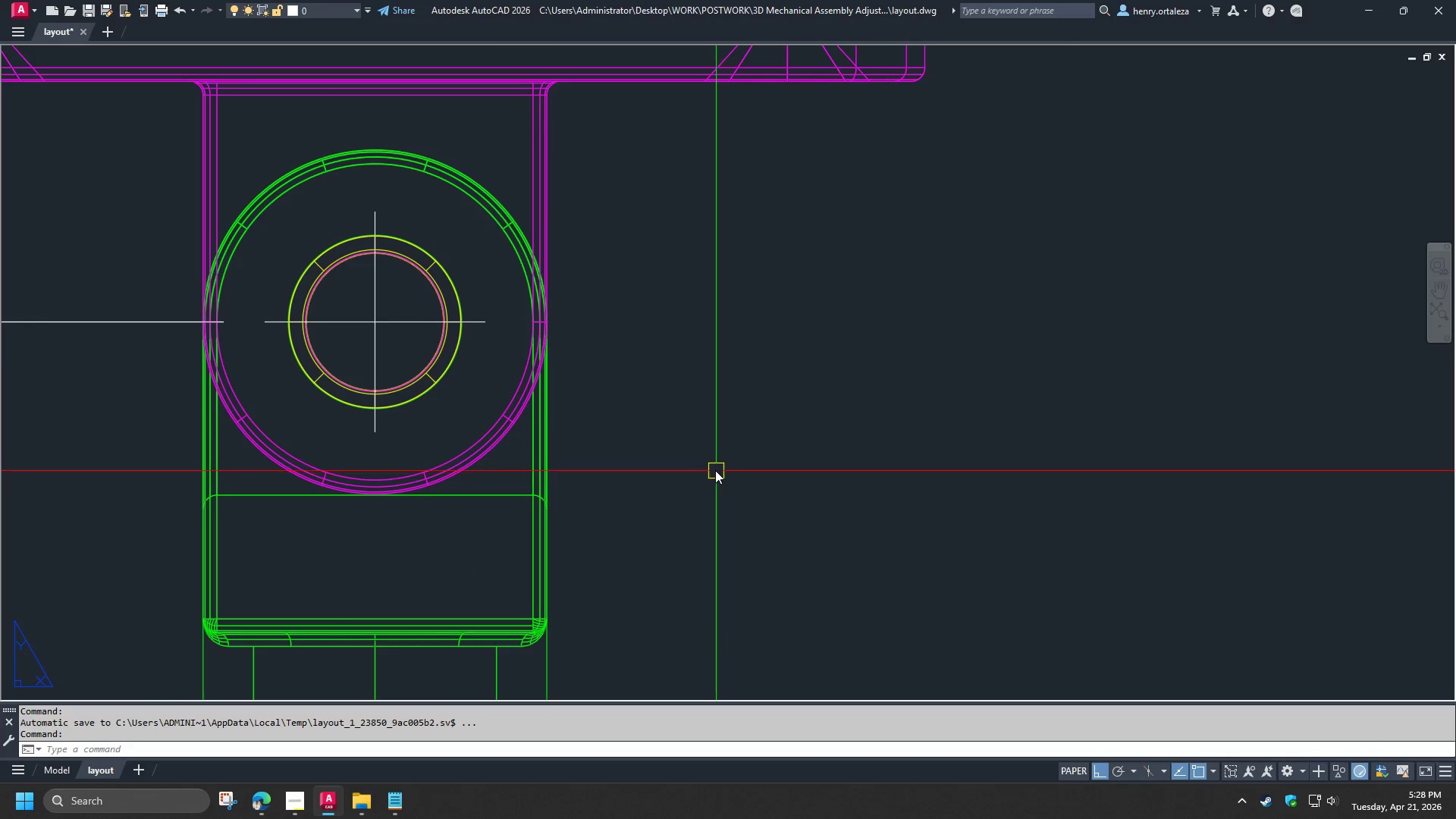 
scroll: coordinate [715, 470], scroll_direction: down, amount: 2.0
 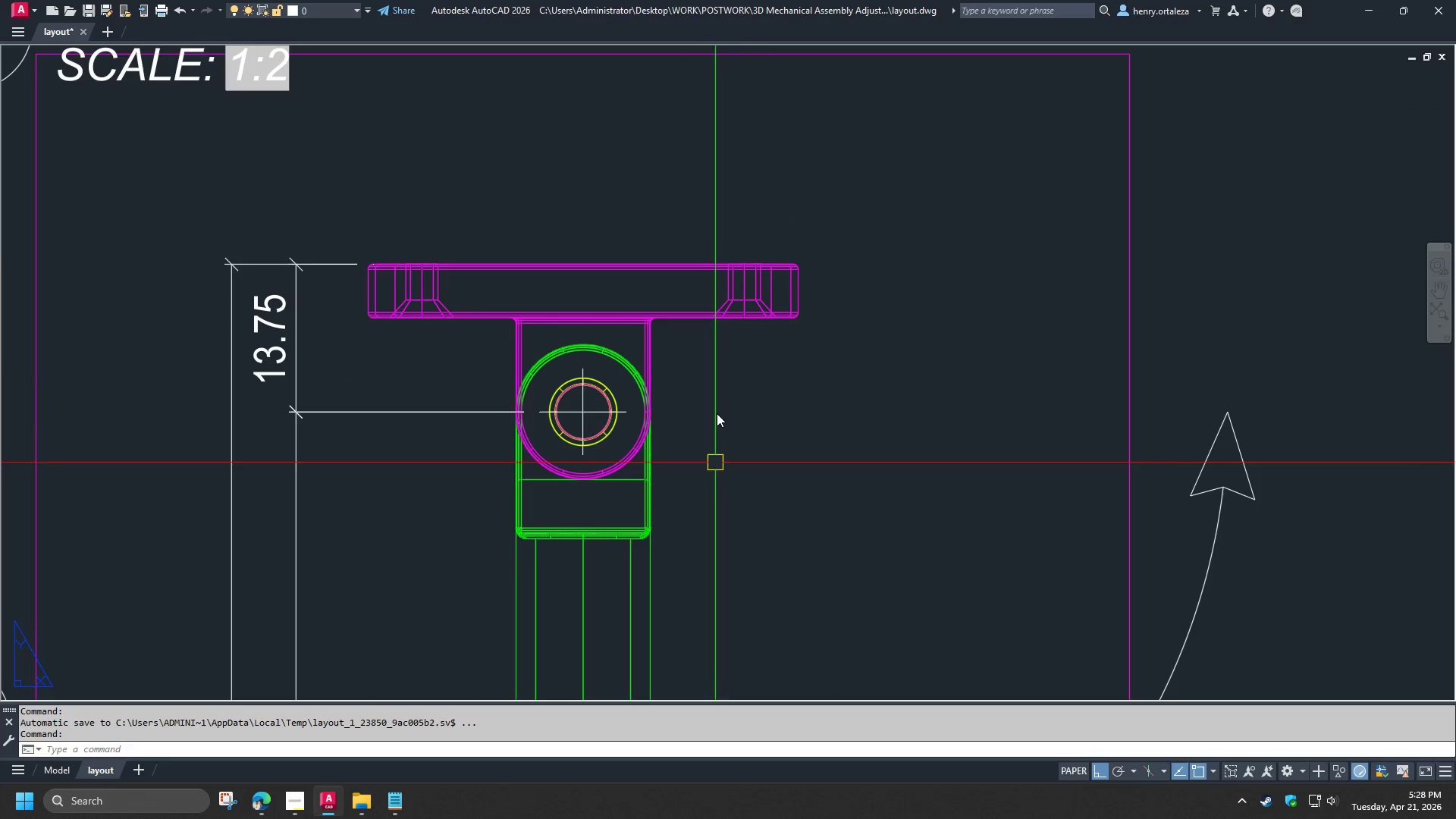 
scroll: coordinate [713, 369], scroll_direction: up, amount: 1.0
 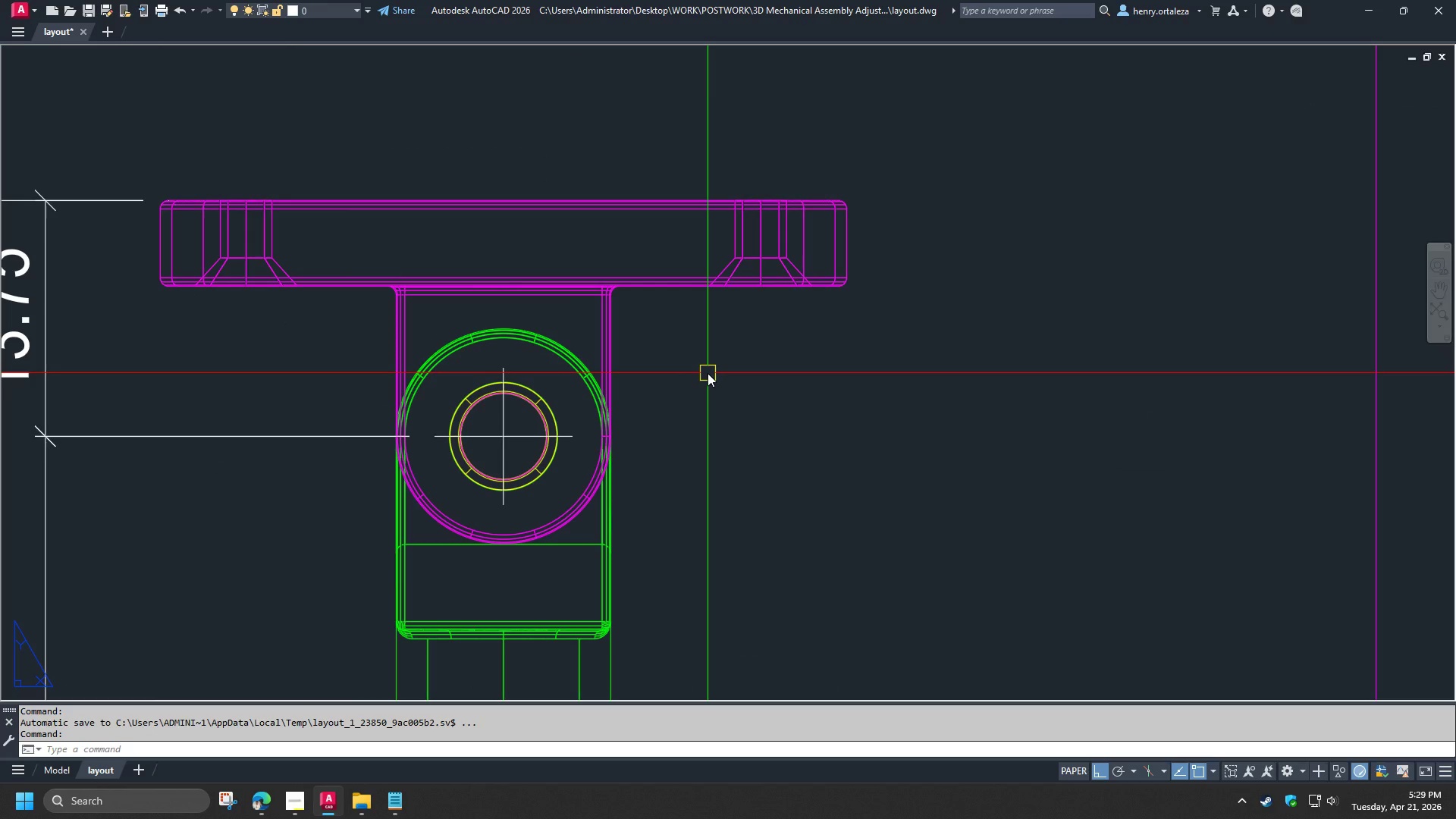 
wait(6.53)
 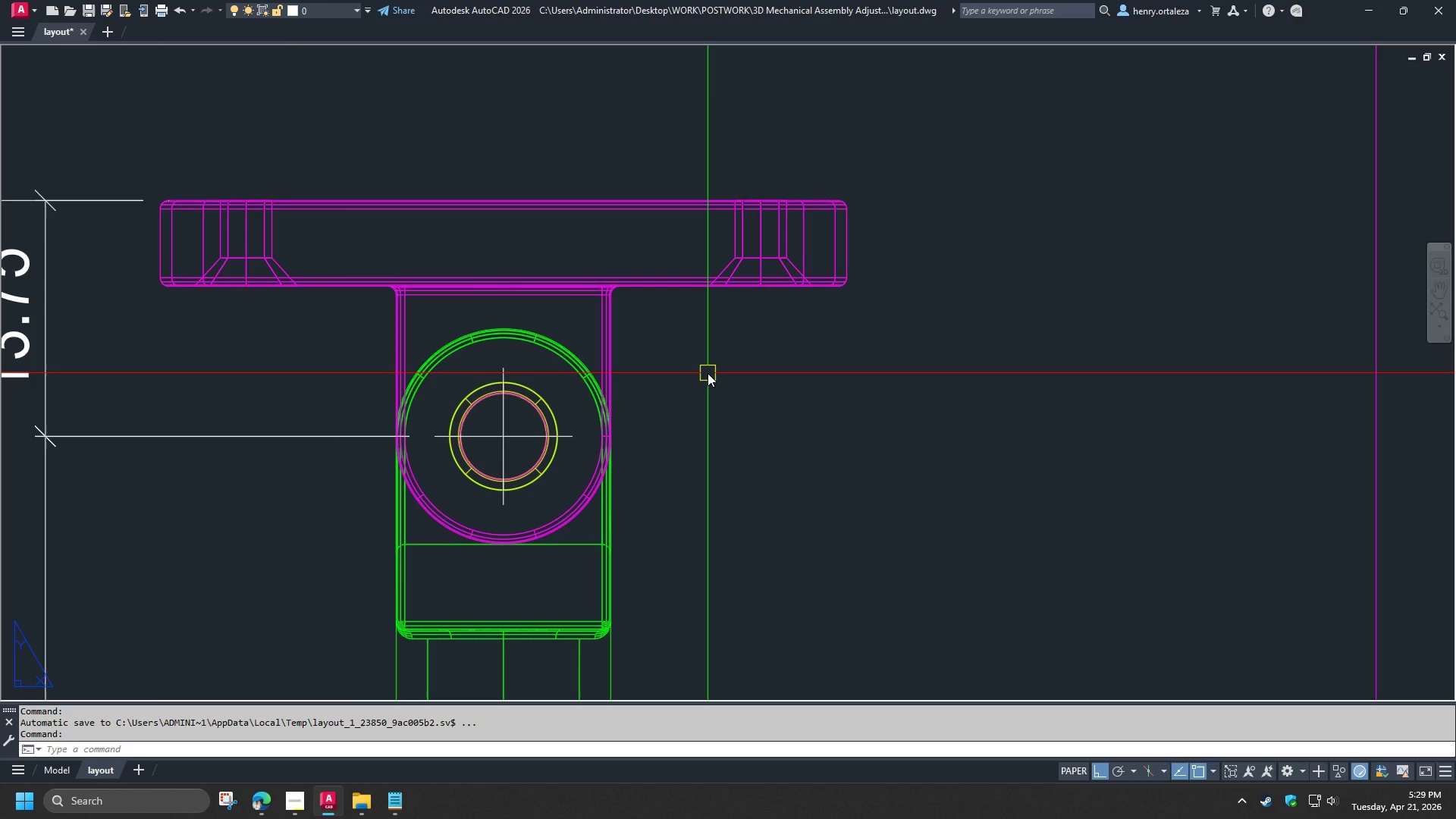 
scroll: coordinate [713, 373], scroll_direction: down, amount: 5.0
 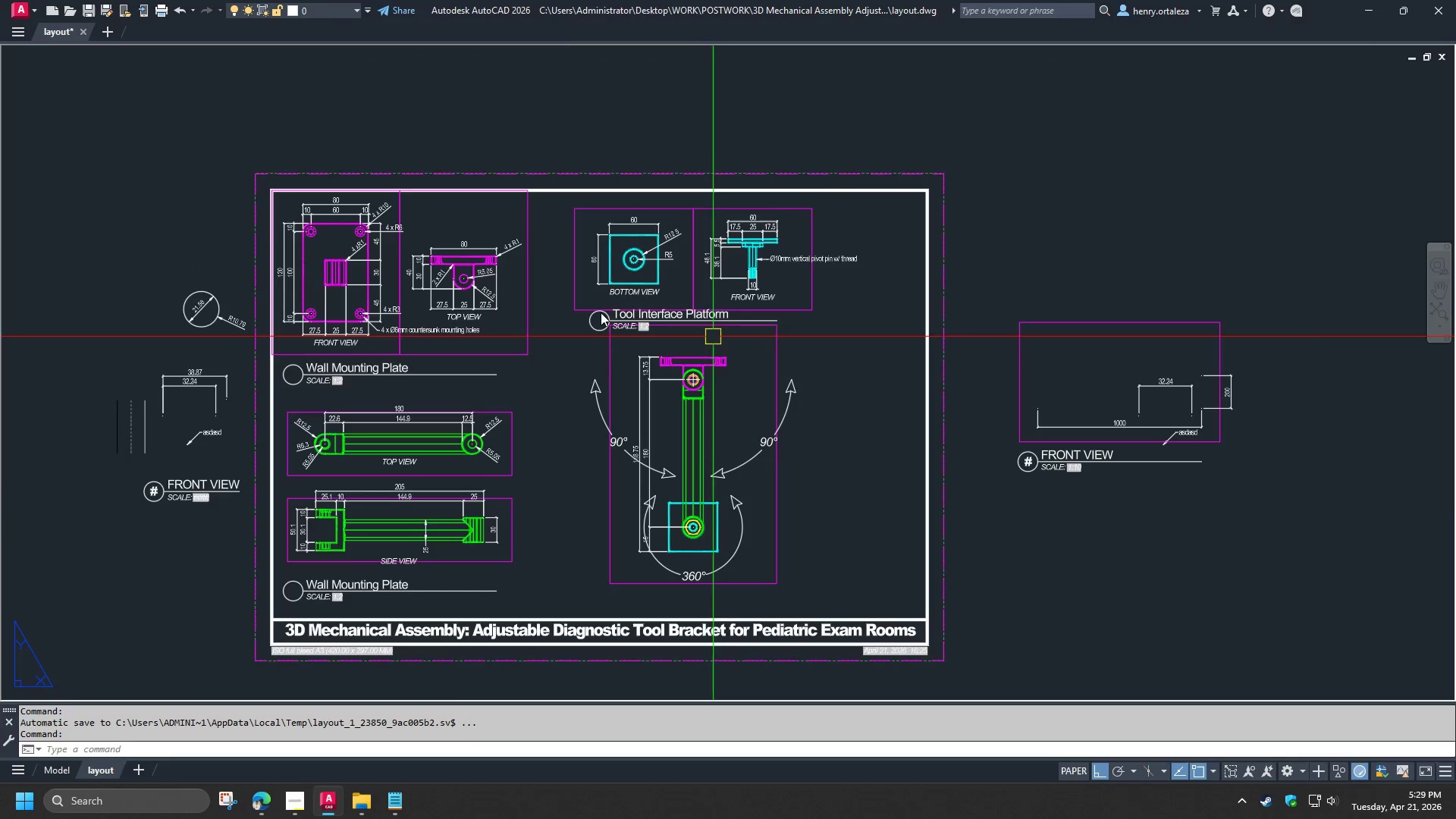 
scroll: coordinate [551, 281], scroll_direction: up, amount: 2.0
 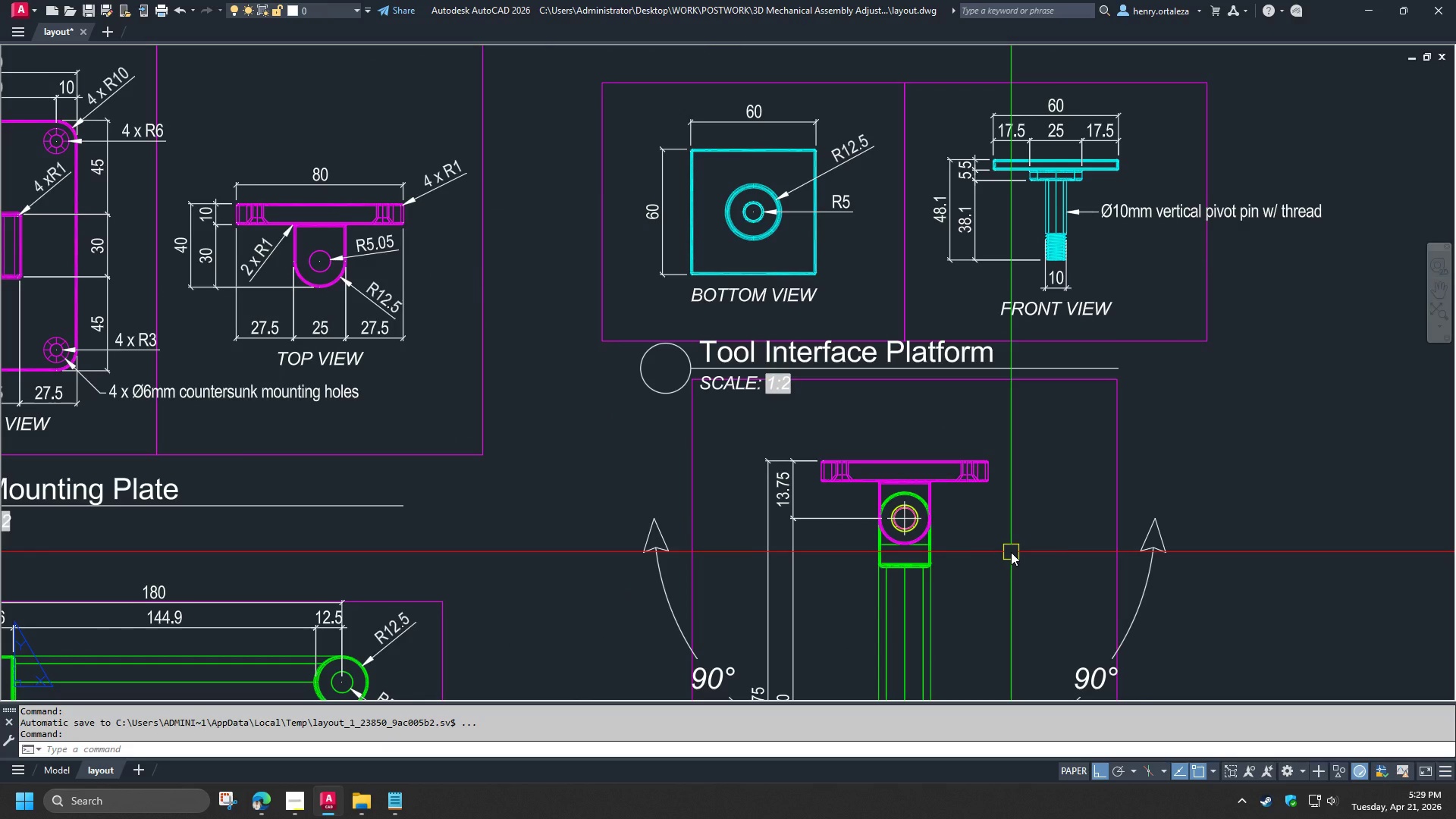 
wait(6.37)
 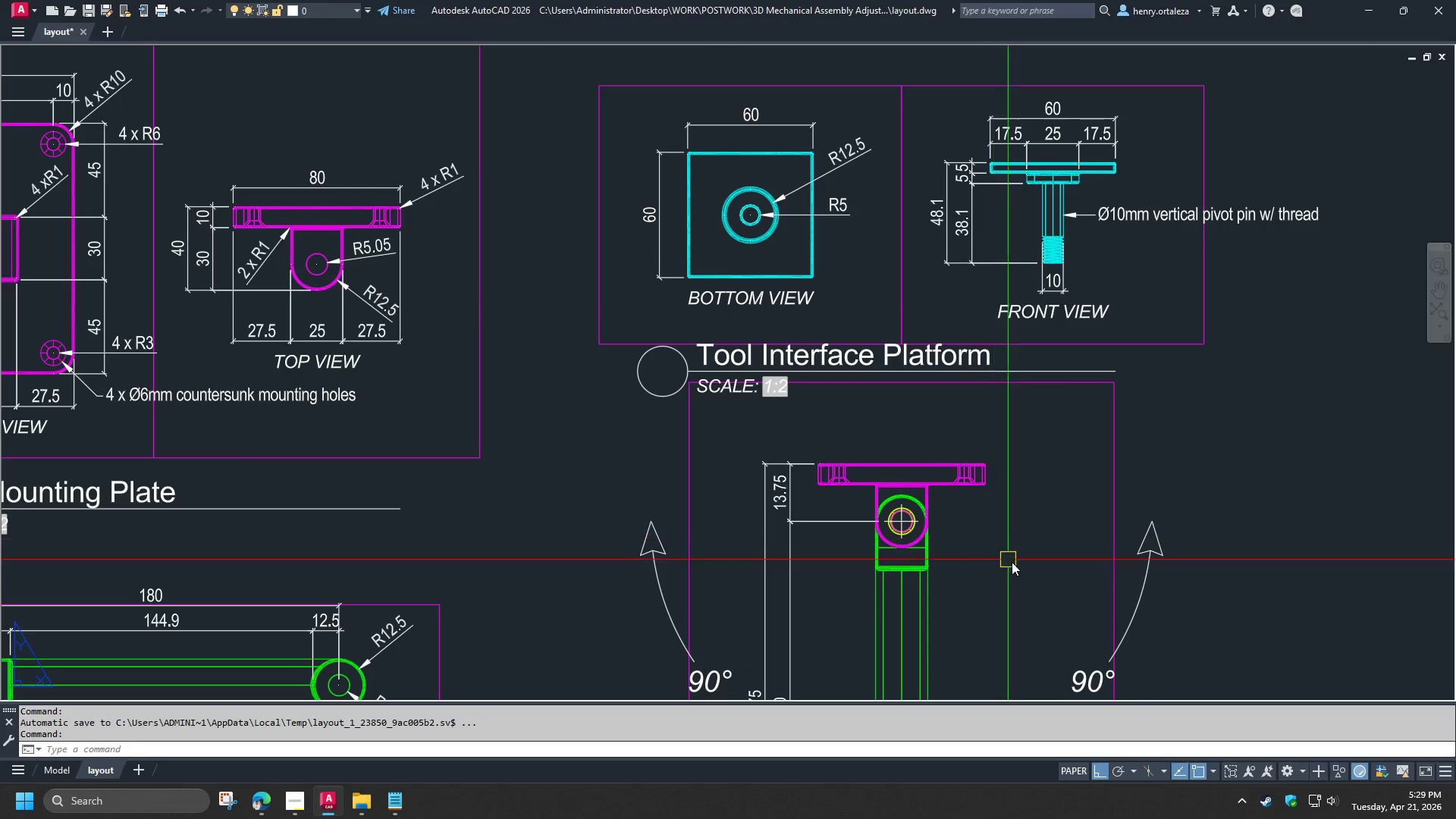 
scroll: coordinate [838, 491], scroll_direction: up, amount: 2.0
 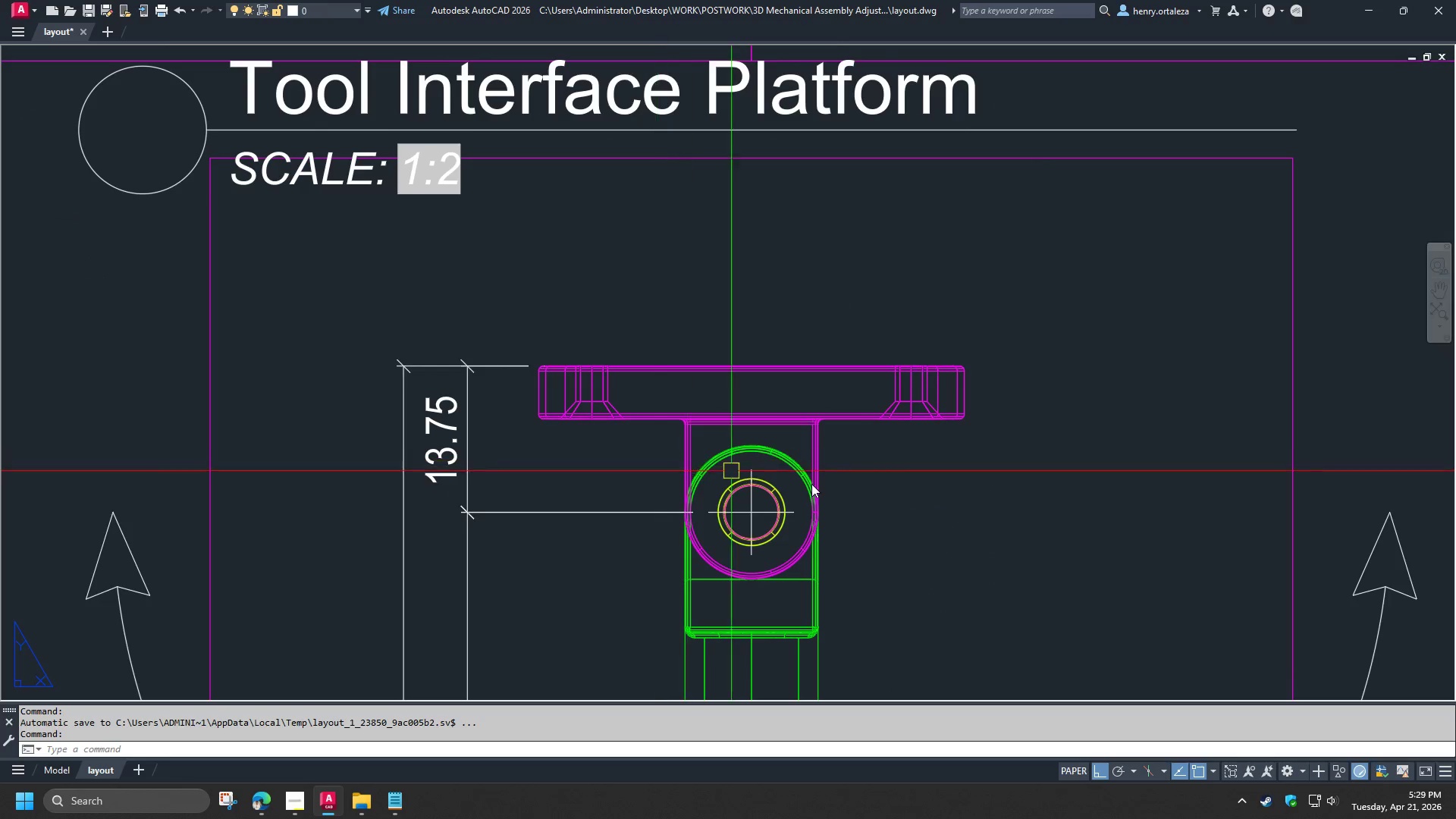 
scroll: coordinate [993, 510], scroll_direction: down, amount: 3.0
 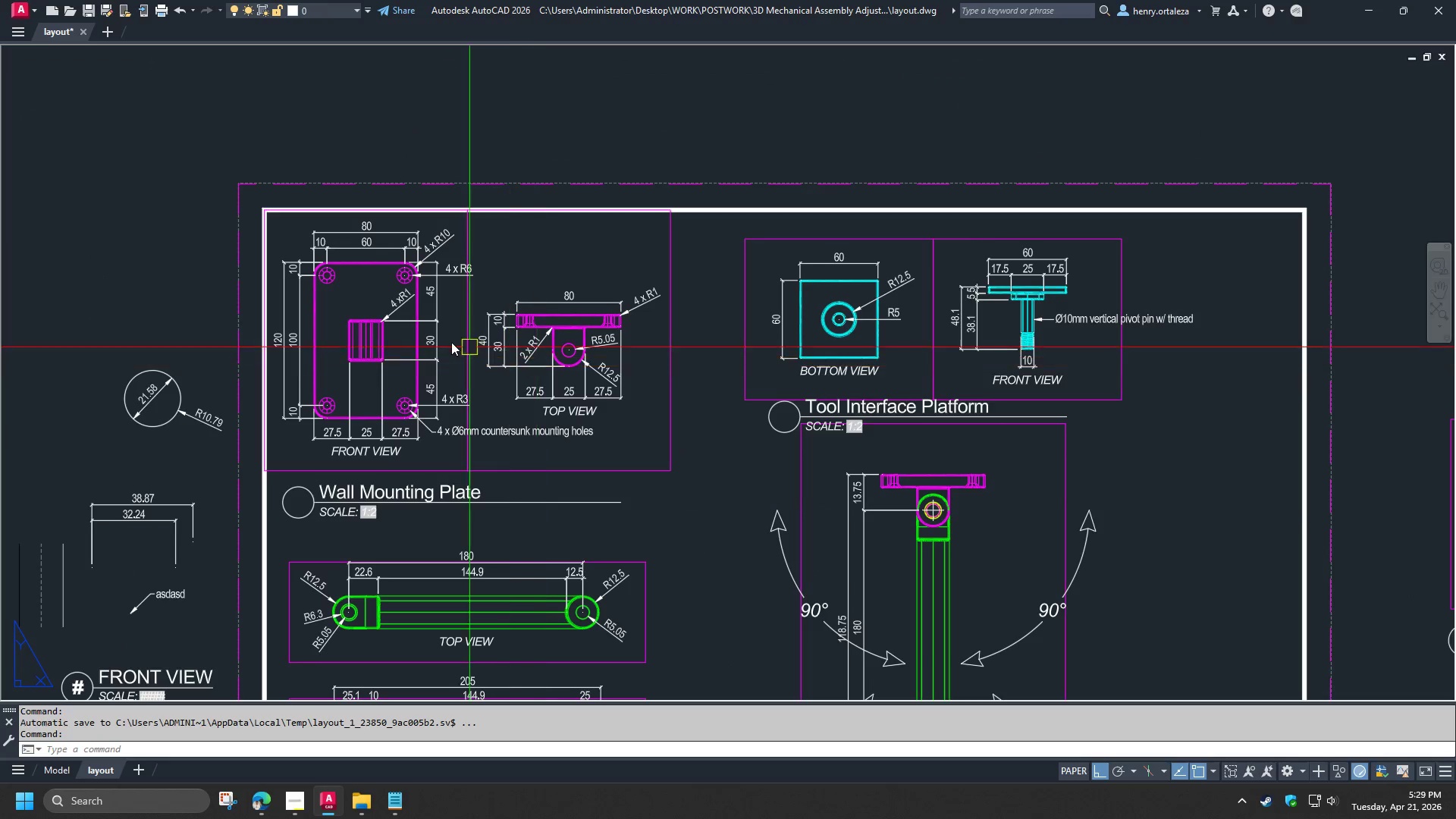 
scroll: coordinate [780, 388], scroll_direction: up, amount: 2.0
 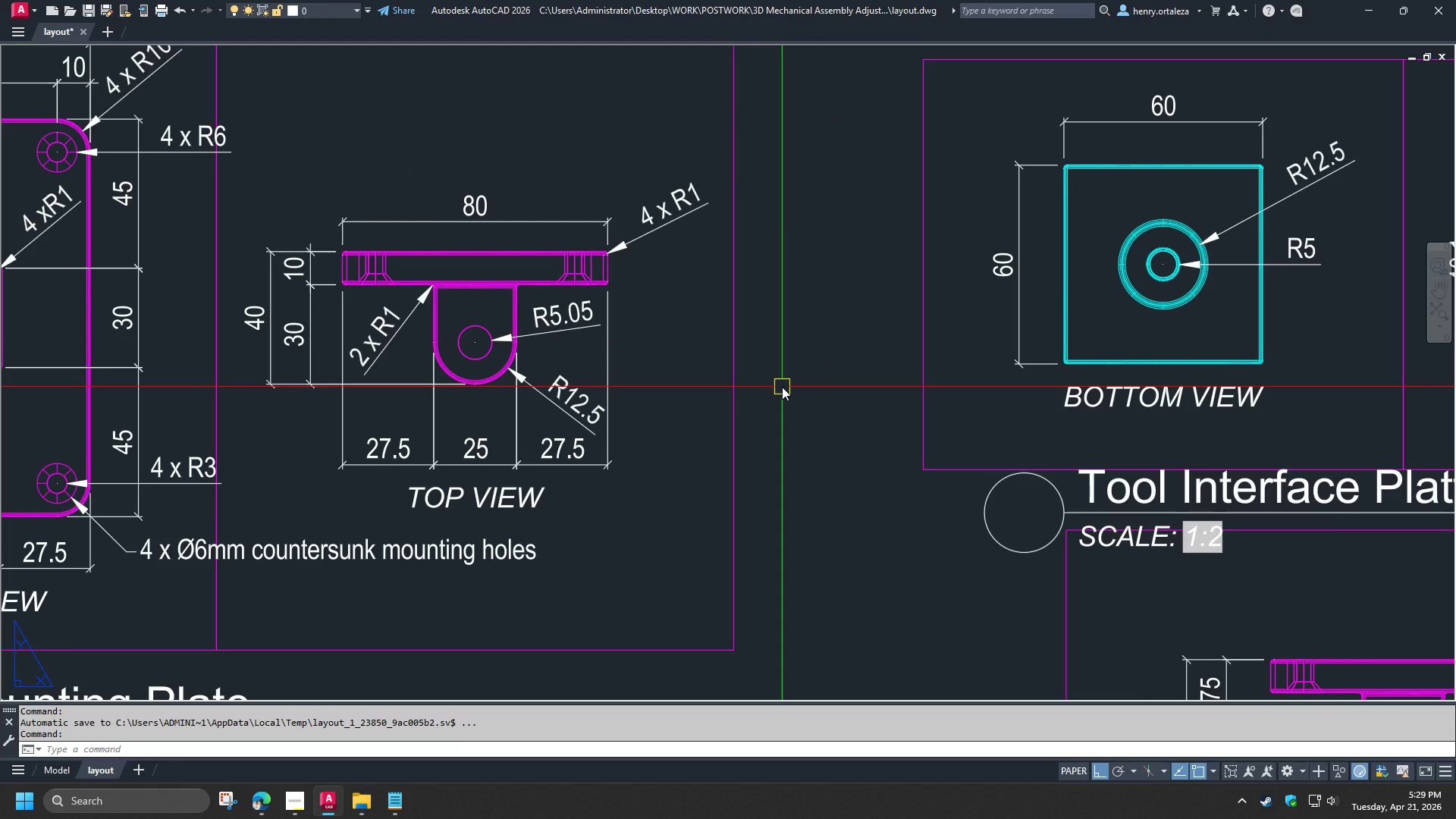 
scroll: coordinate [782, 387], scroll_direction: down, amount: 2.0
 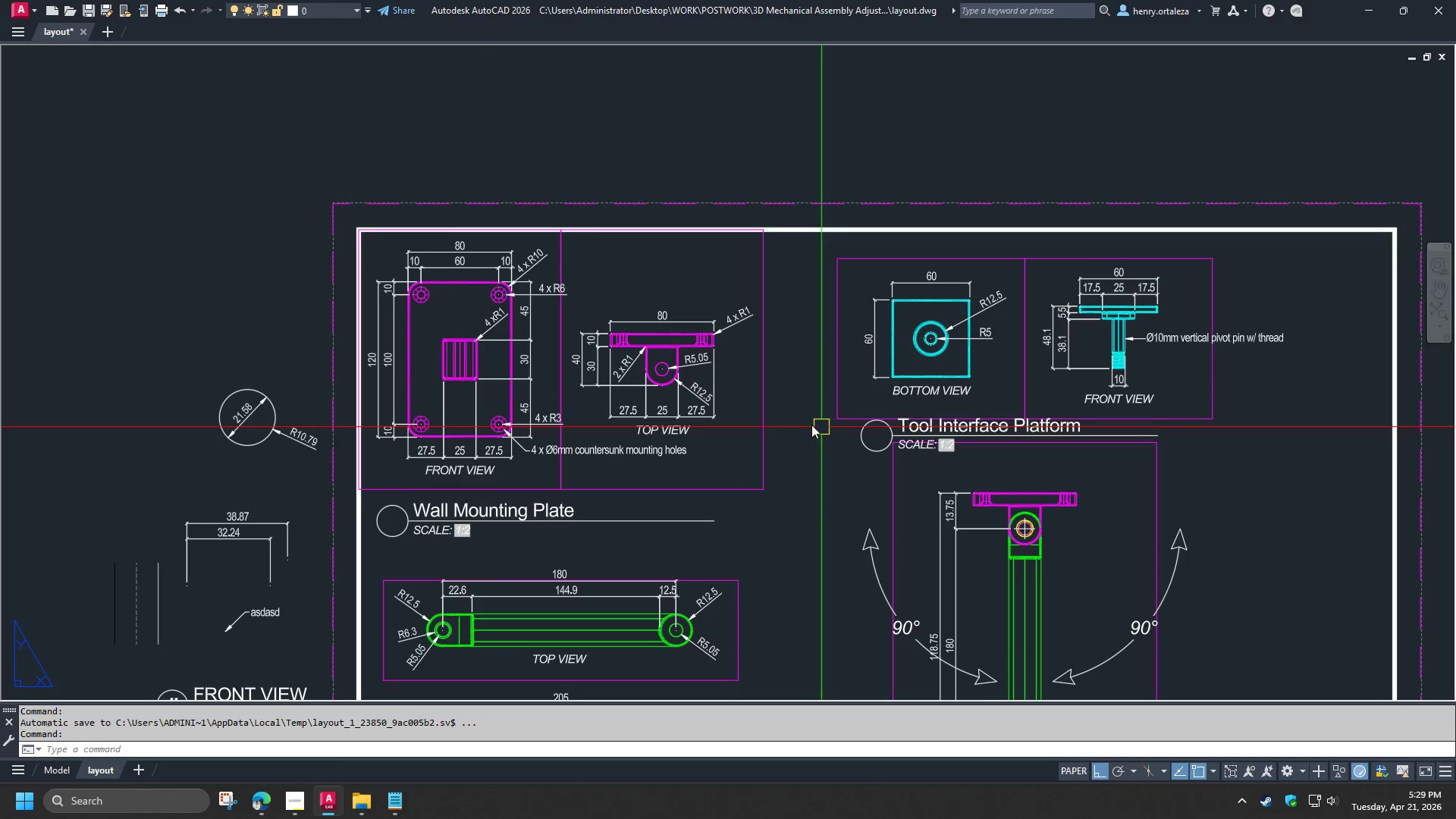 
scroll: coordinate [805, 422], scroll_direction: up, amount: 2.0
 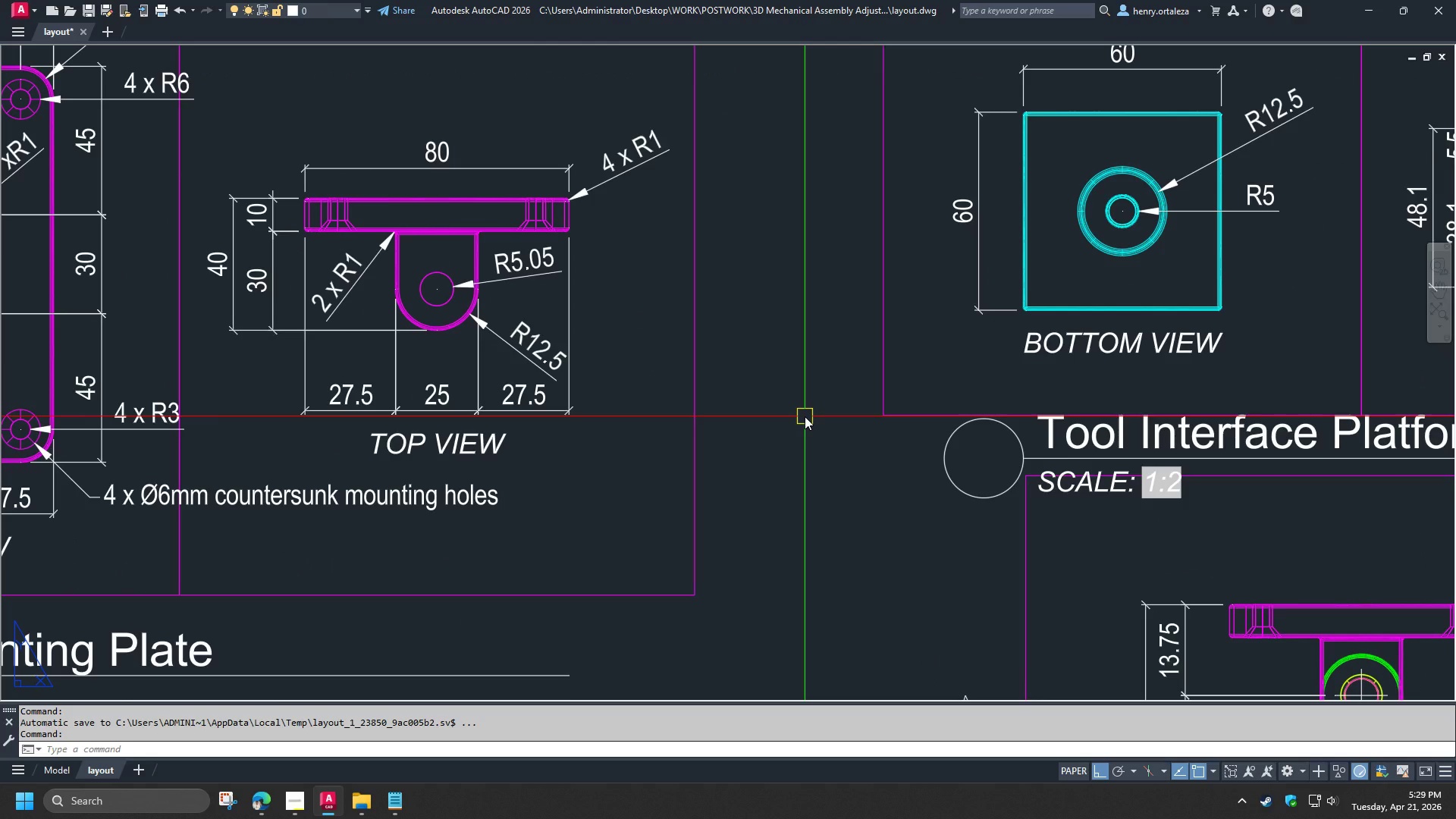 
wait(12.24)
 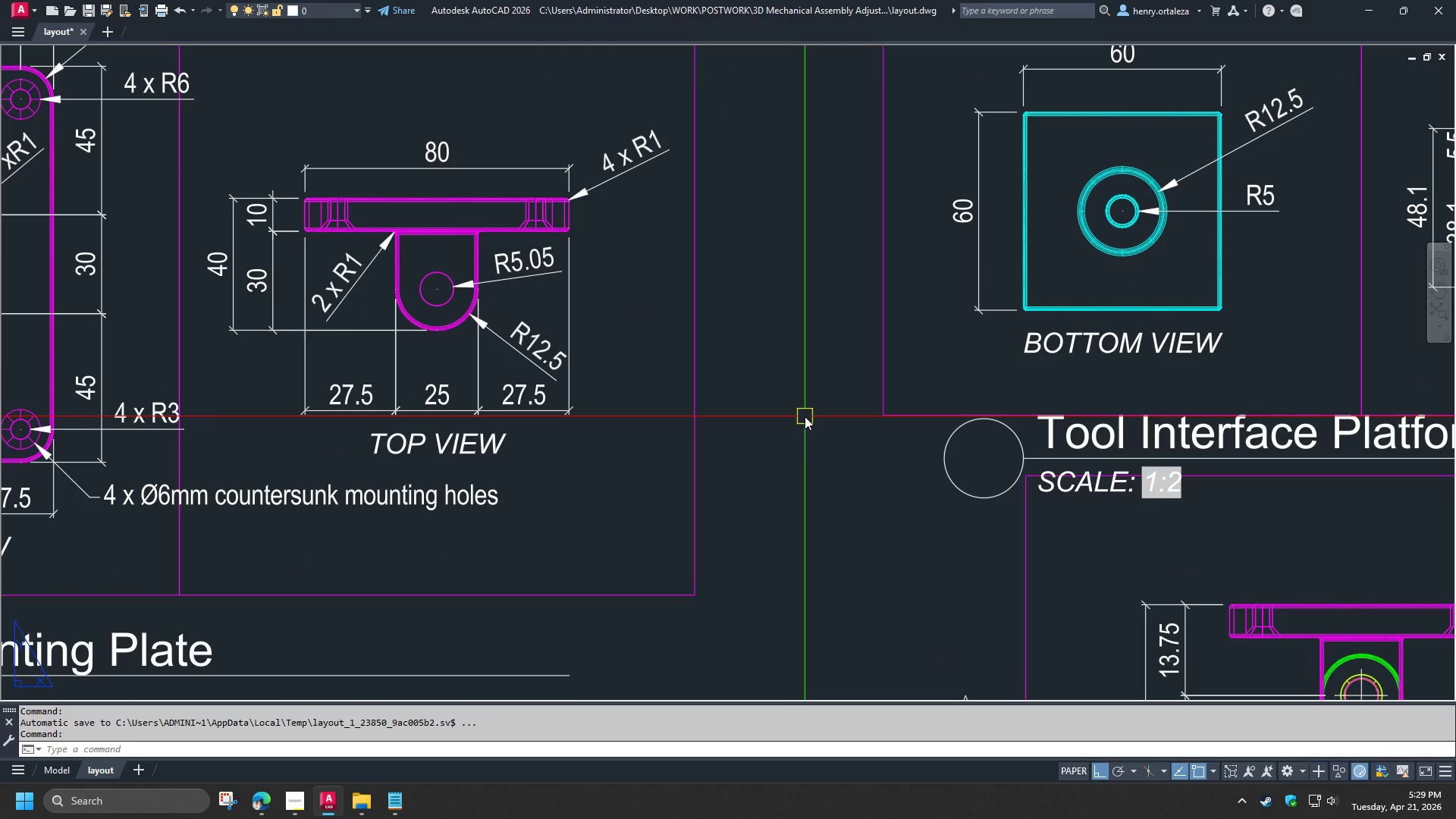 
scroll: coordinate [784, 313], scroll_direction: down, amount: 2.0
 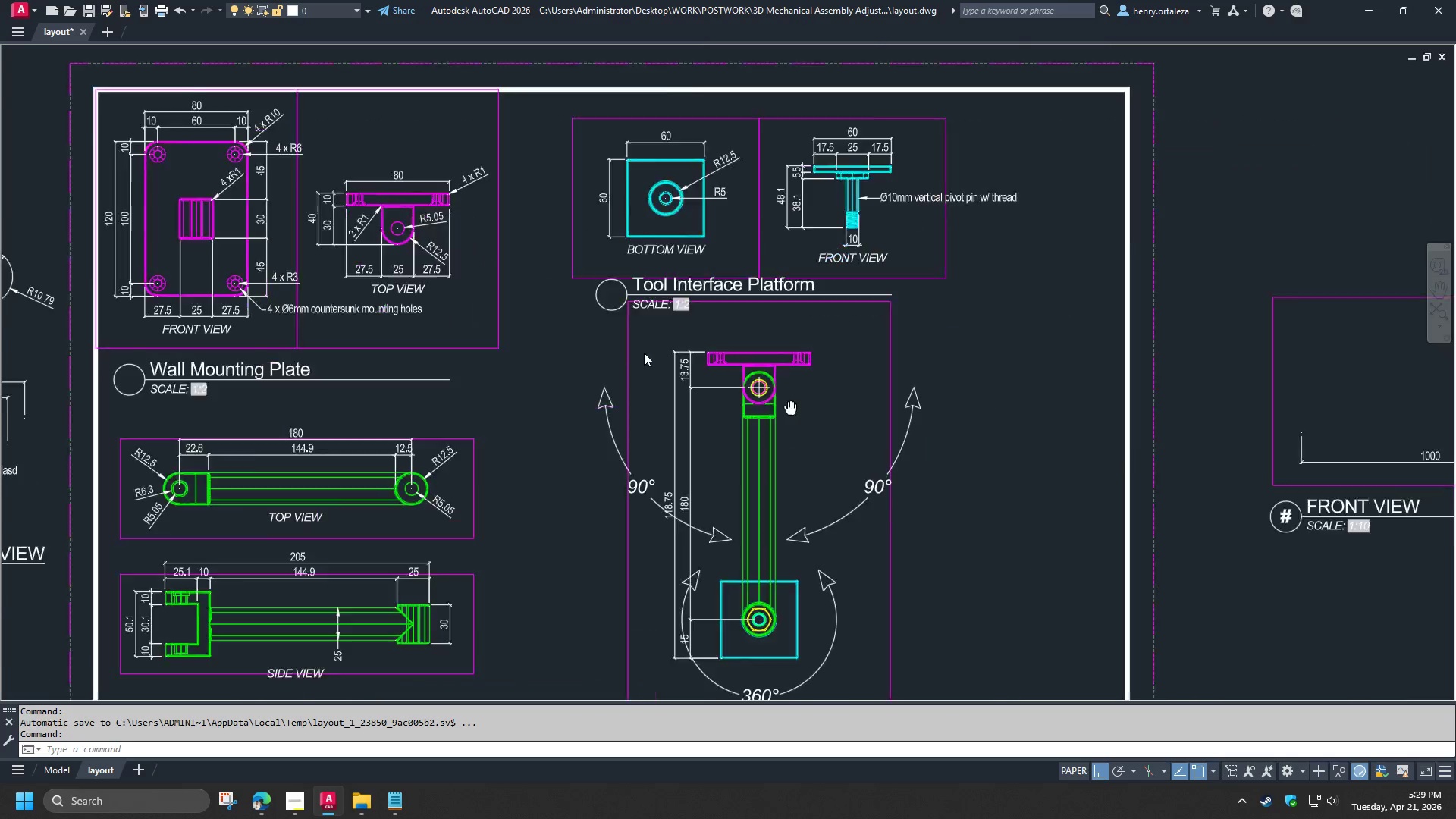 
scroll: coordinate [639, 342], scroll_direction: up, amount: 2.0
 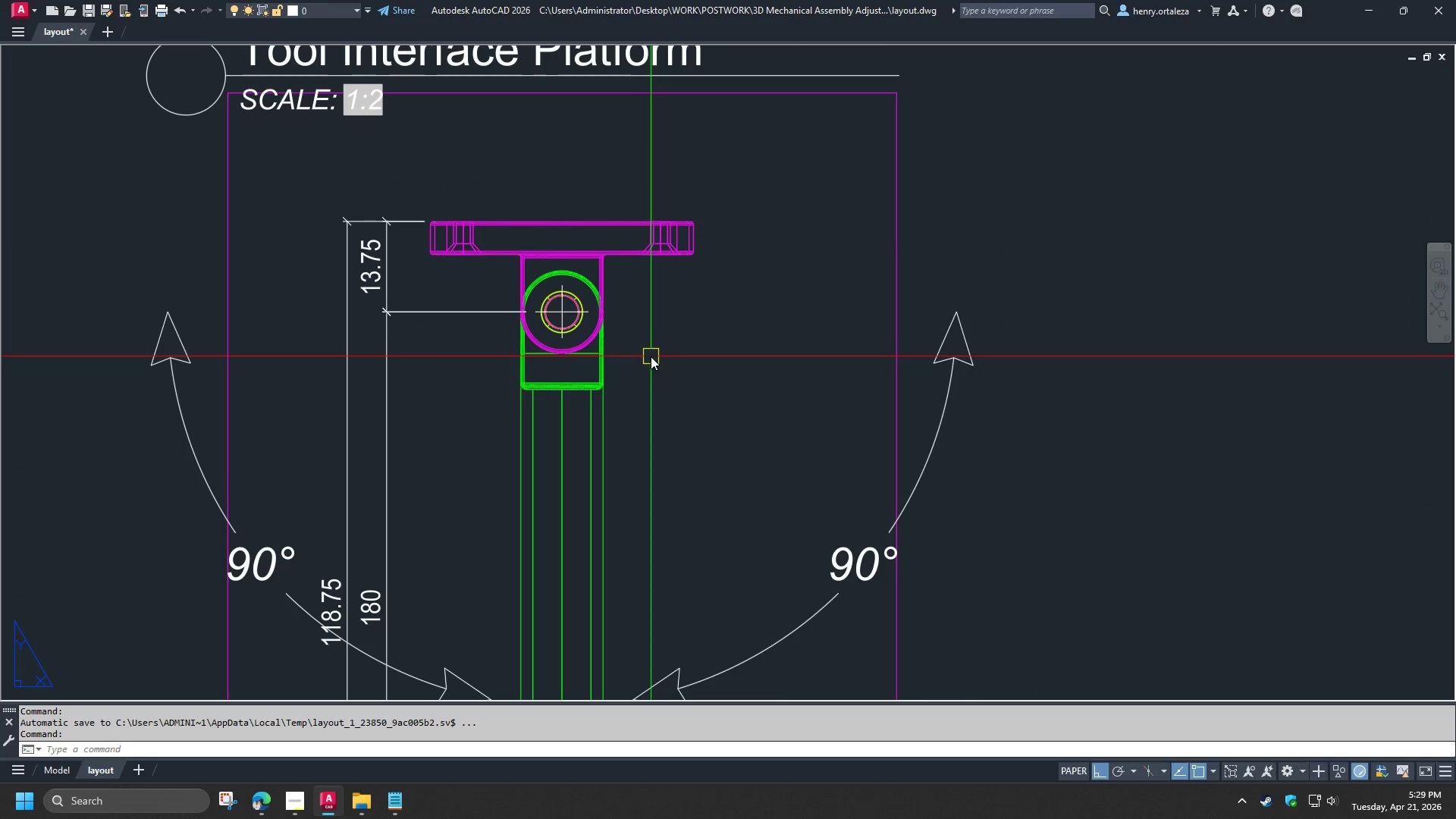 
scroll: coordinate [790, 428], scroll_direction: down, amount: 2.0
 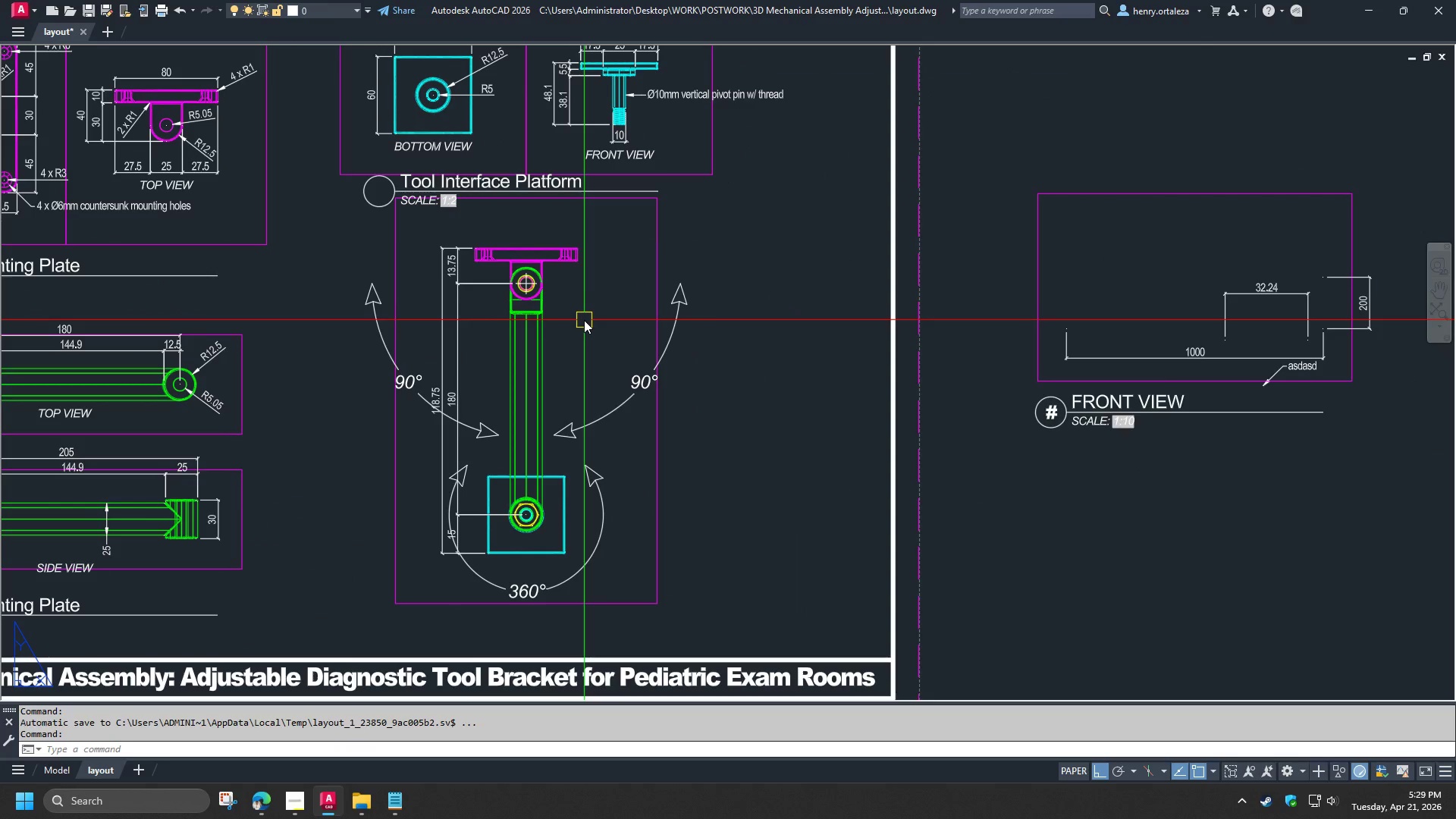 
scroll: coordinate [479, 559], scroll_direction: up, amount: 2.0
 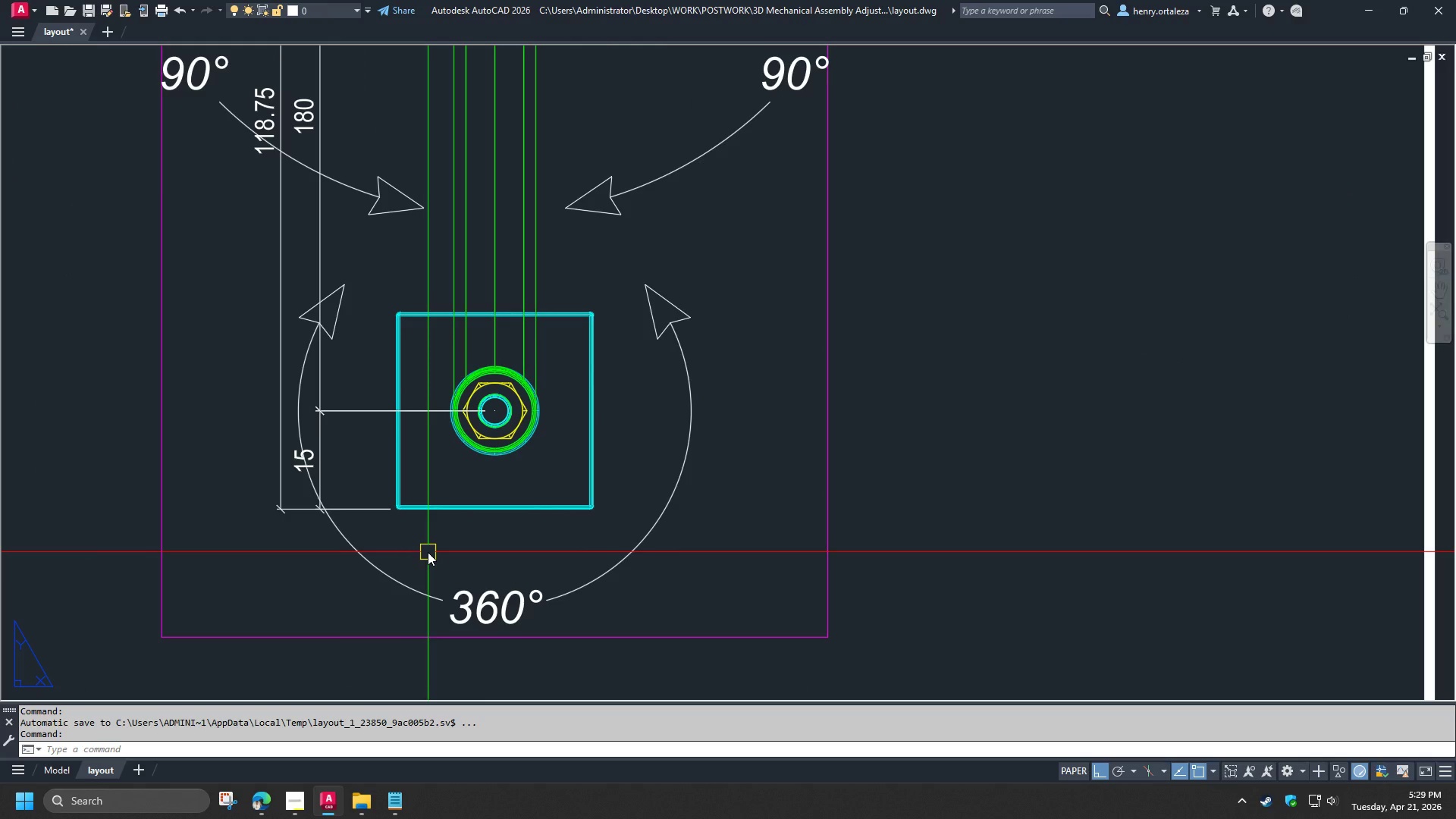 
wait(7.74)
 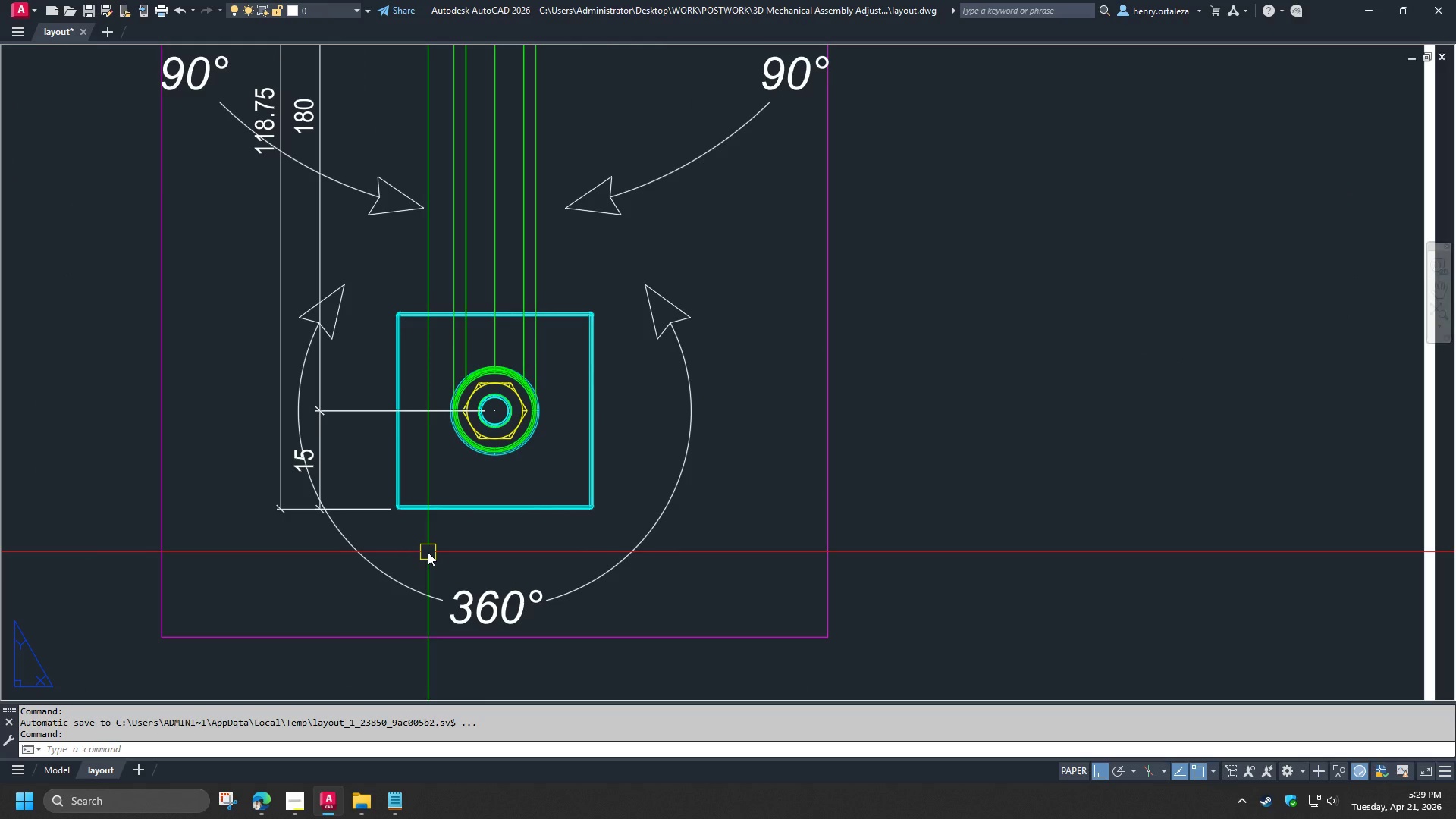 
left_click([334, 336])
 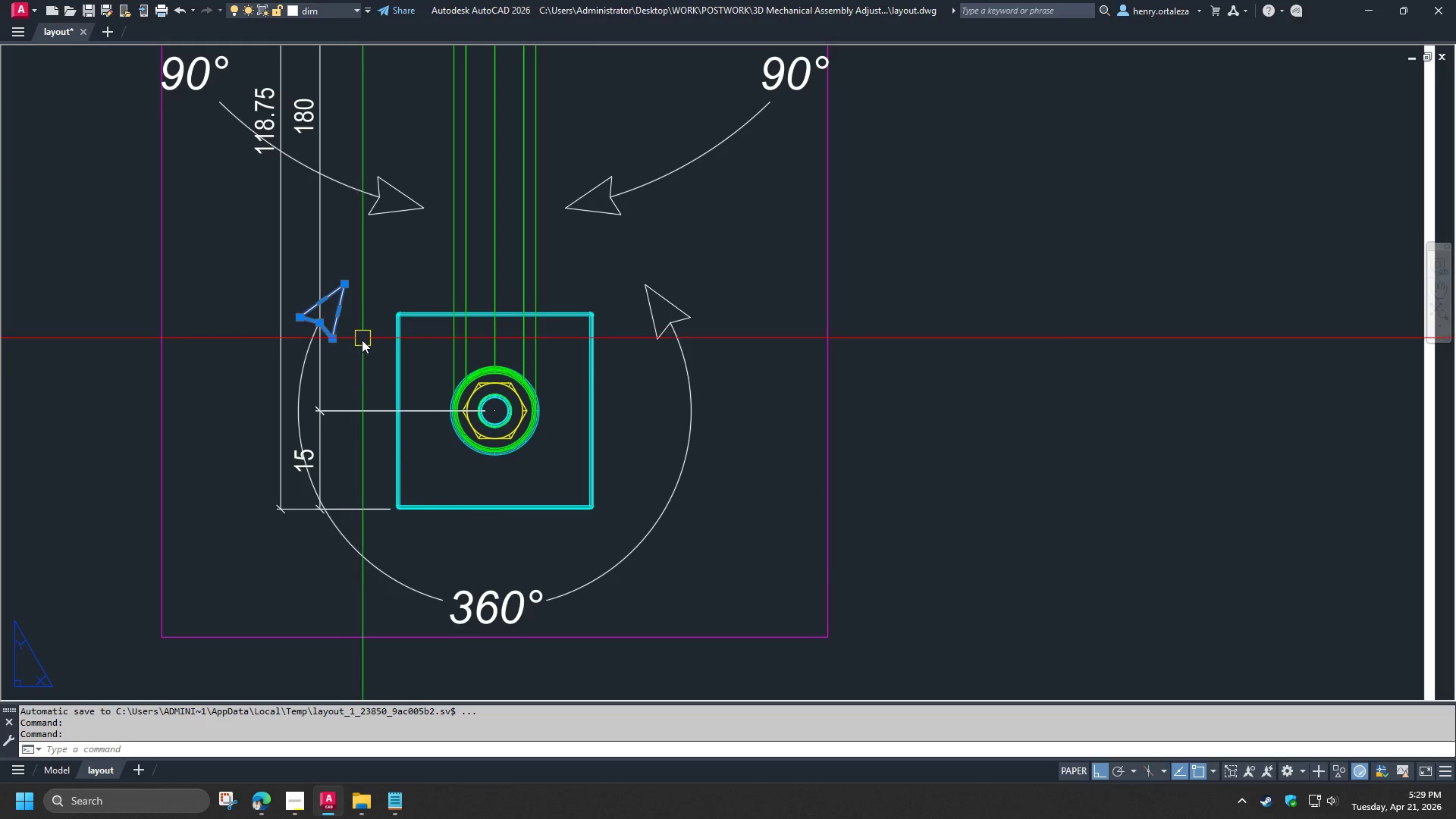 
type(ro )
 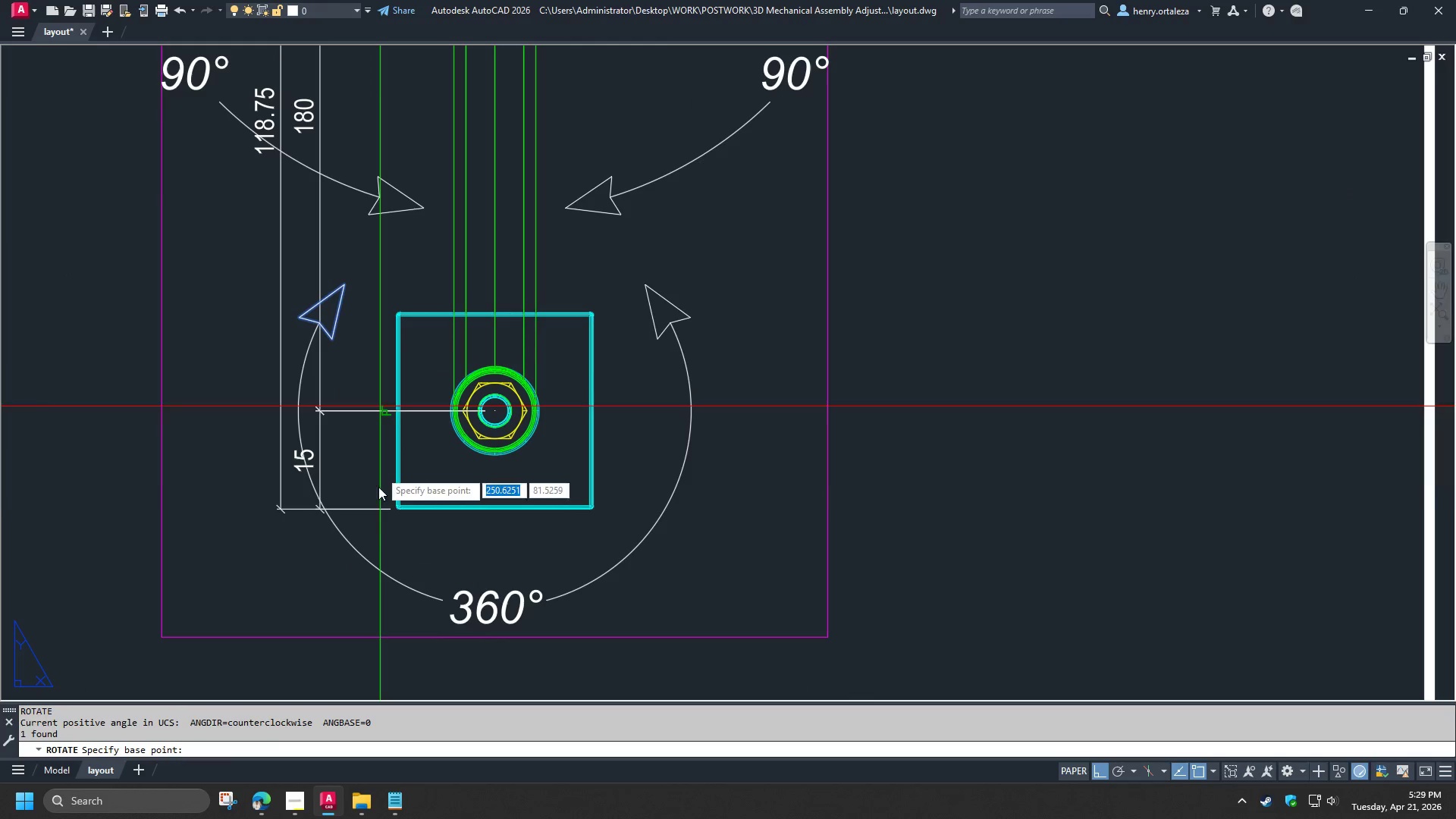 
type(cv)
key(Backspace)
type(cen )
 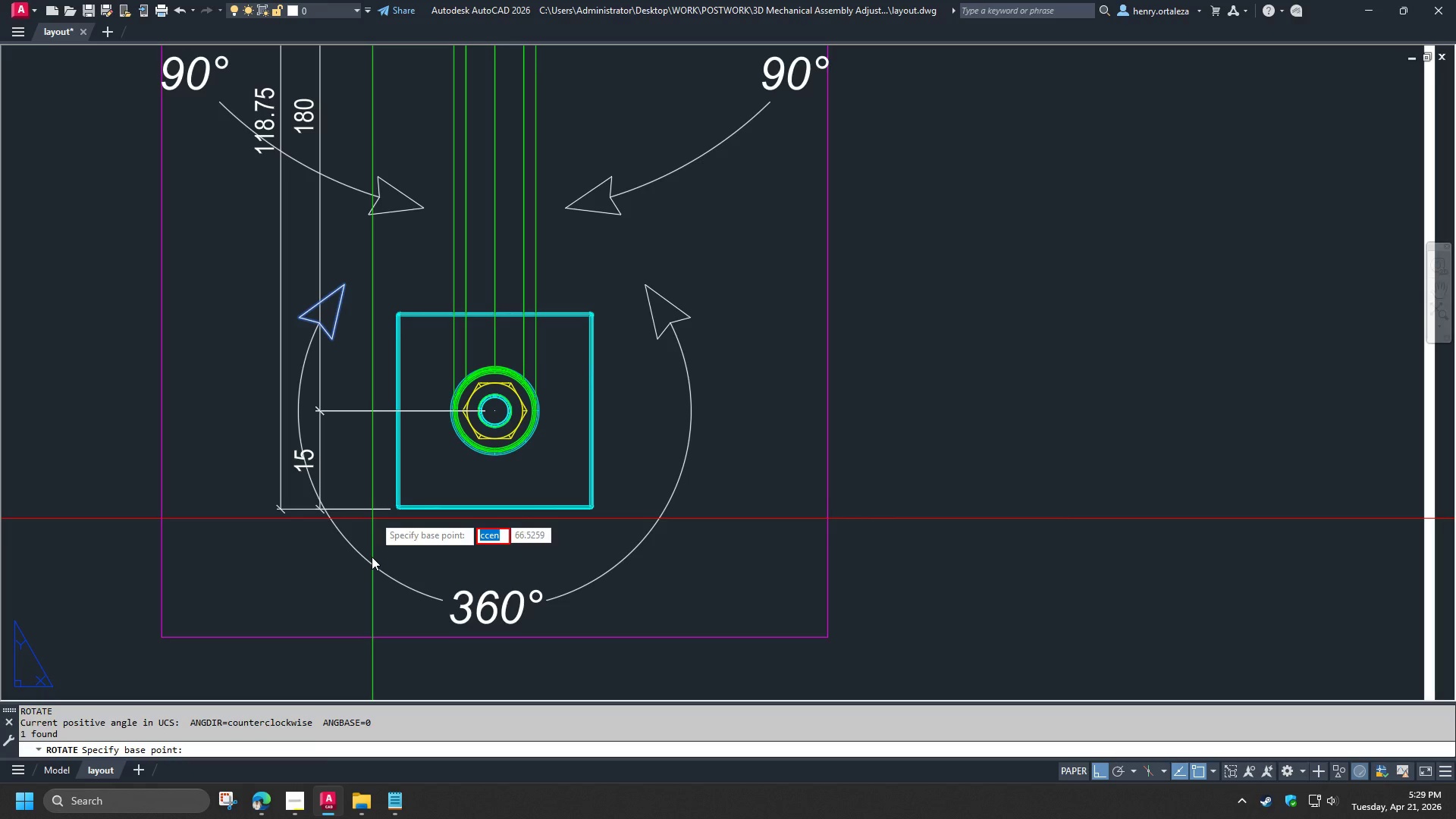 
type(cen )
 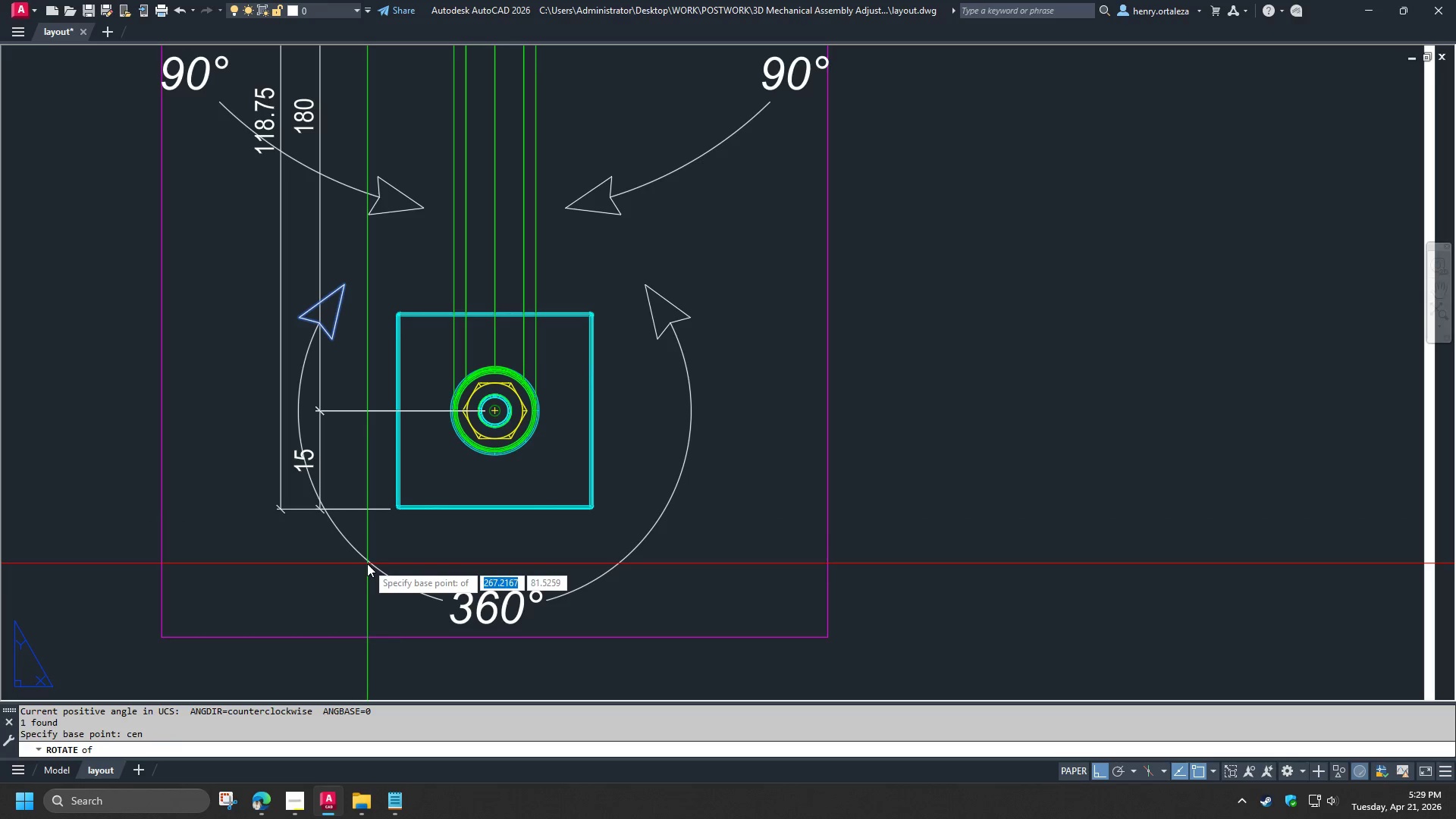 
left_click([367, 563])
 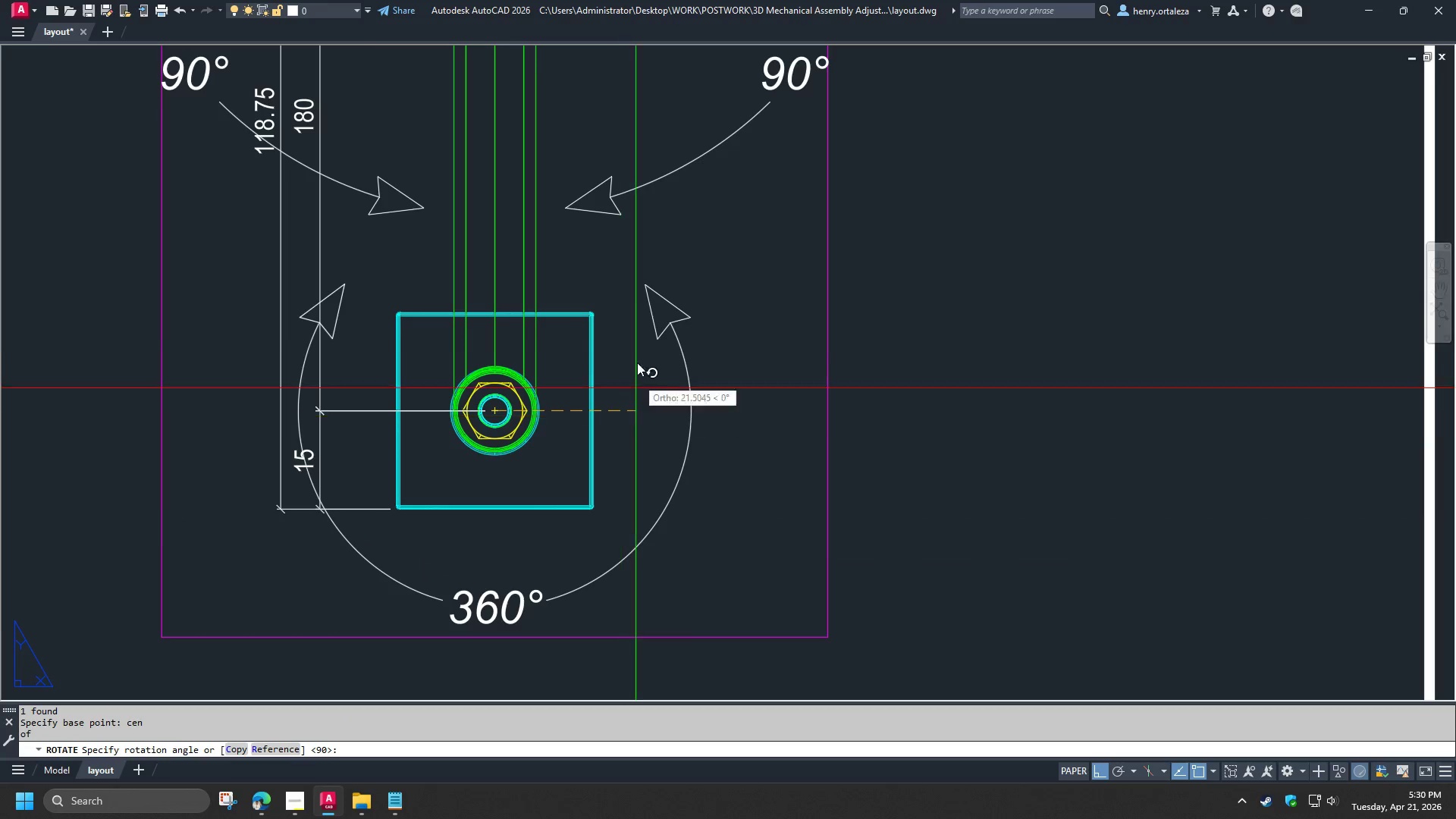 
hold_key(key=ShiftLeft, duration=1.53)
 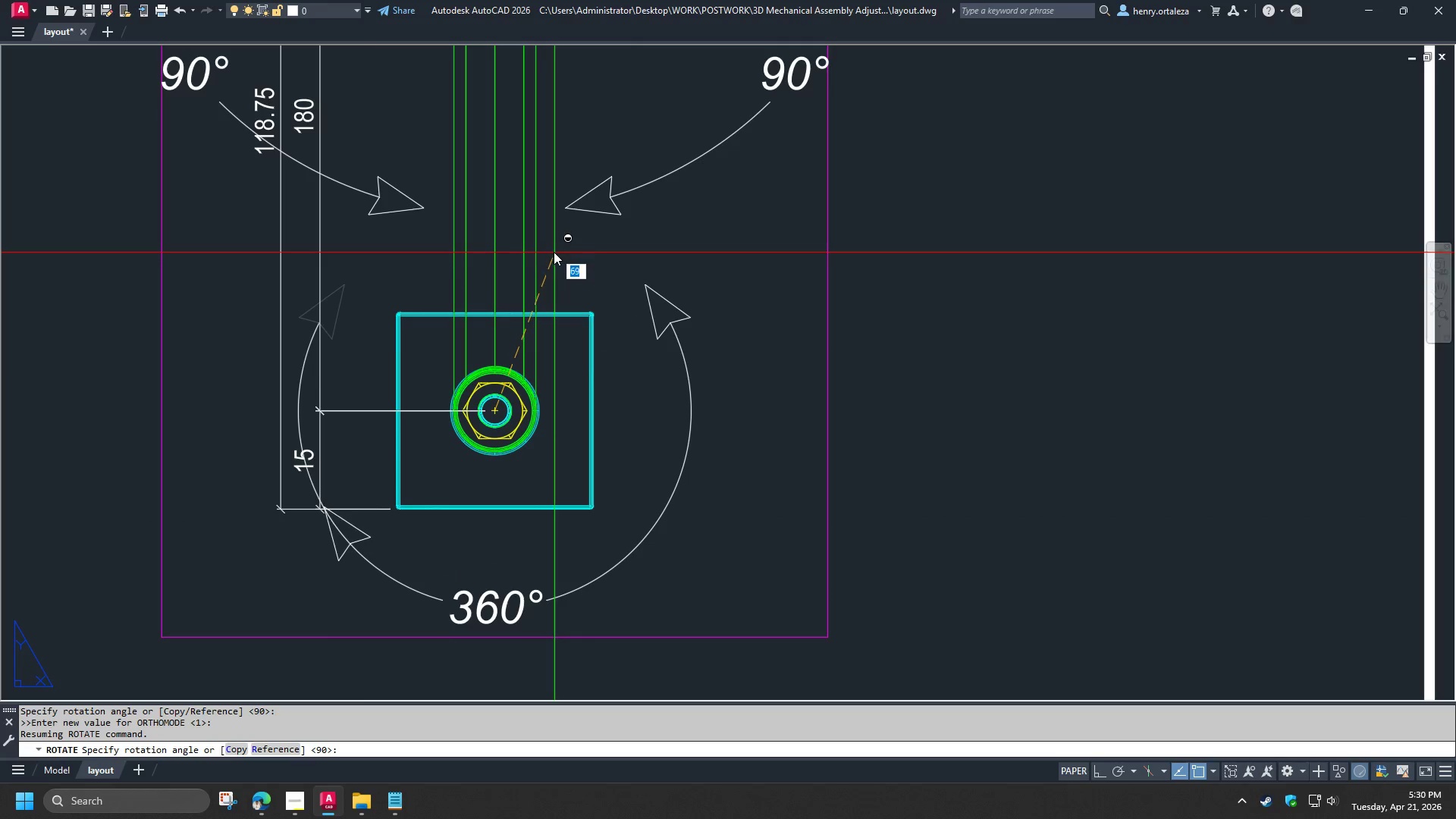 
hold_key(key=ShiftLeft, duration=1.52)
 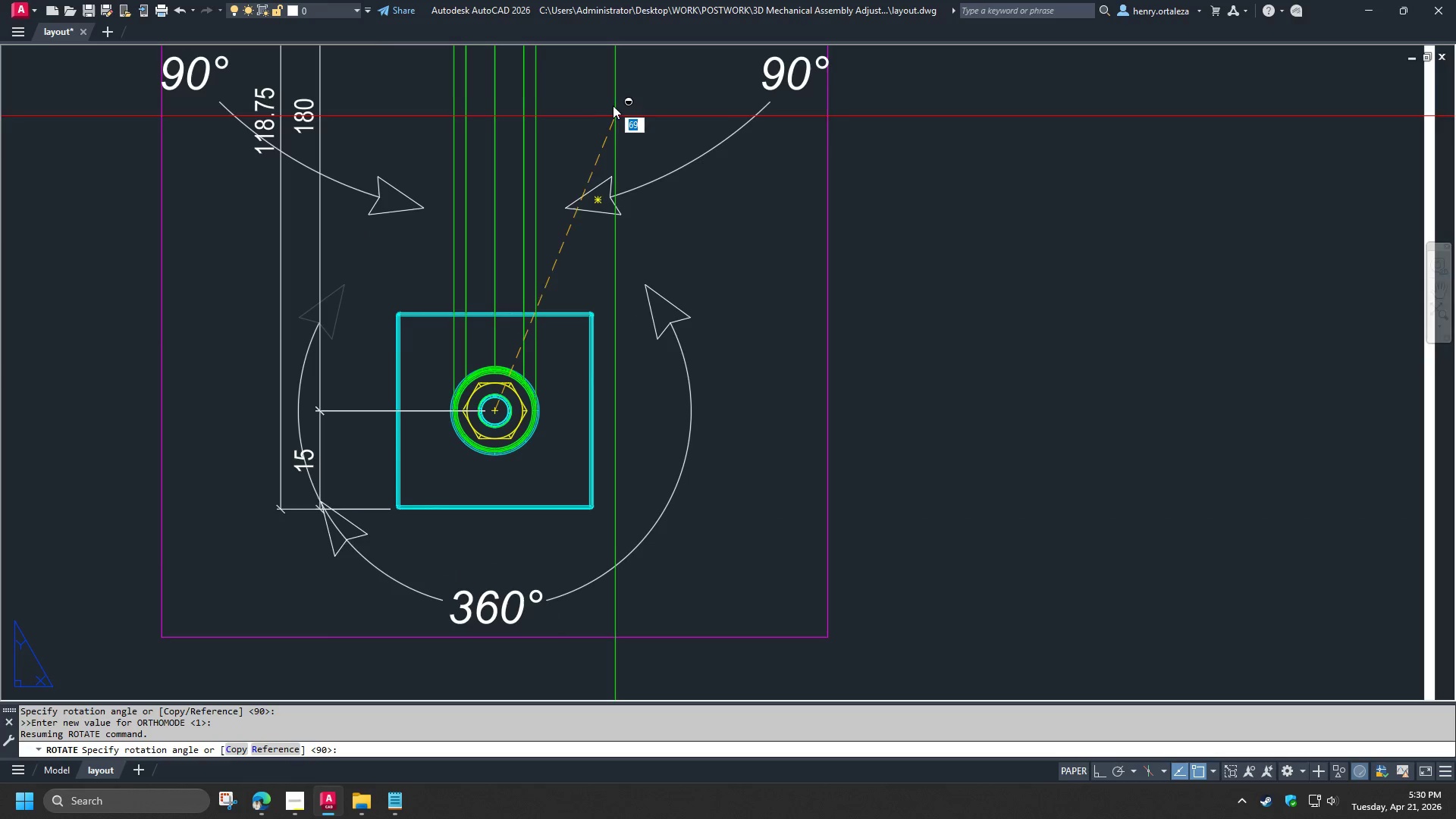 
hold_key(key=ShiftLeft, duration=1.51)
 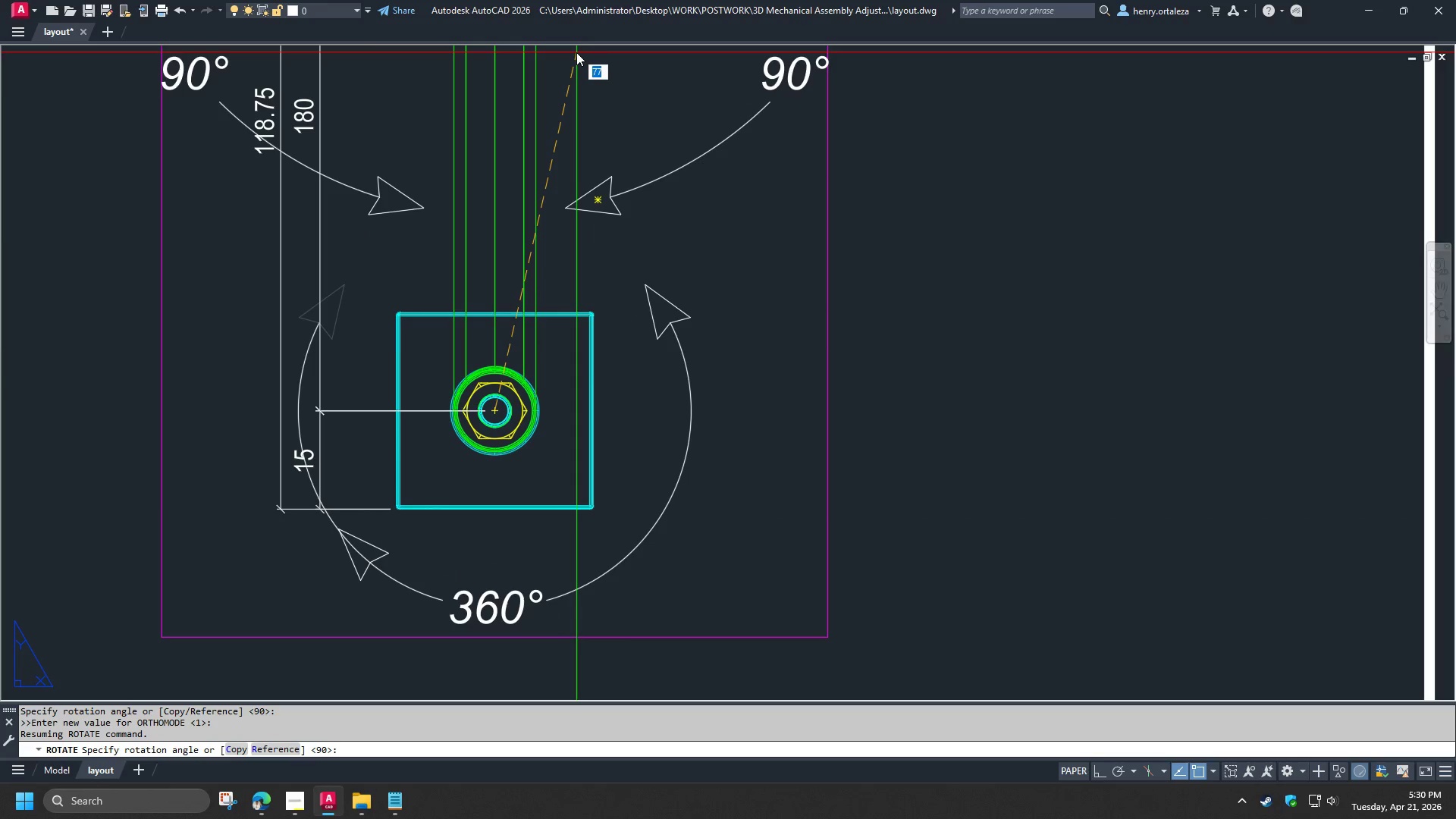 
hold_key(key=ShiftLeft, duration=1.36)
left_click([576, 52])
 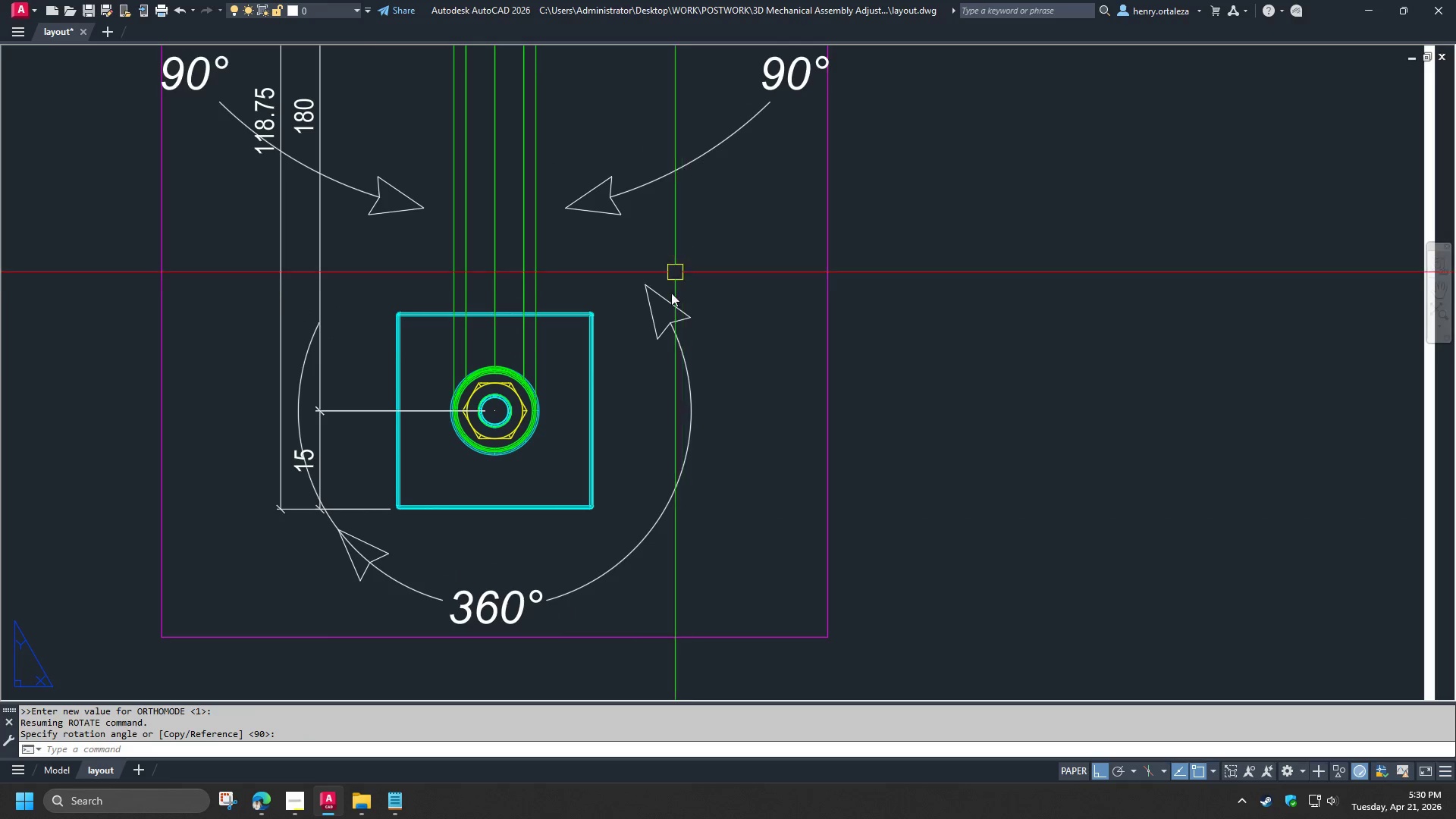 
left_click([667, 309])
 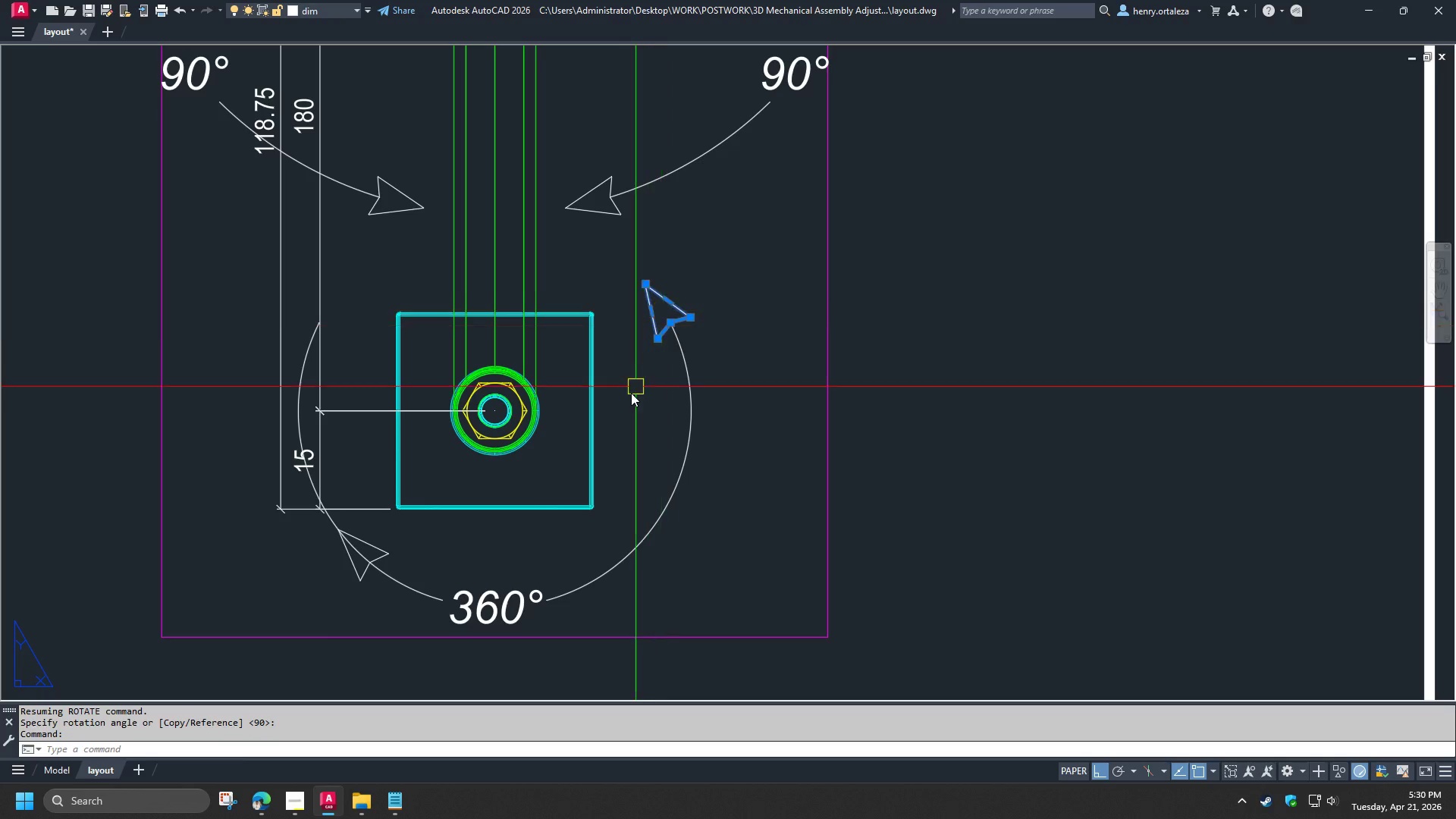 
type(ro vc[Delete][Delete])
key(Backspace)
key(Backspace)
key(Backspace)
type(cen )
 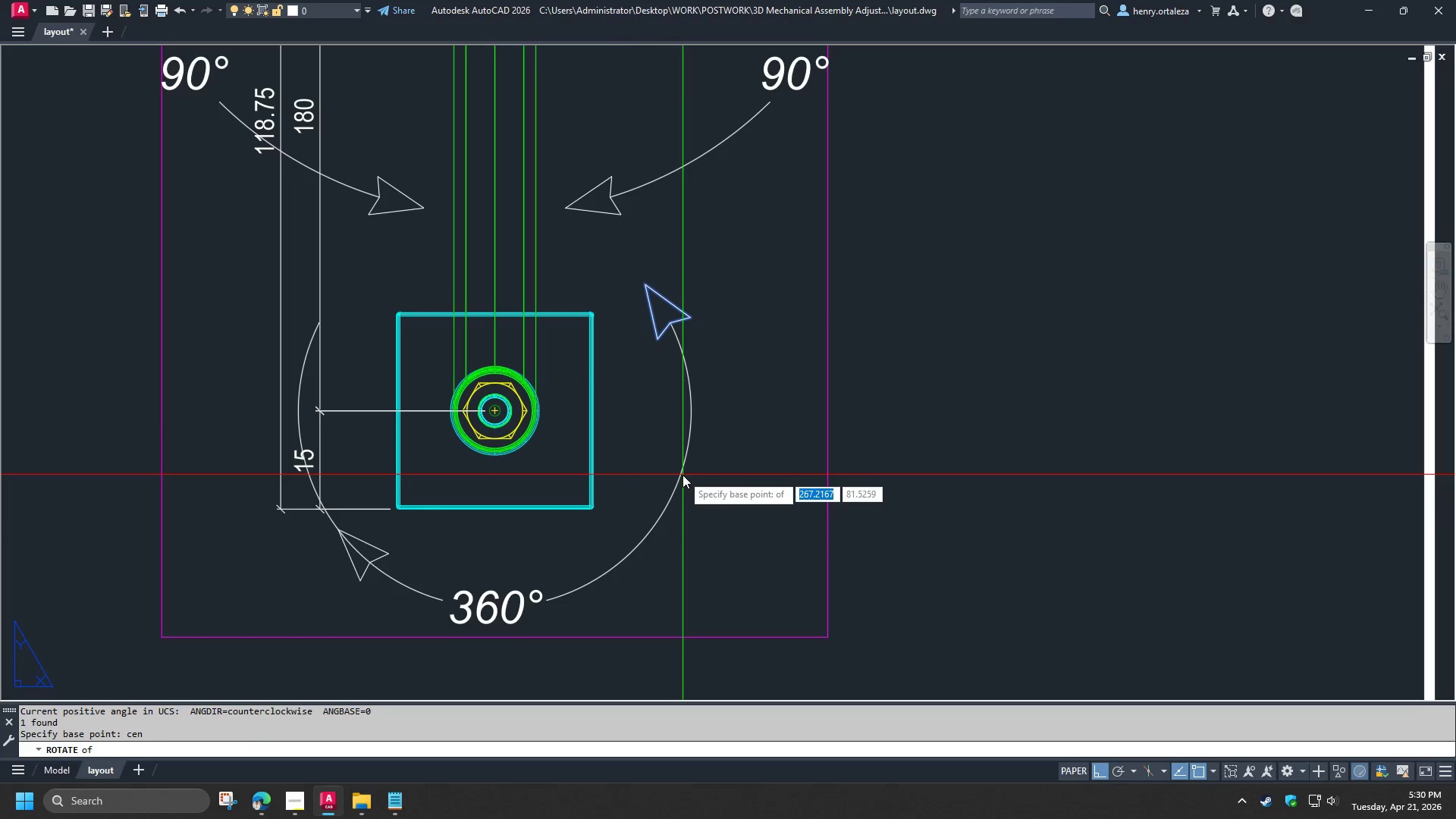 
left_click([682, 475])
 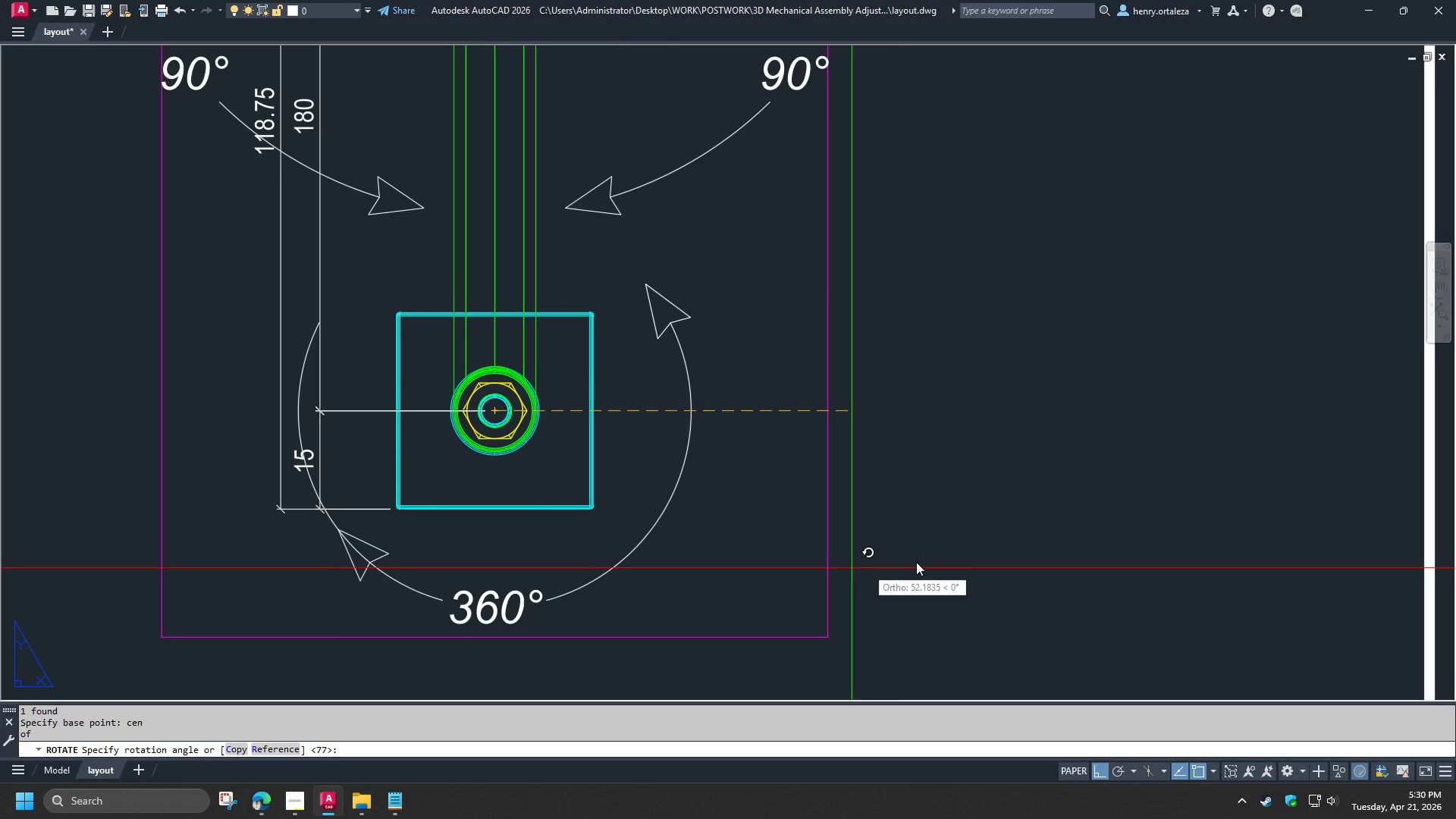 
hold_key(key=ShiftLeft, duration=1.5)
 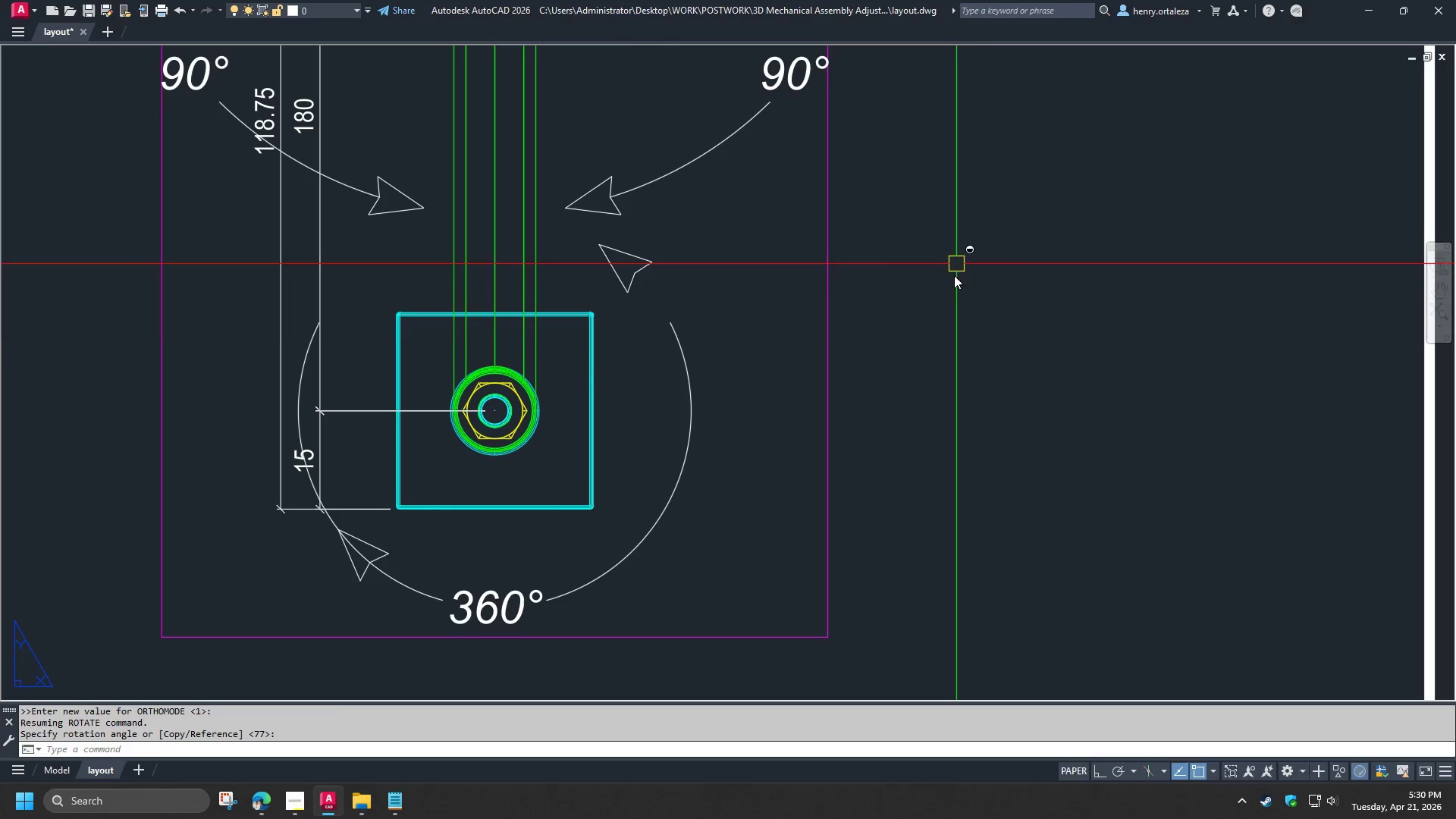 
hold_key(key=ShiftLeft, duration=0.52)
left_click([955, 262])
 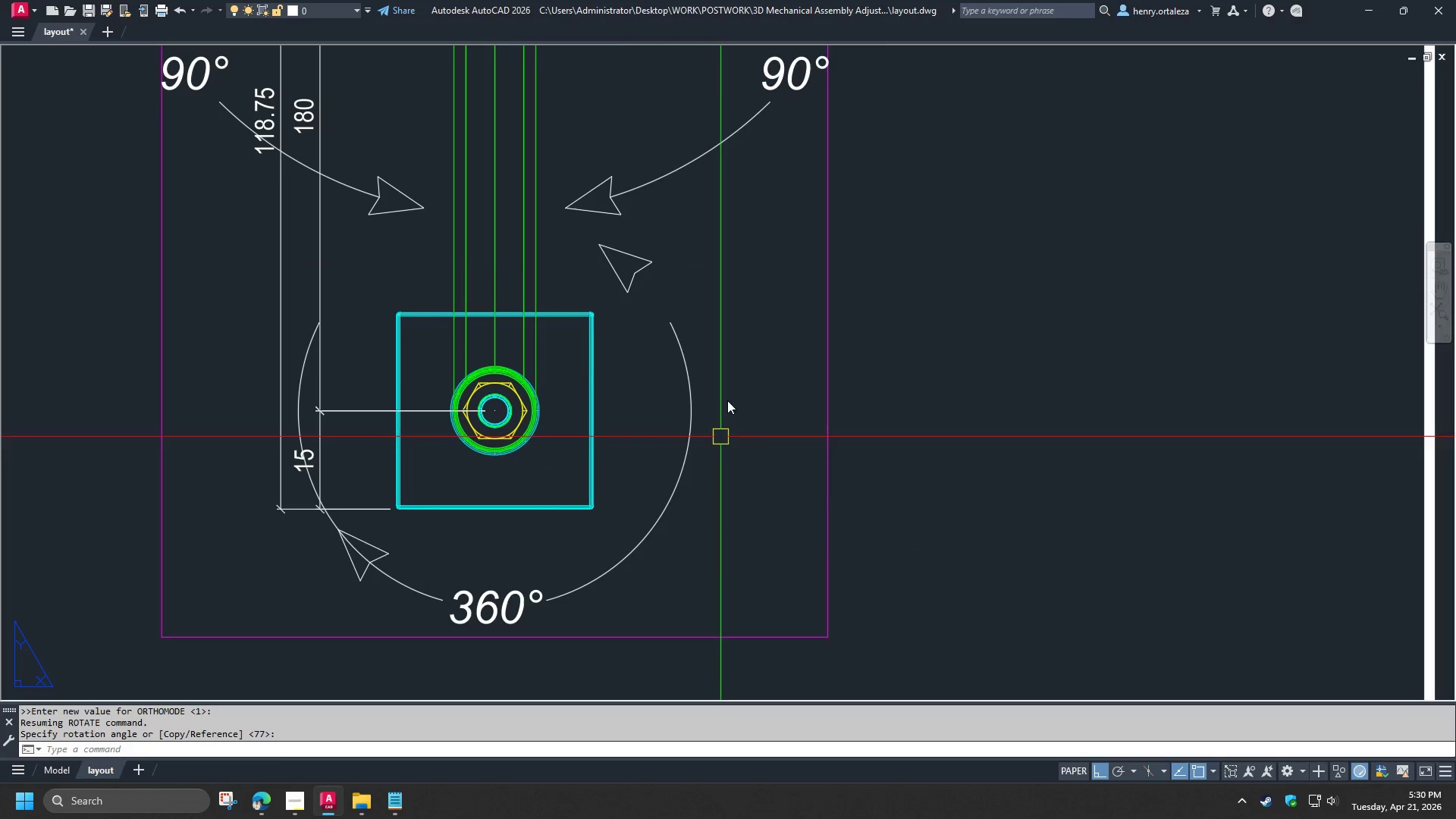 
type(ex  )
 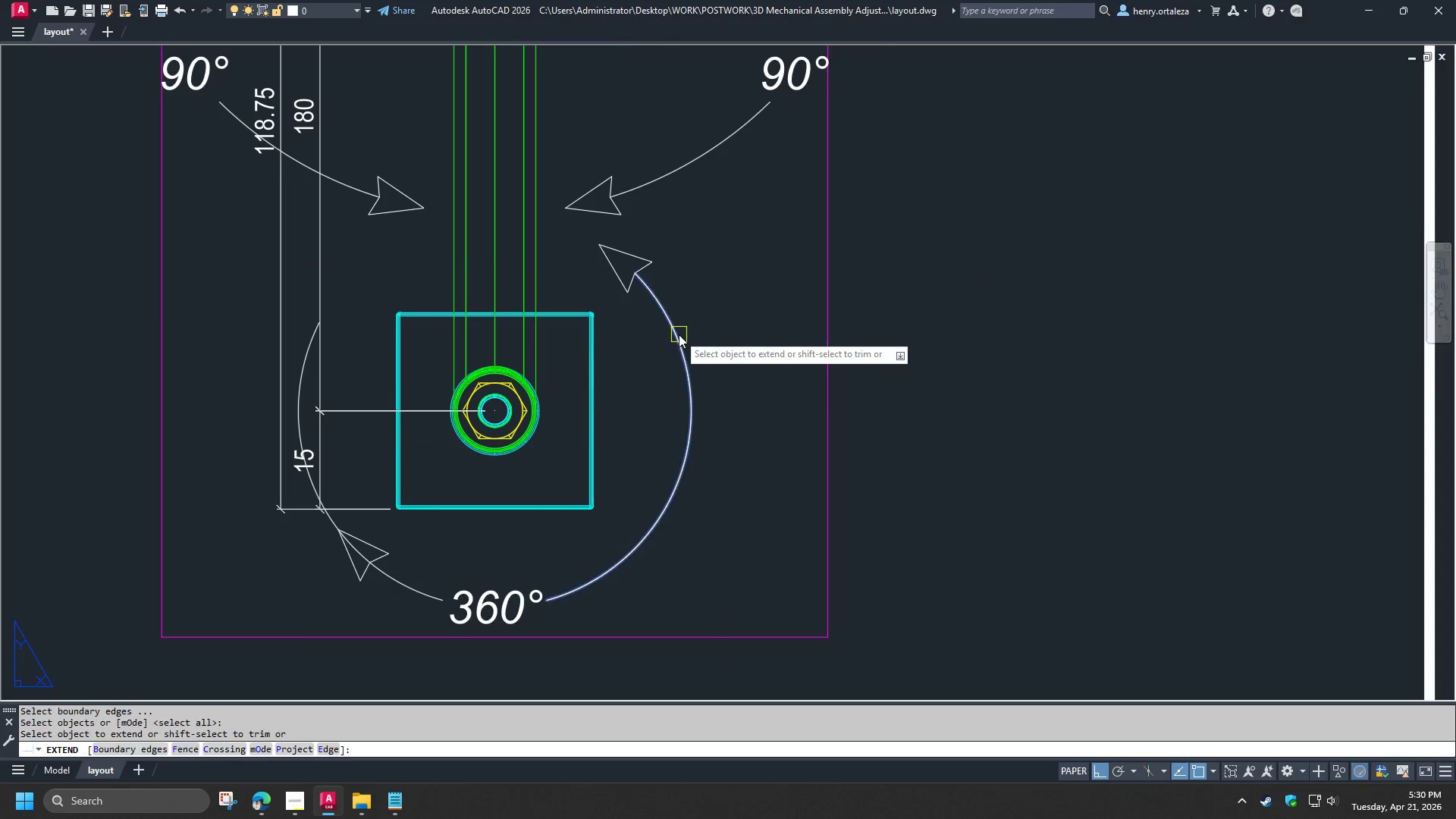 
left_click([679, 334])
 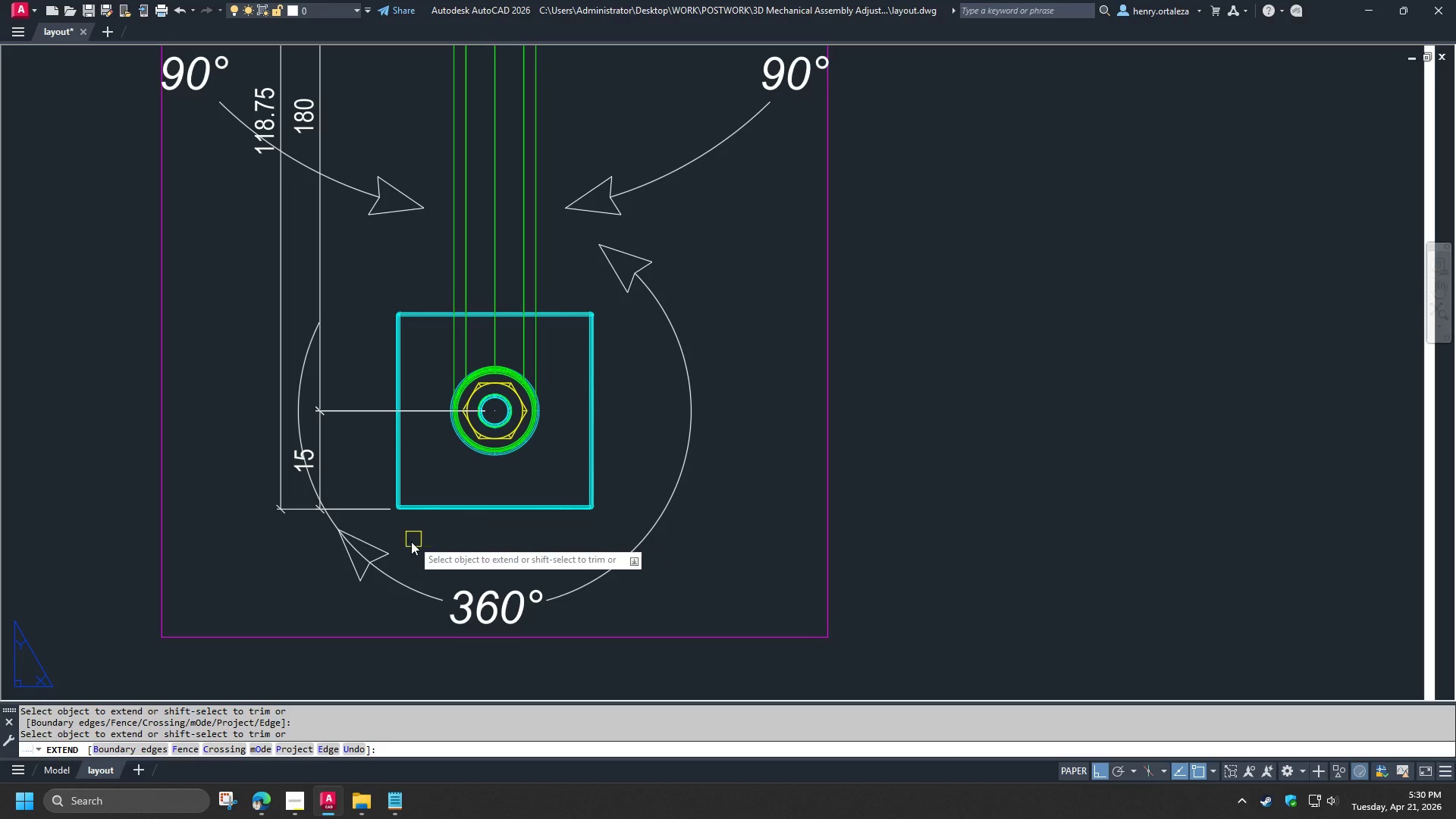 
key(Space)
 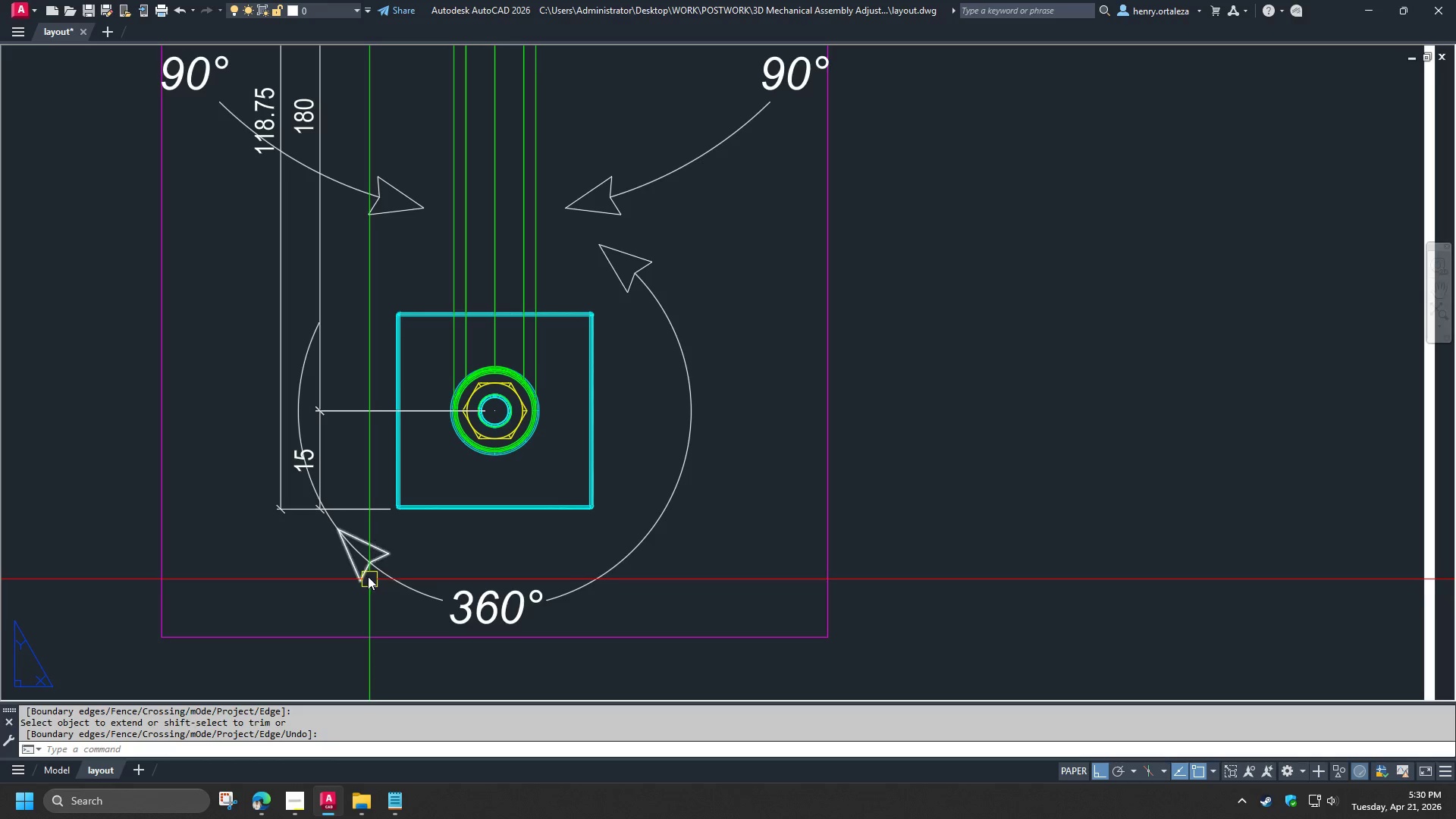 
scroll: coordinate [361, 568], scroll_direction: up, amount: 3.0
 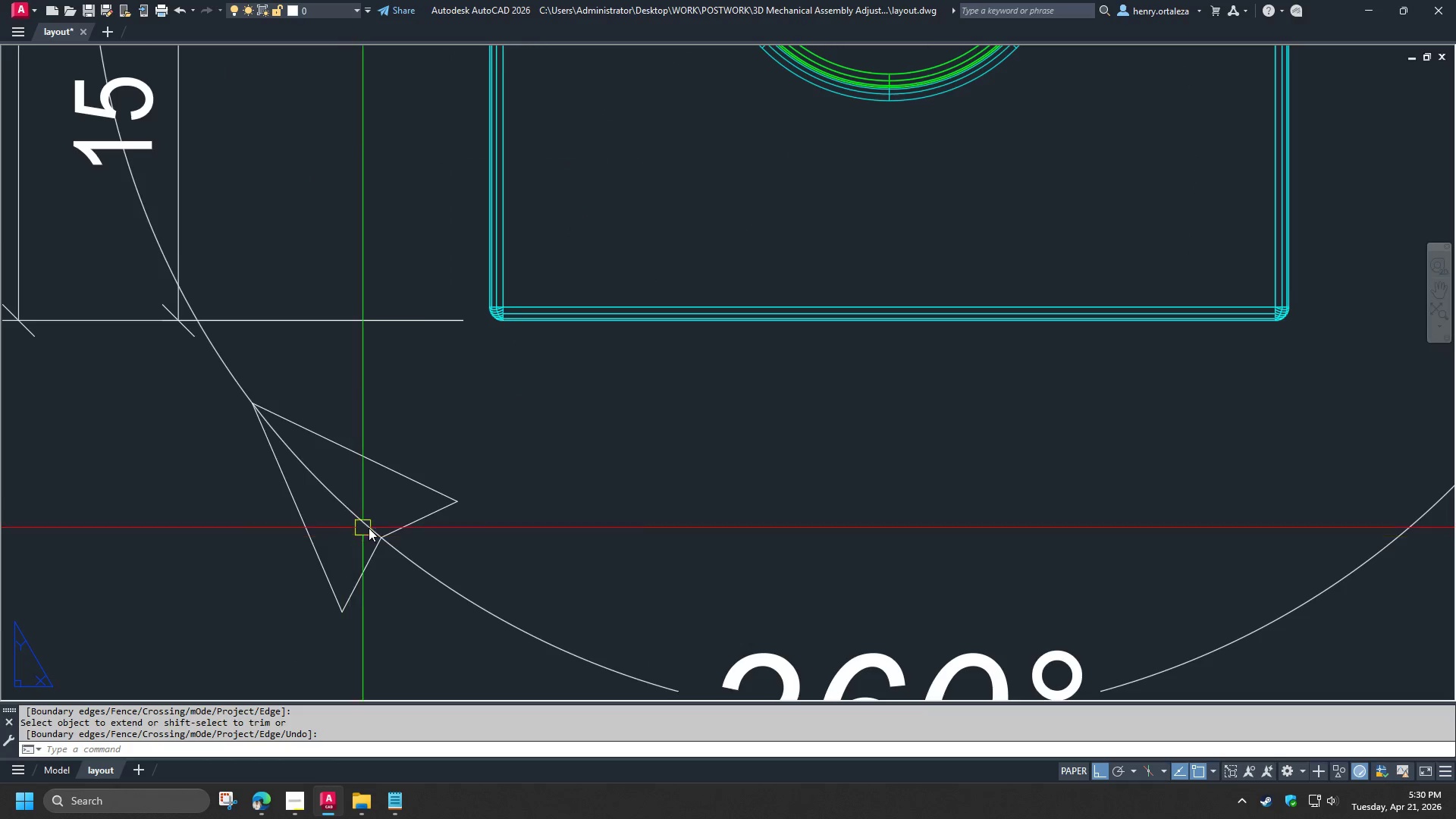 
type(tr )
 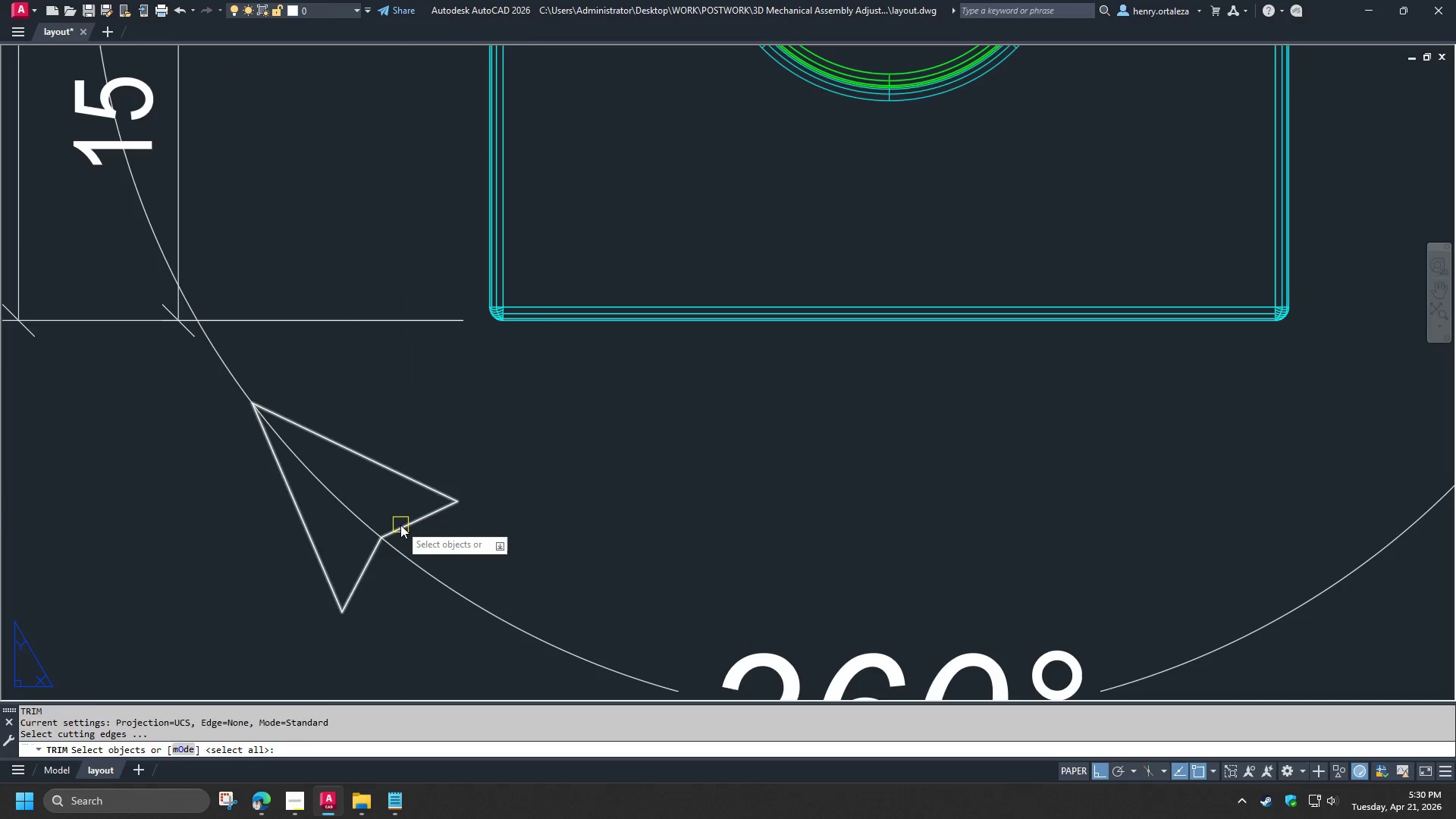 
left_click([400, 525])
 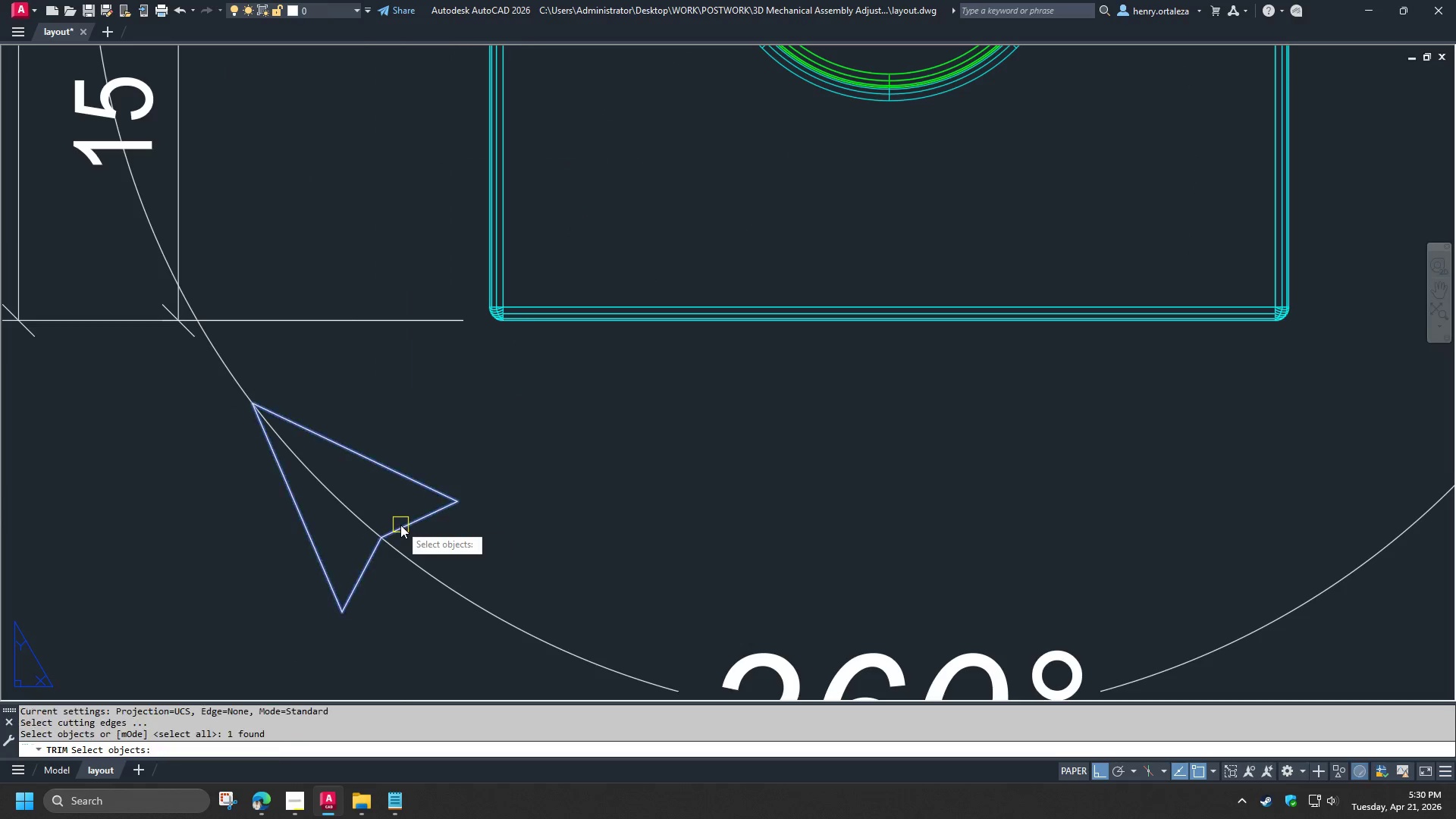 
key(Space)
 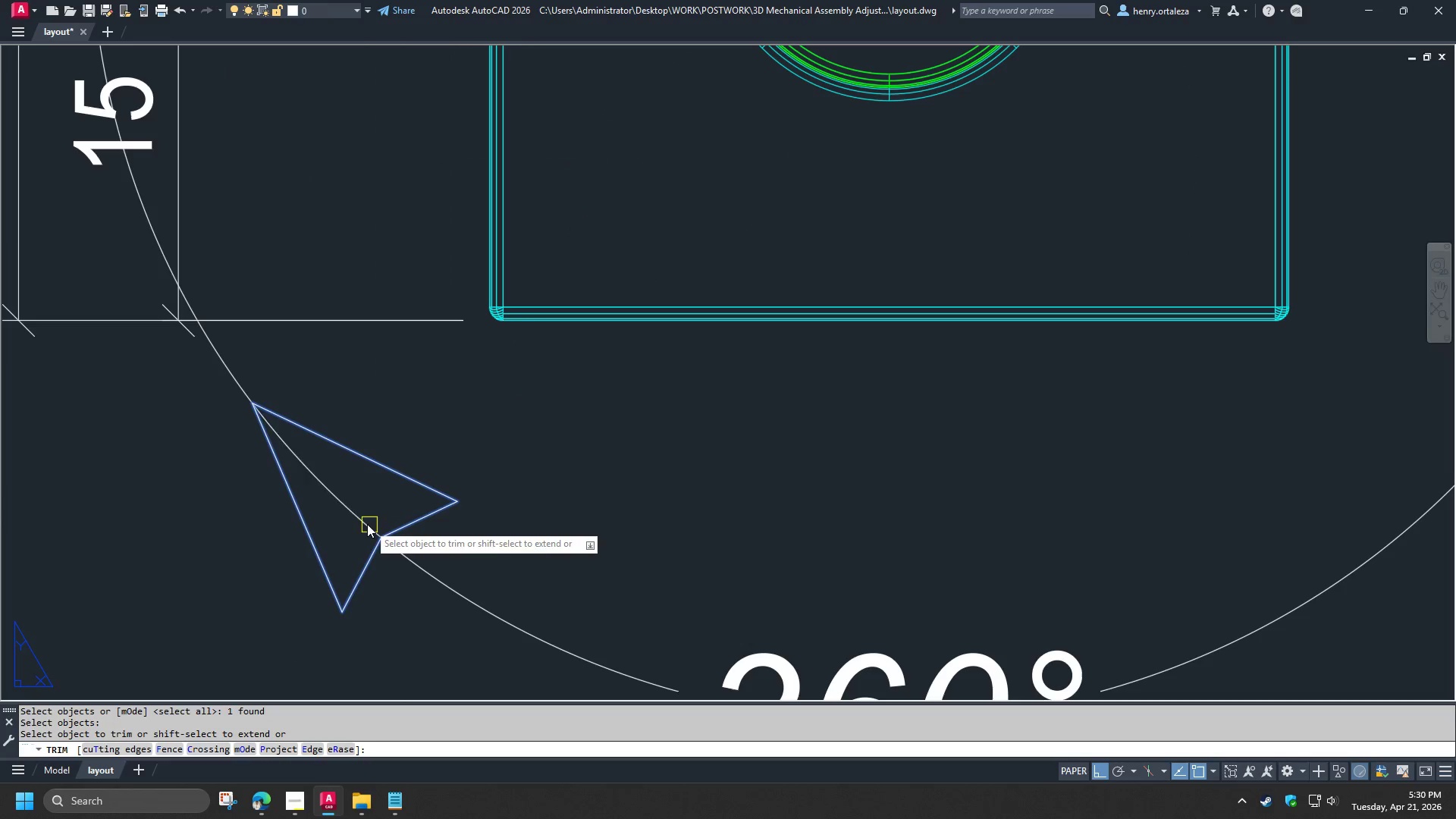 
double_click([367, 524])
 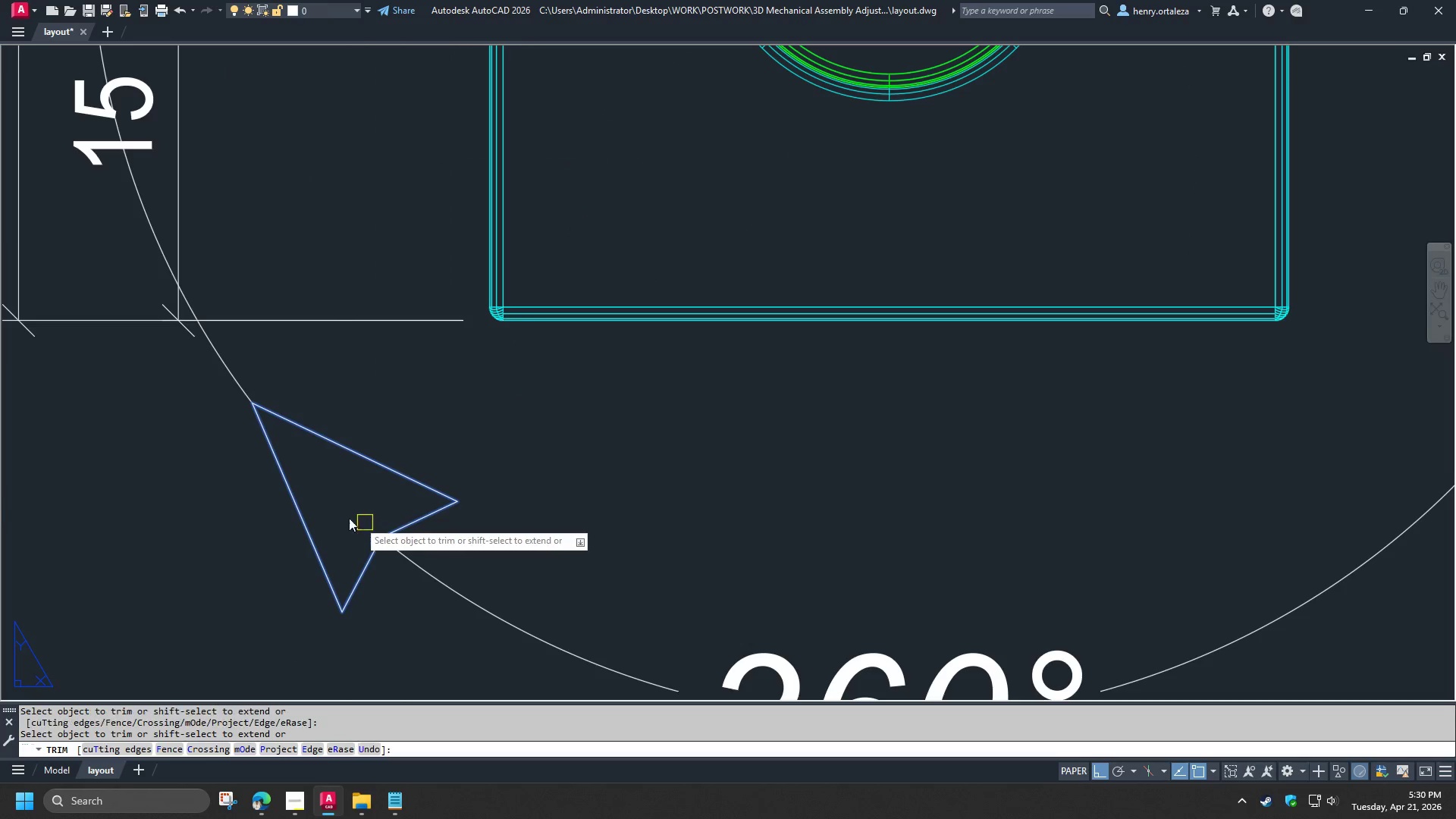 
key(Space)
 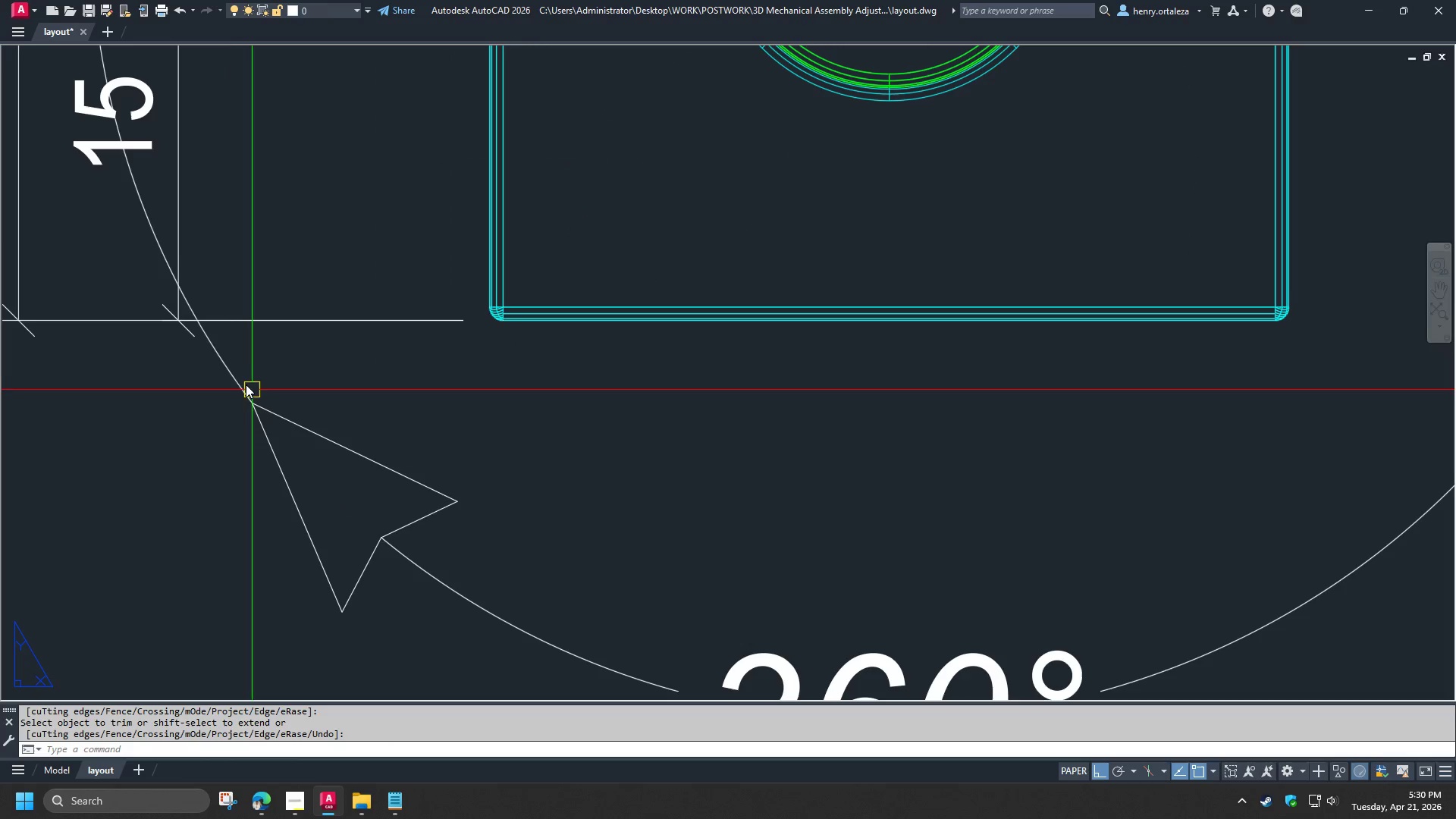 
left_click([237, 378])
 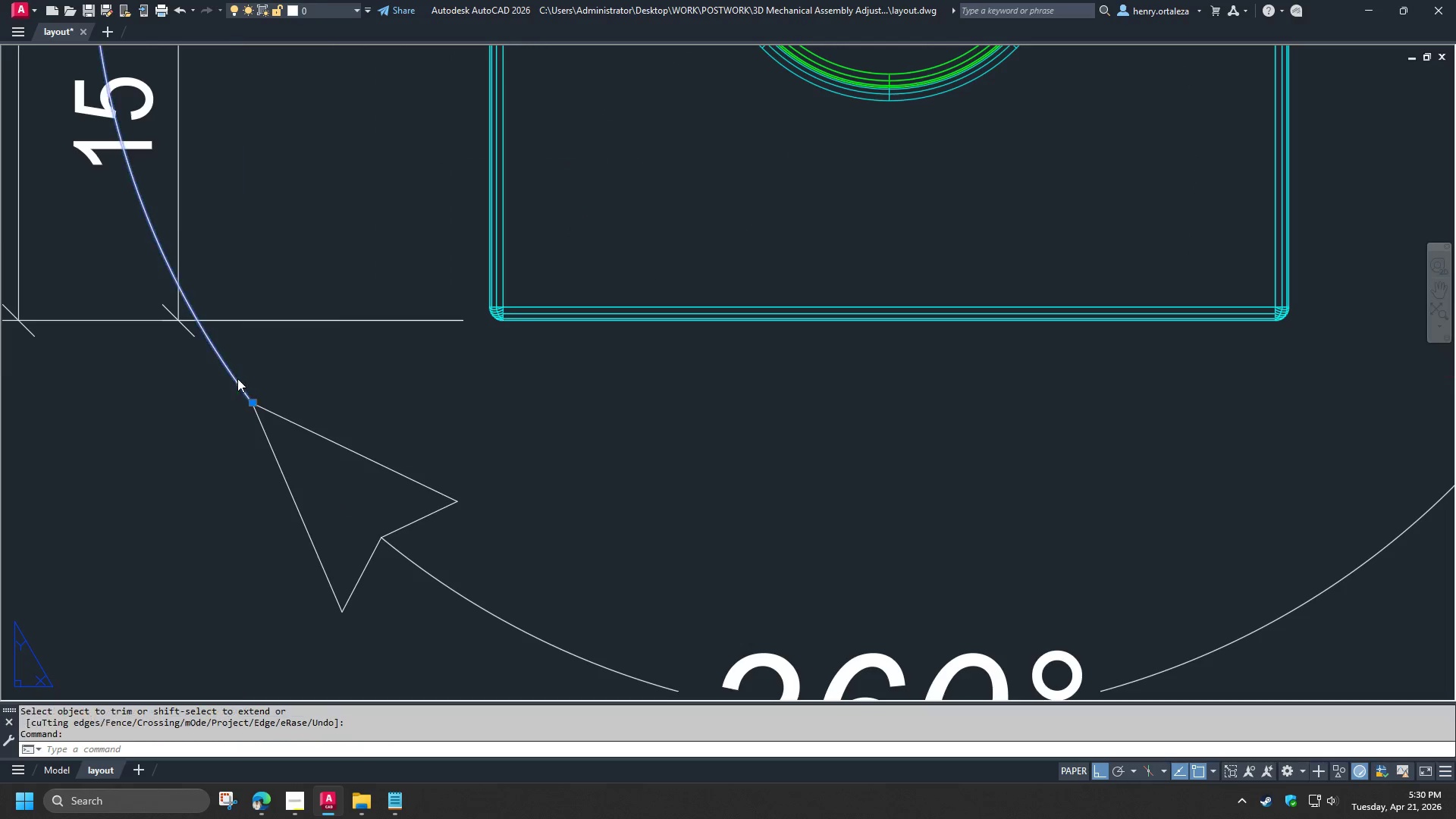 
key(E)
 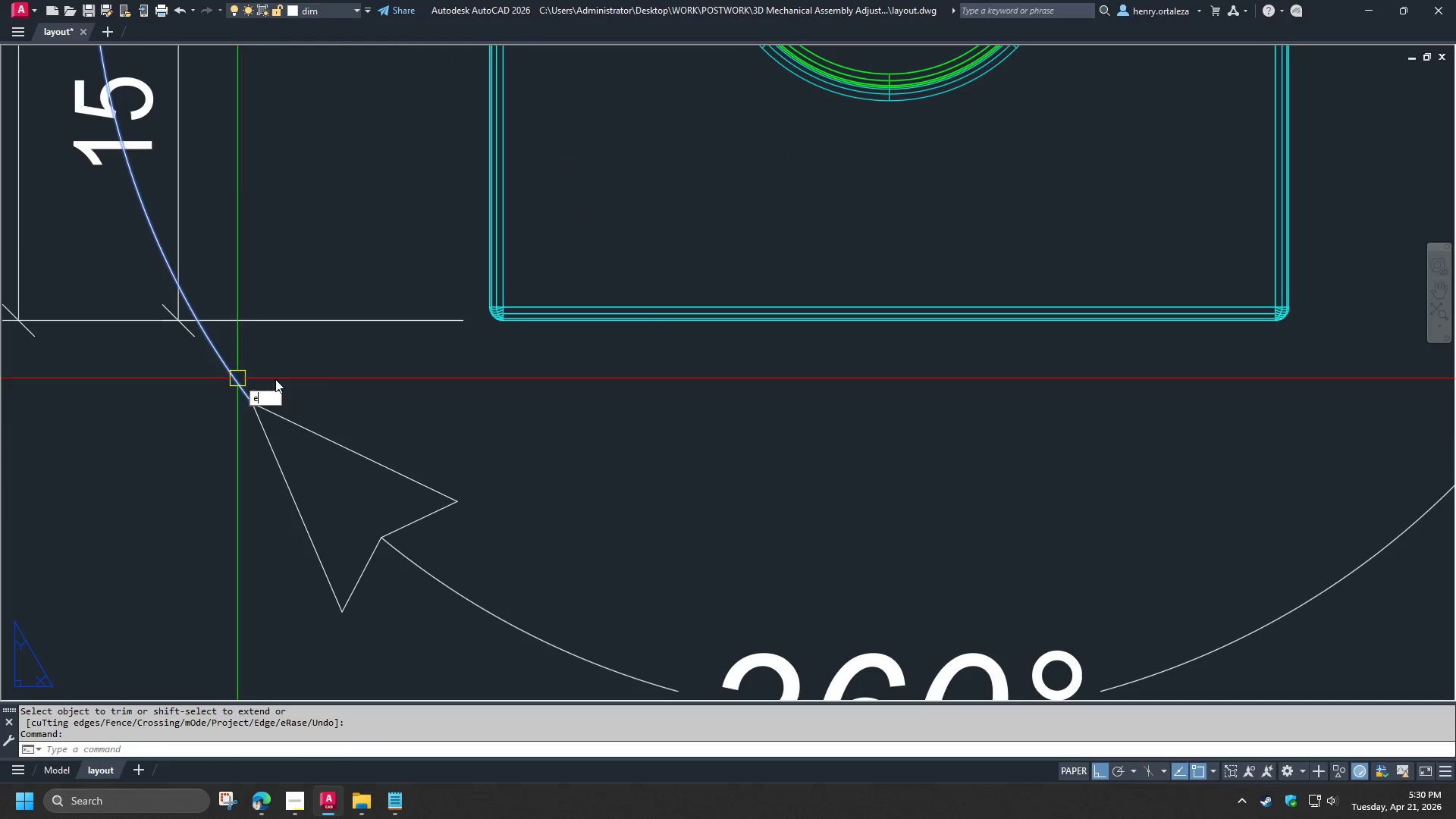 
key(Space)
 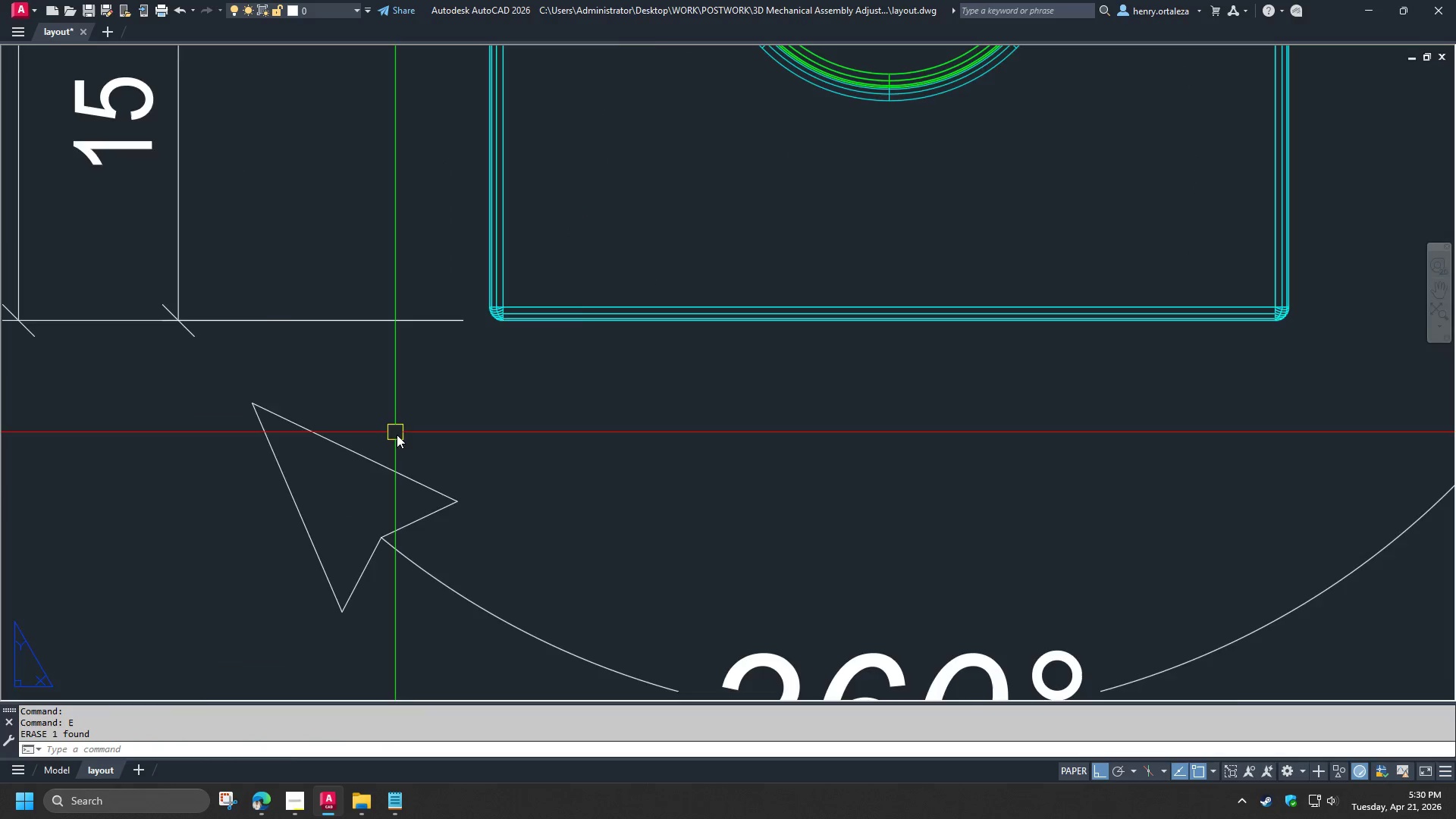 
scroll: coordinate [404, 435], scroll_direction: down, amount: 3.0
 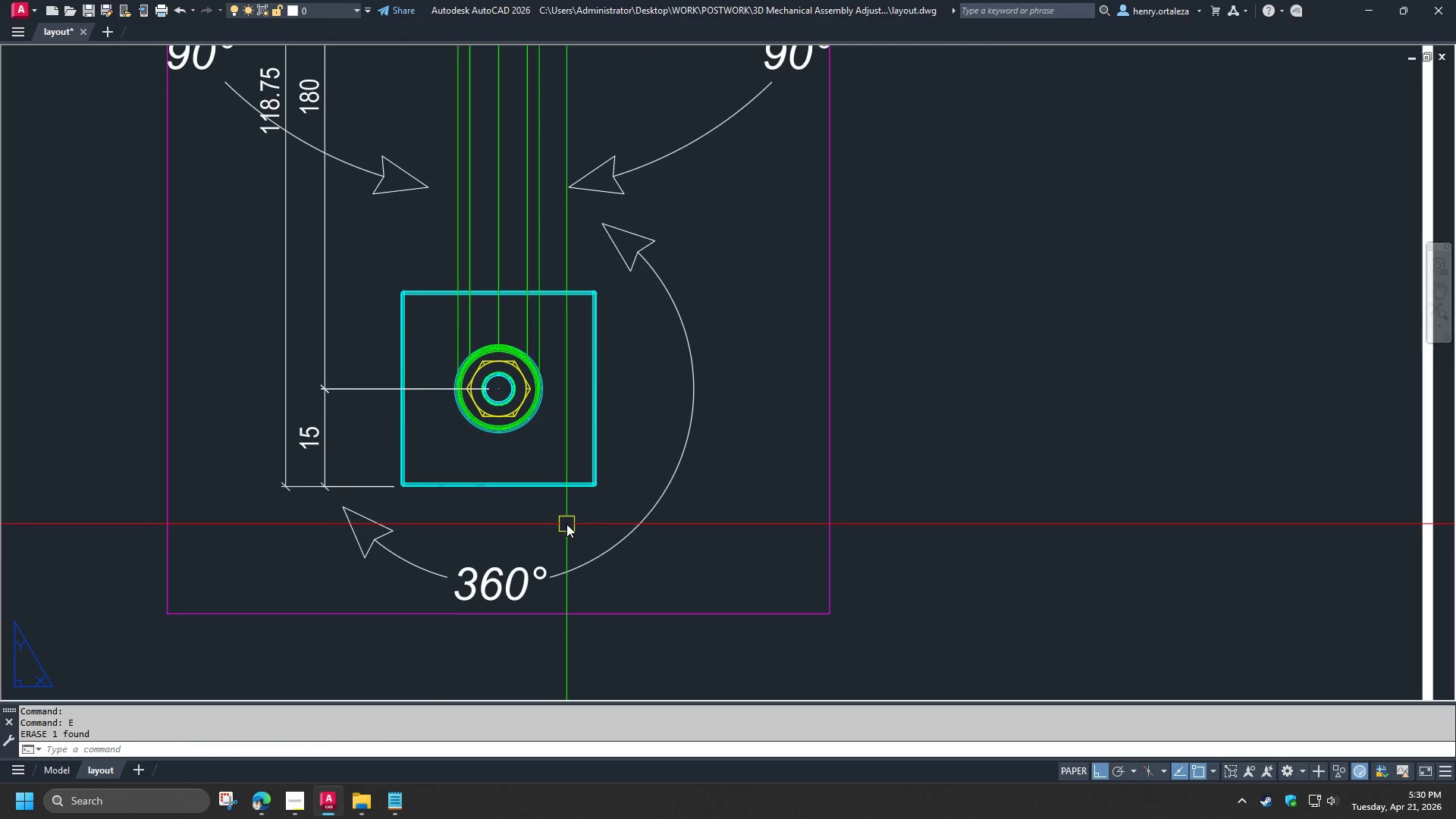 
scroll: coordinate [568, 522], scroll_direction: none, amount: 0.0
 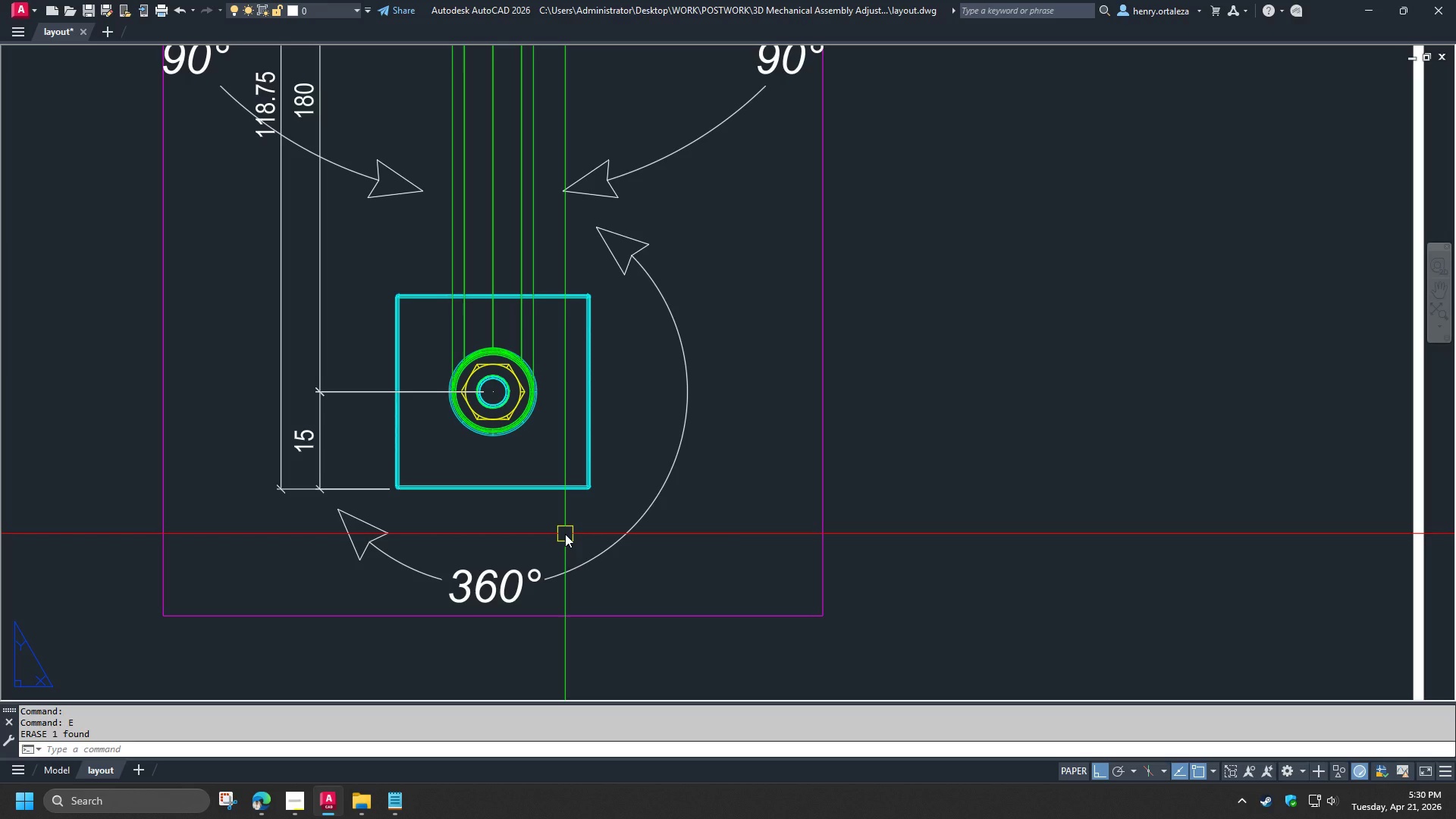 
wait(6.17)
 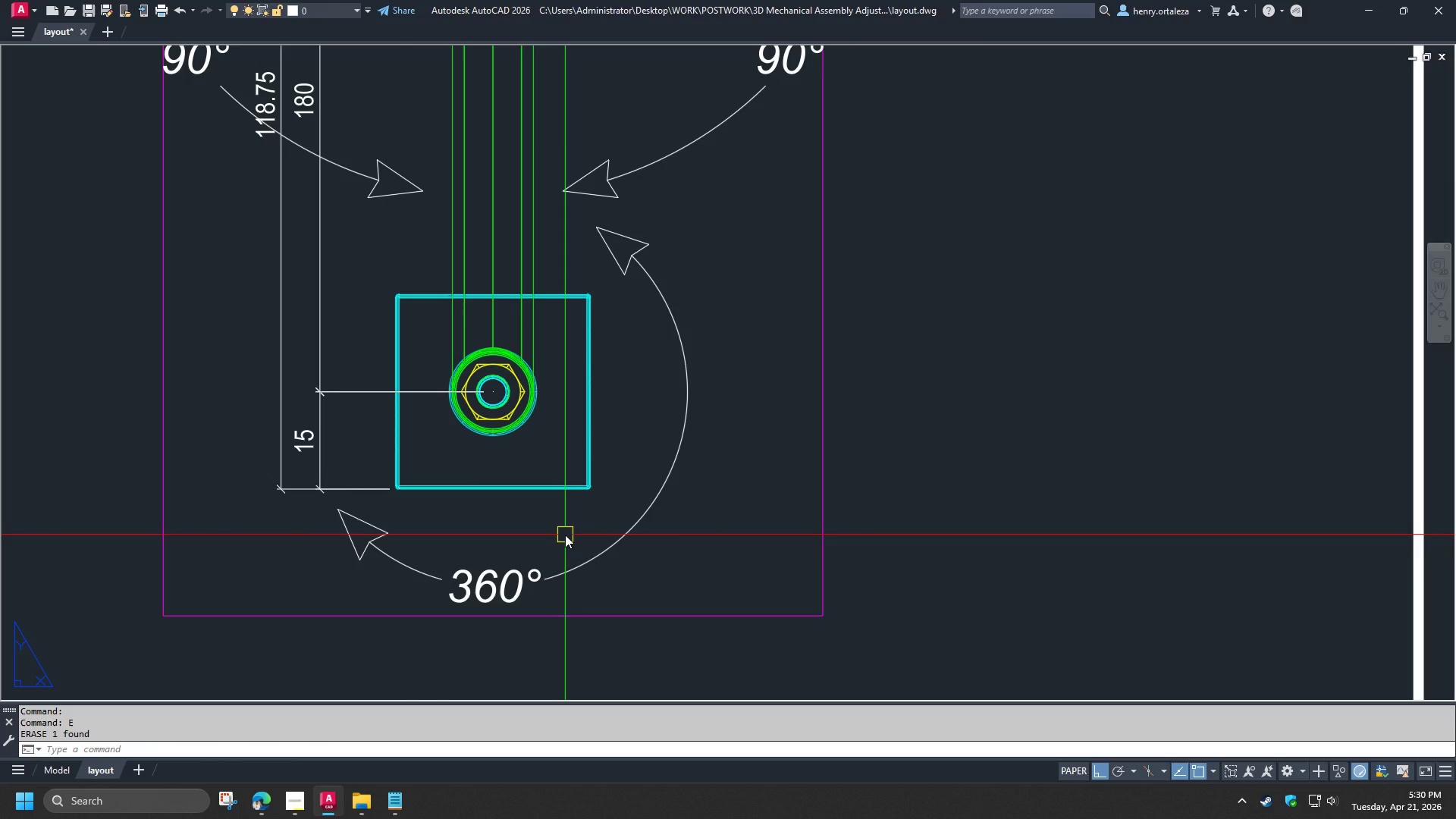 
left_click([427, 569])
 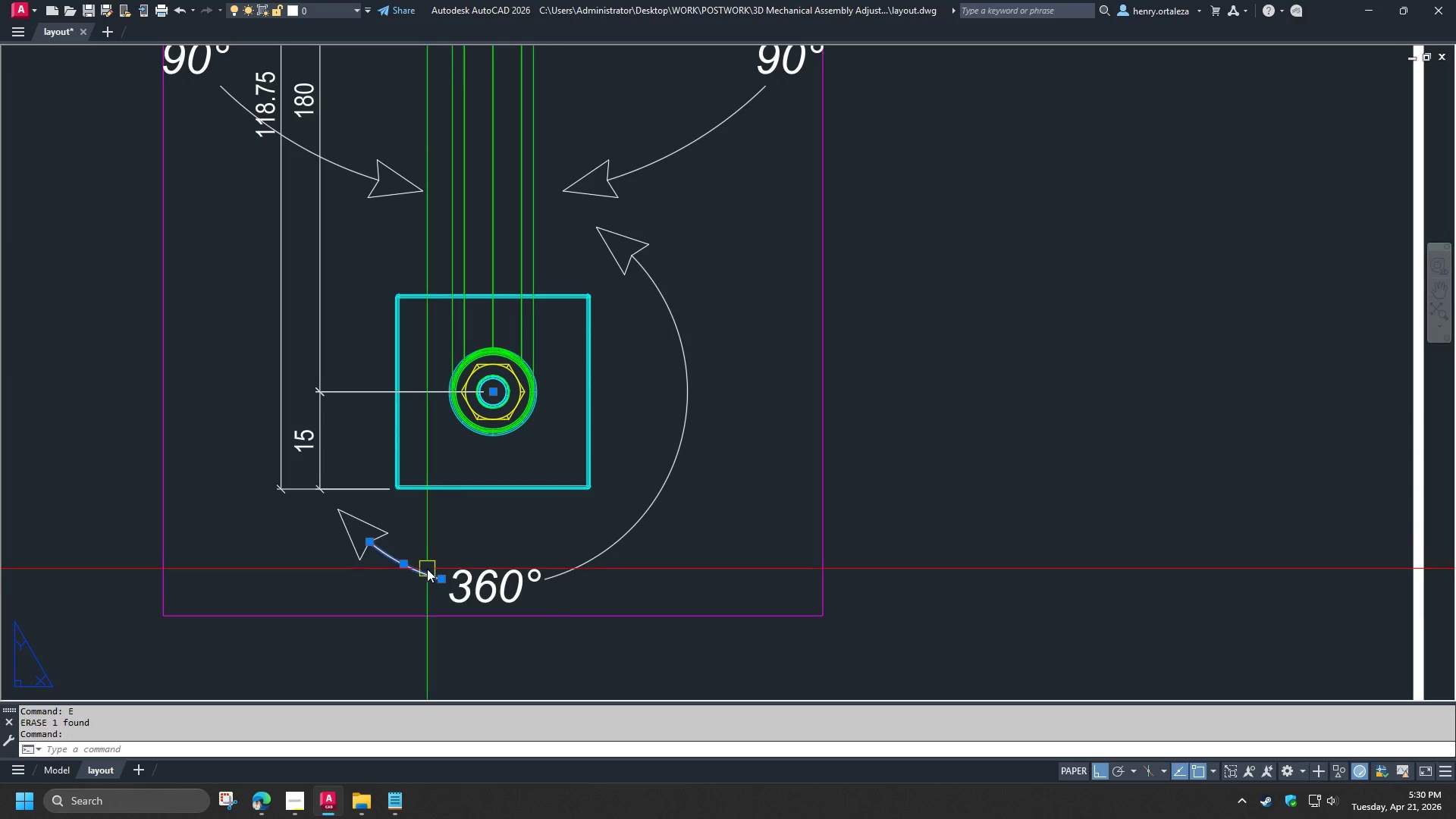 
type(e ex )
 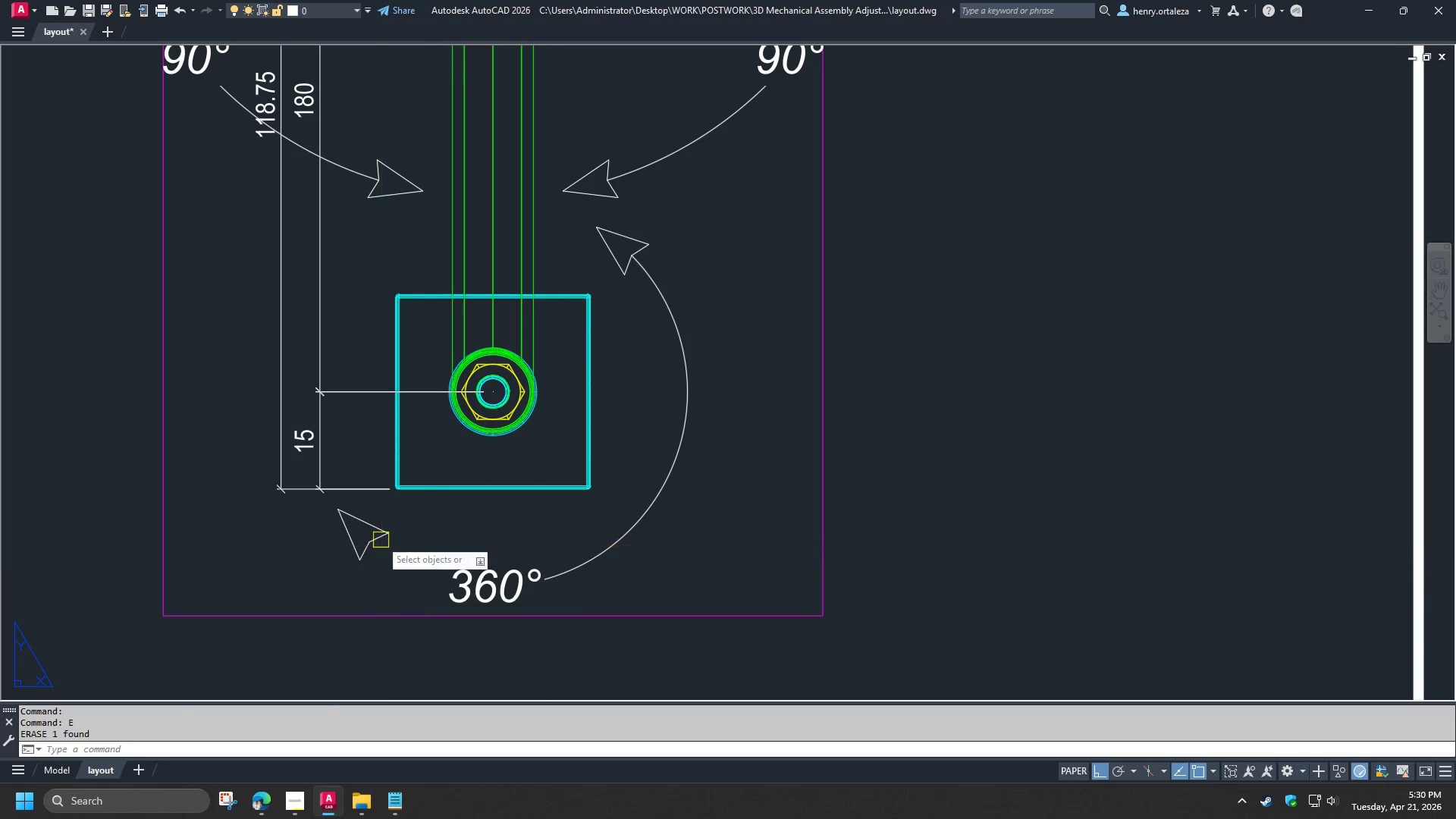 
left_click([381, 540])
 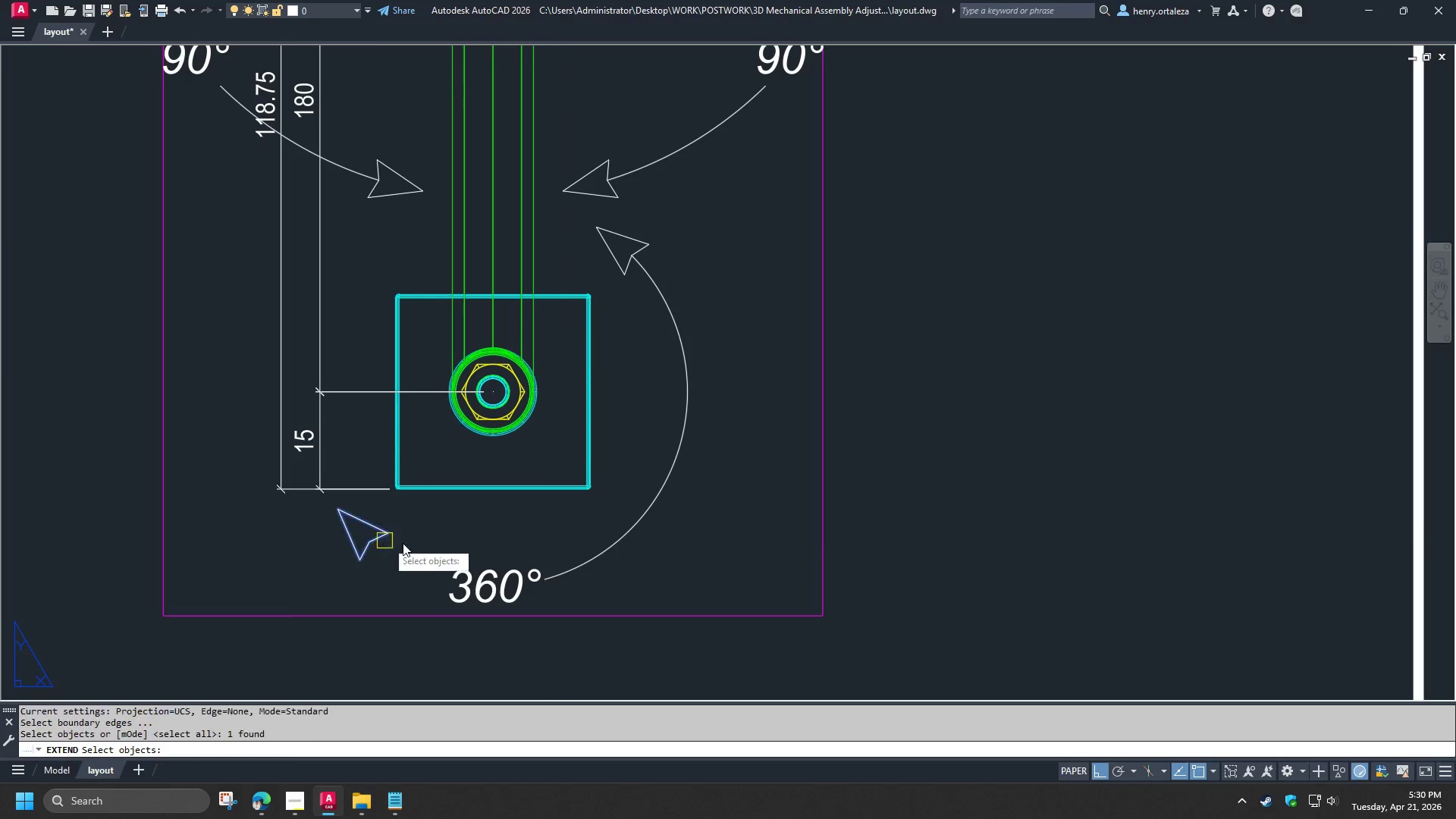 
key(Space)
 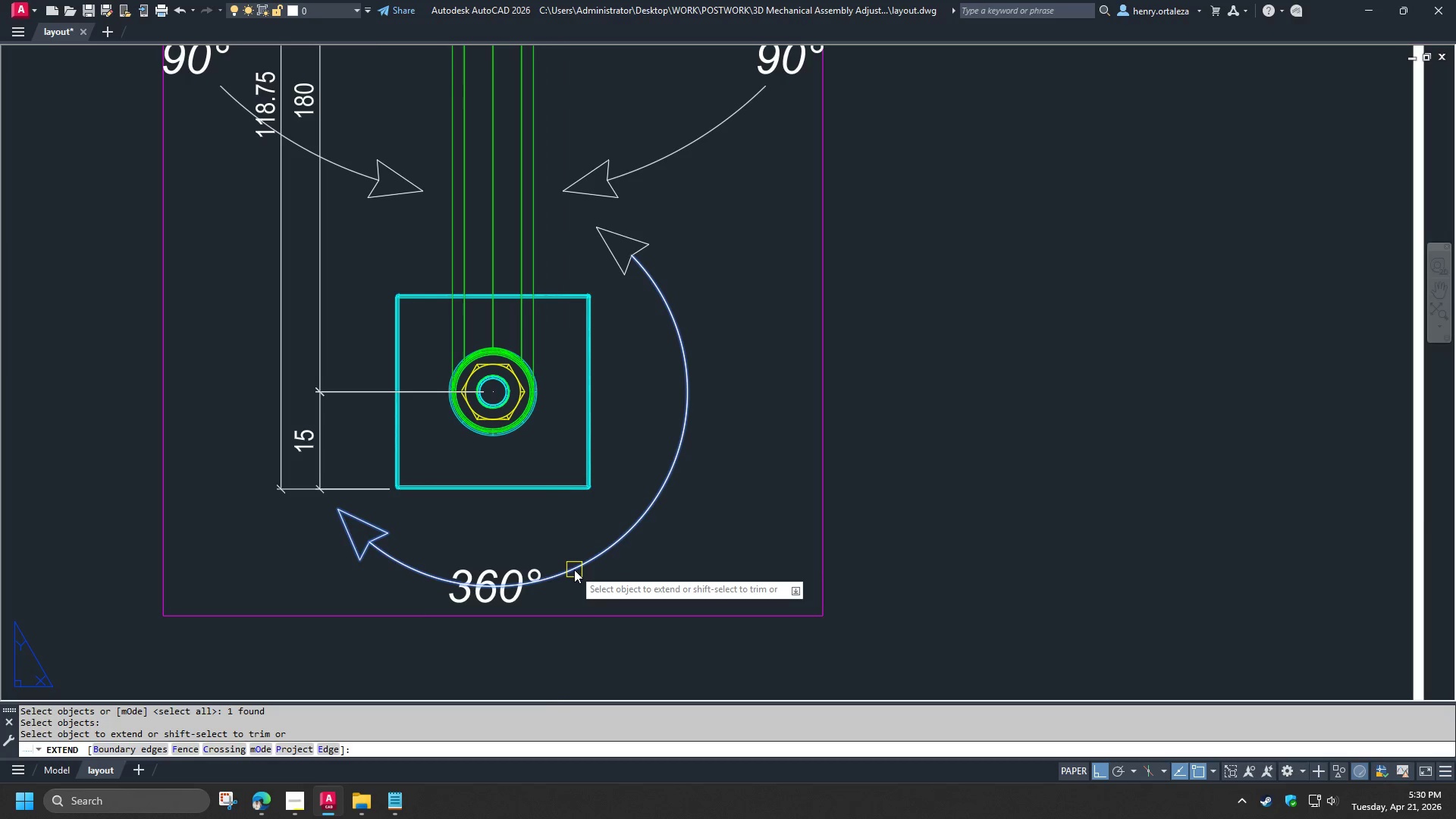 
left_click([574, 570])
 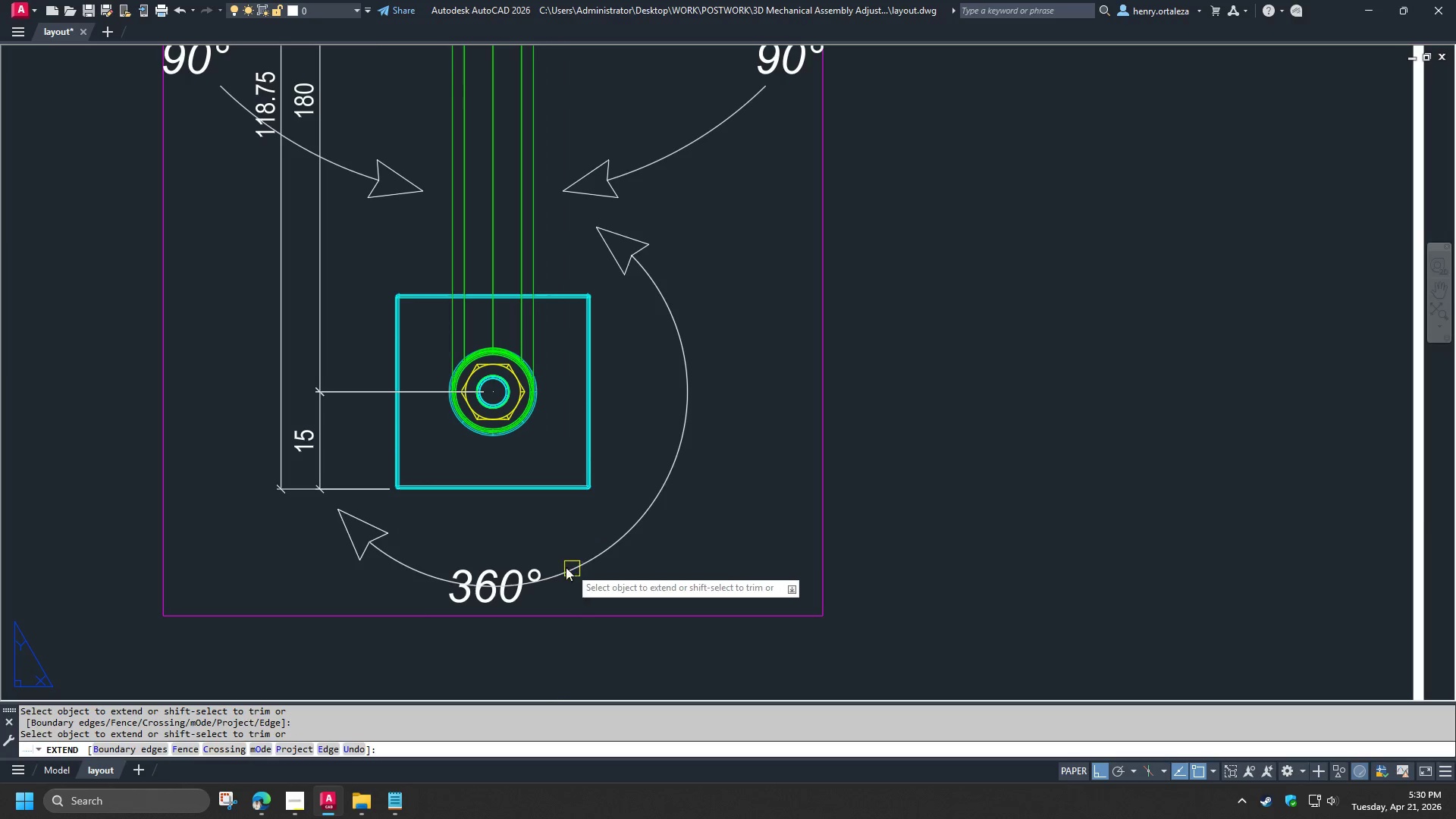 
key(Space)
 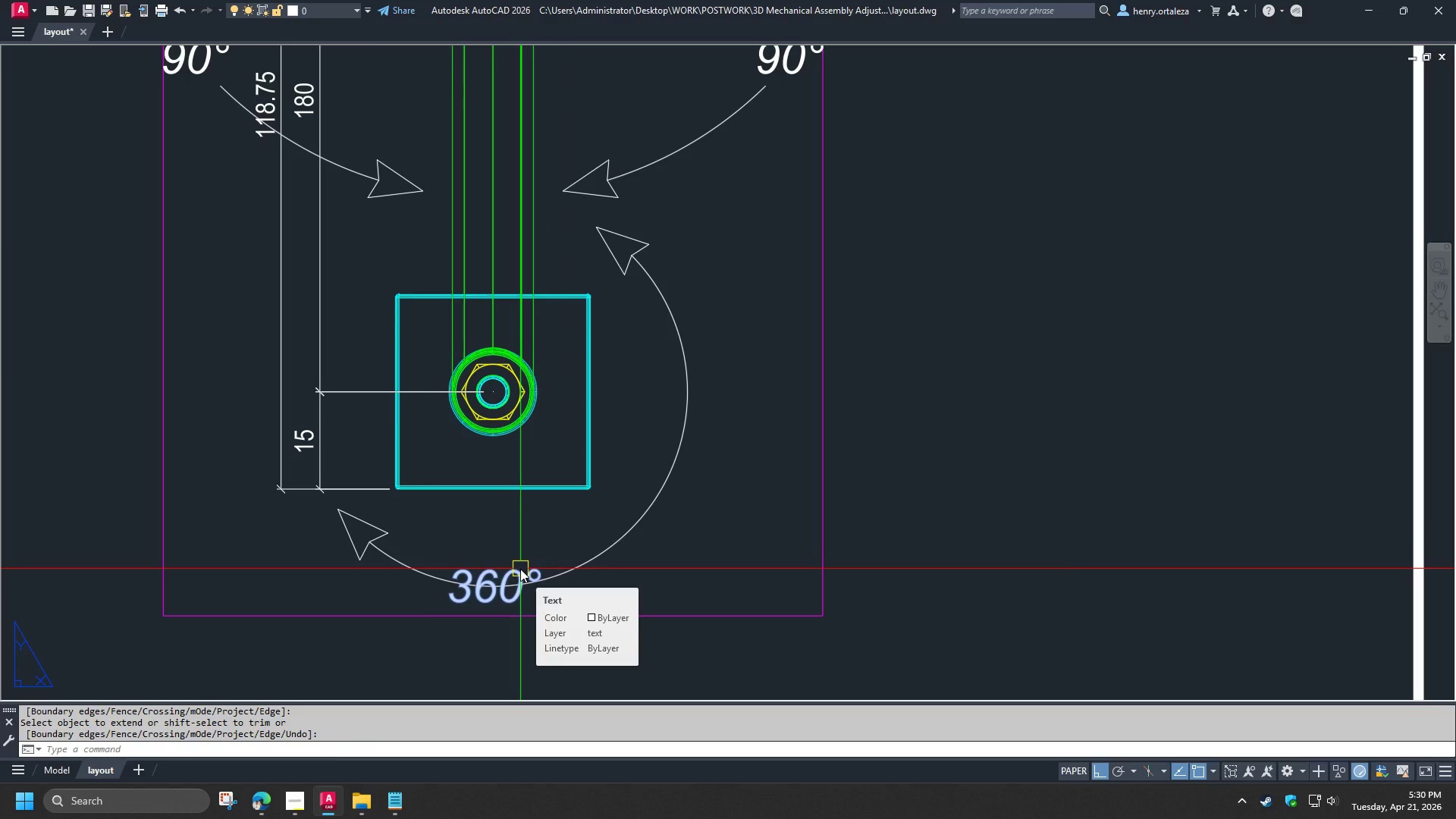 
left_click([520, 569])
 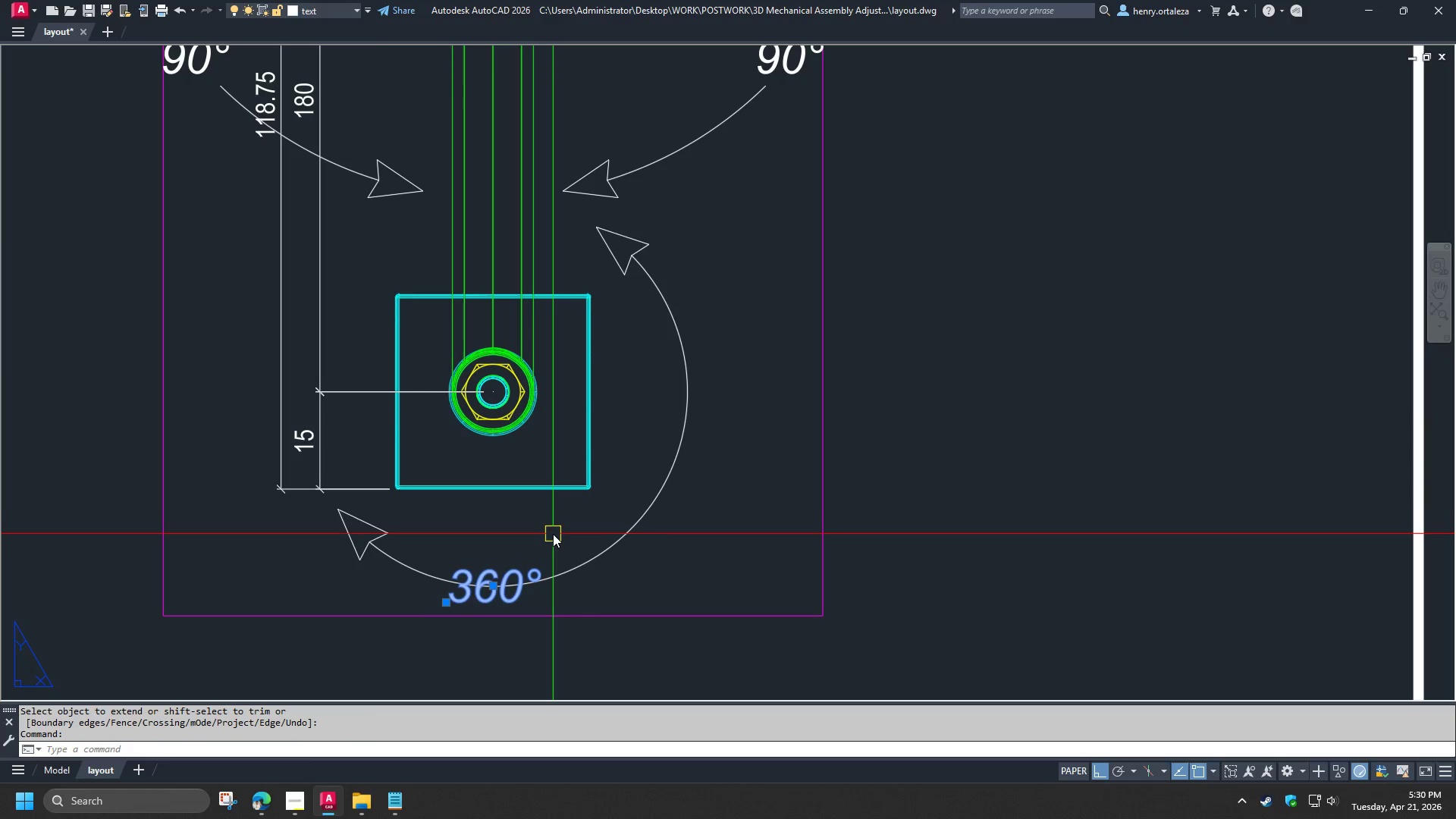 
type(ro )
 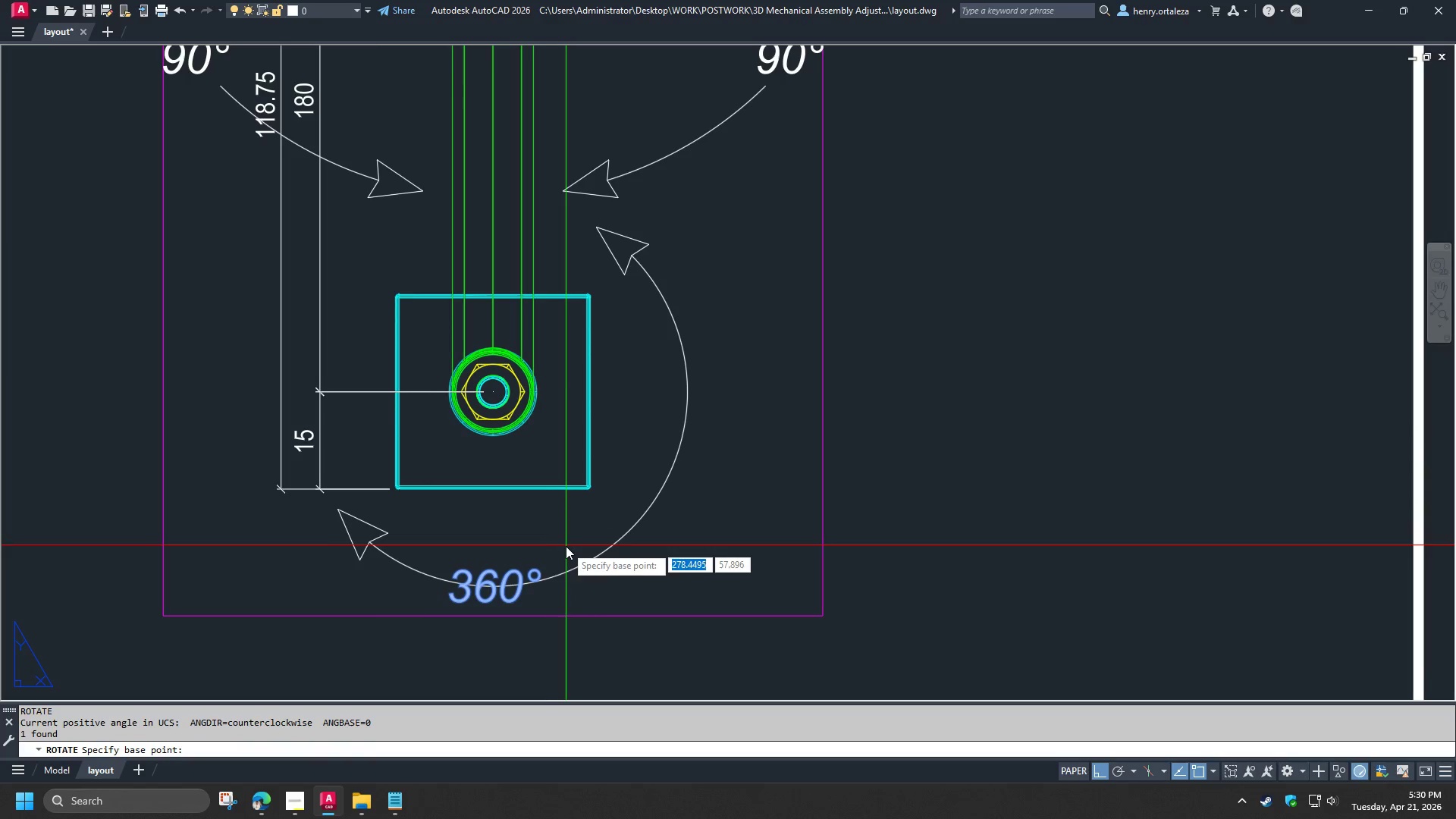 
type(cen )
 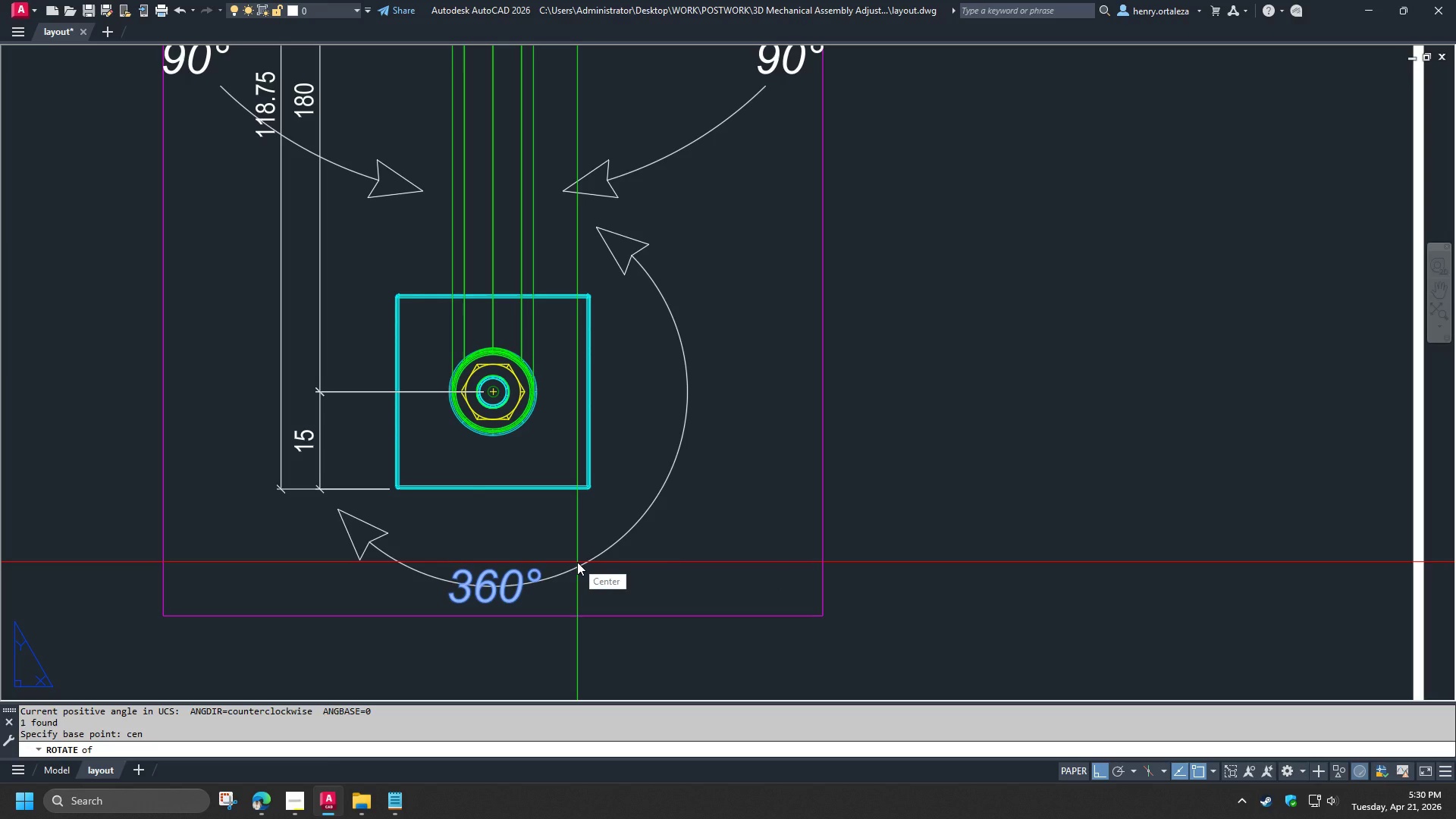 
left_click([577, 562])
 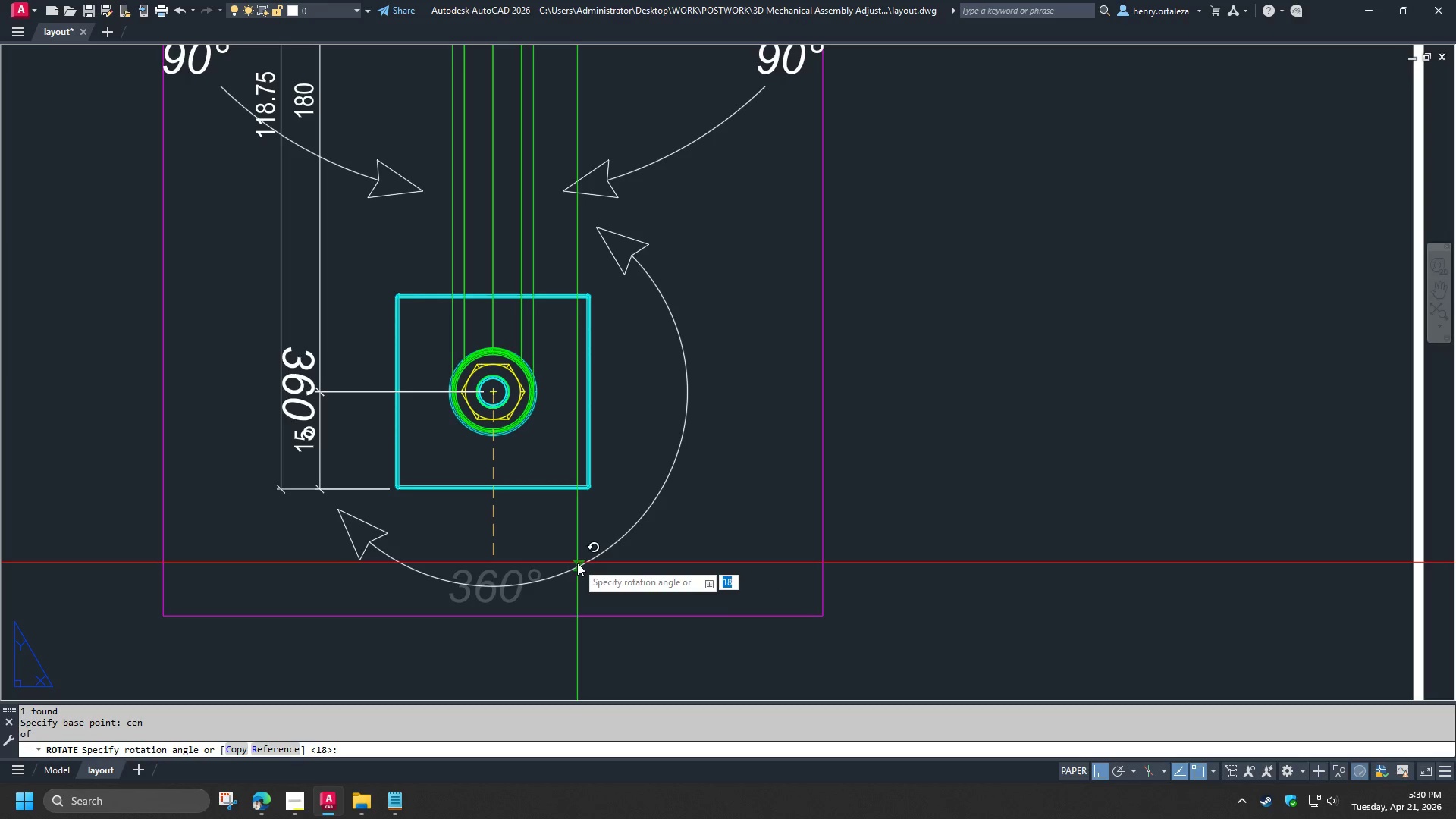 
type(r cen )
 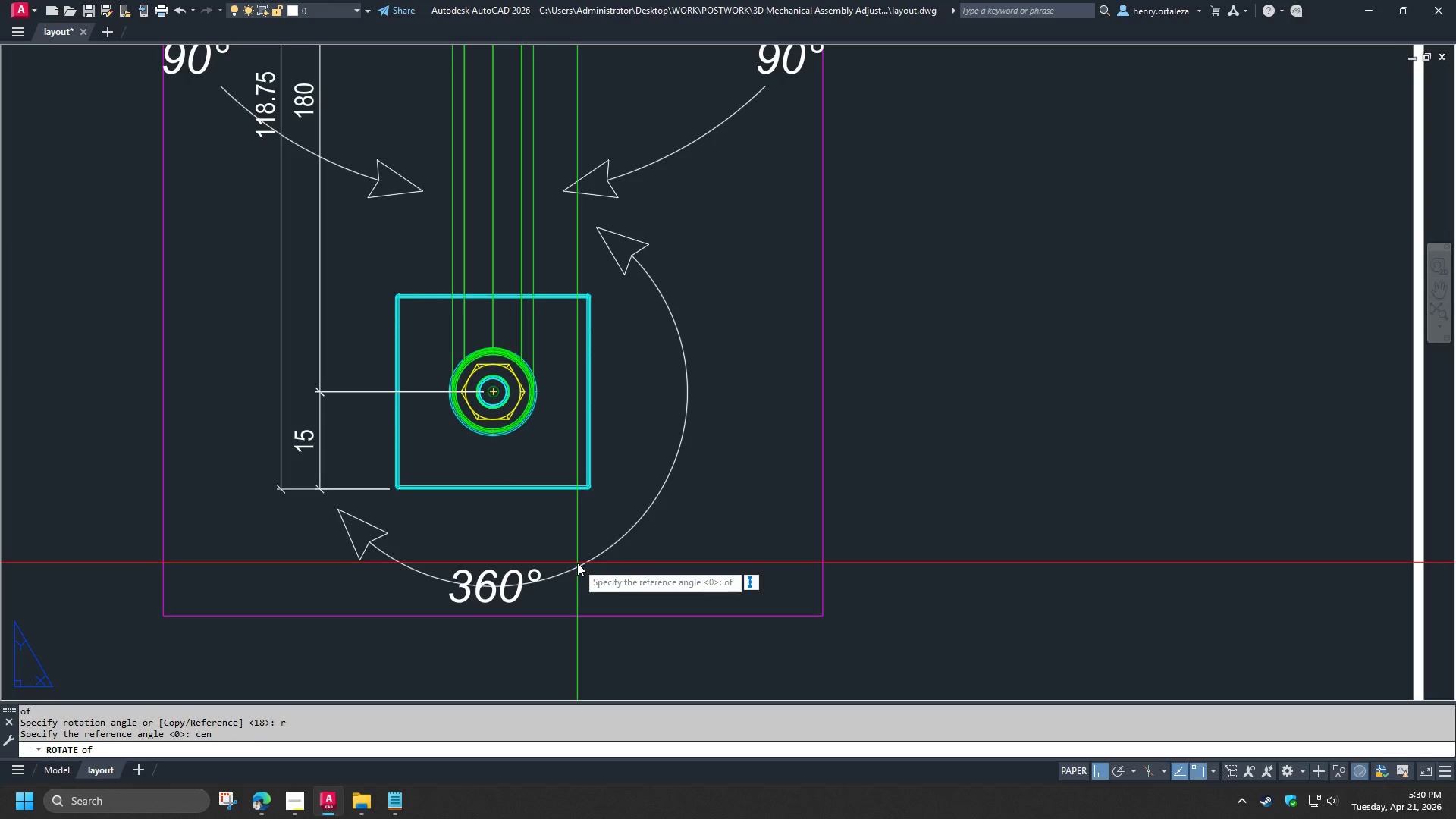 
left_click([577, 563])
 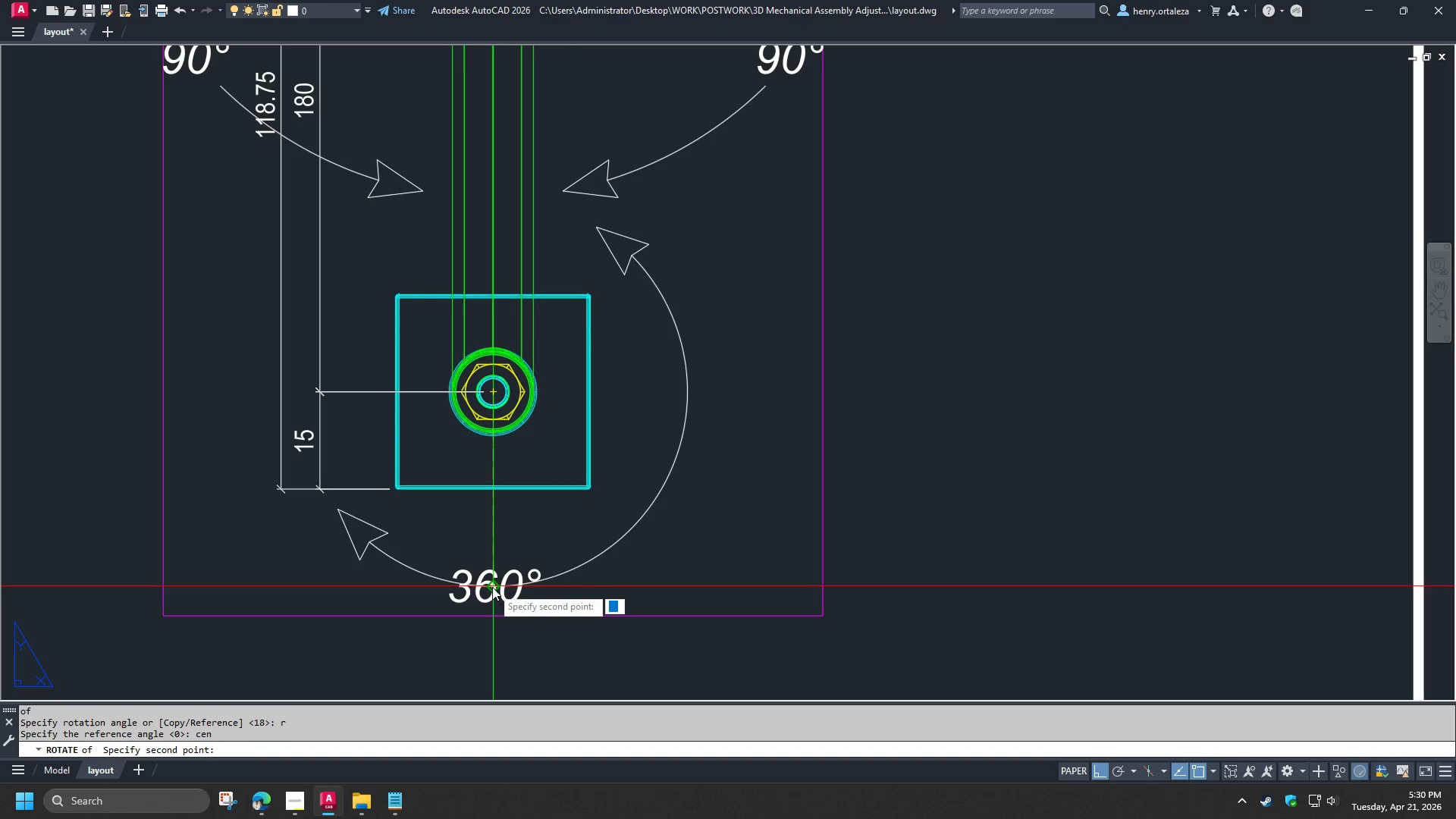 
left_click([492, 588])
 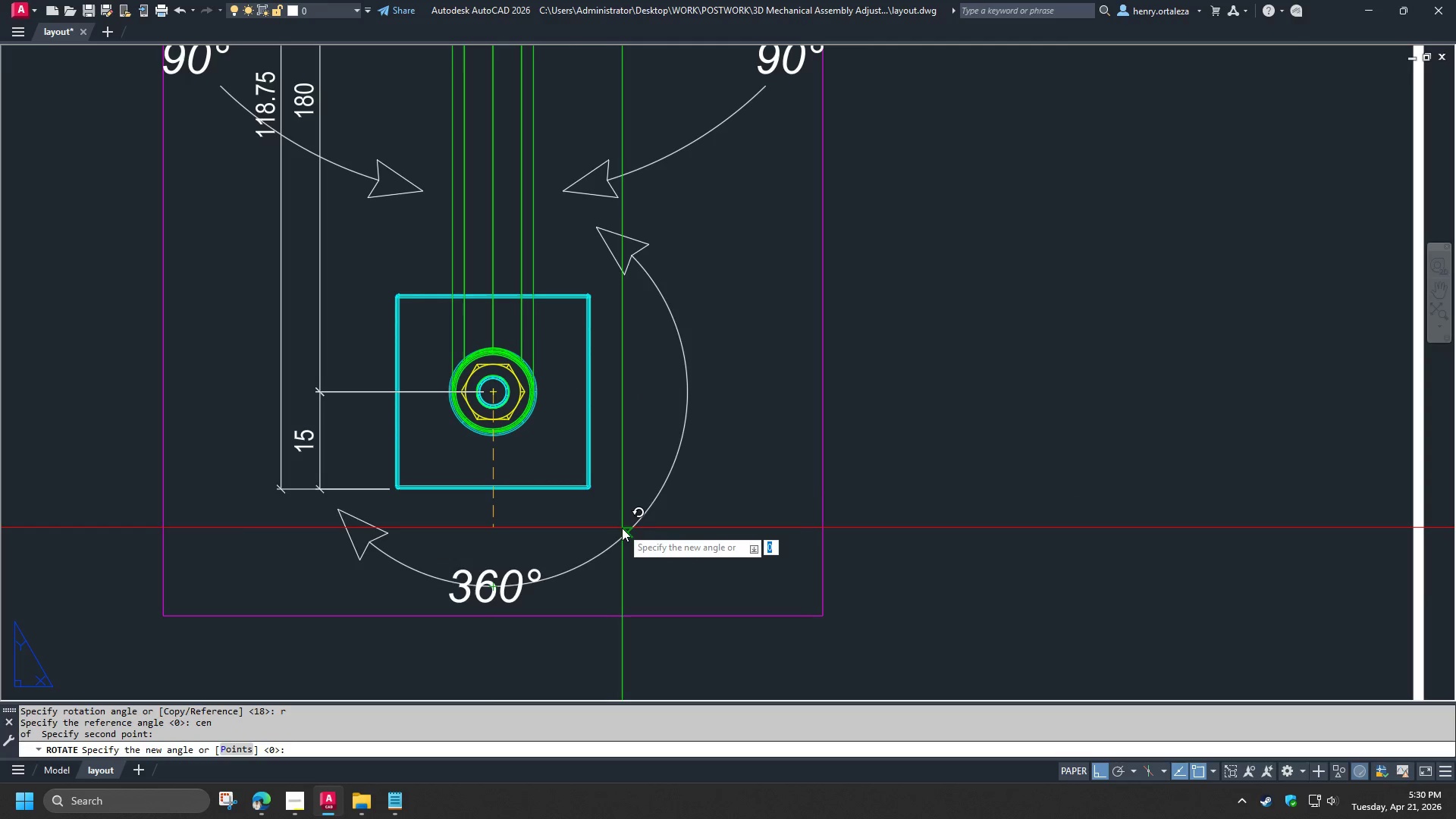 
left_click([638, 523])
 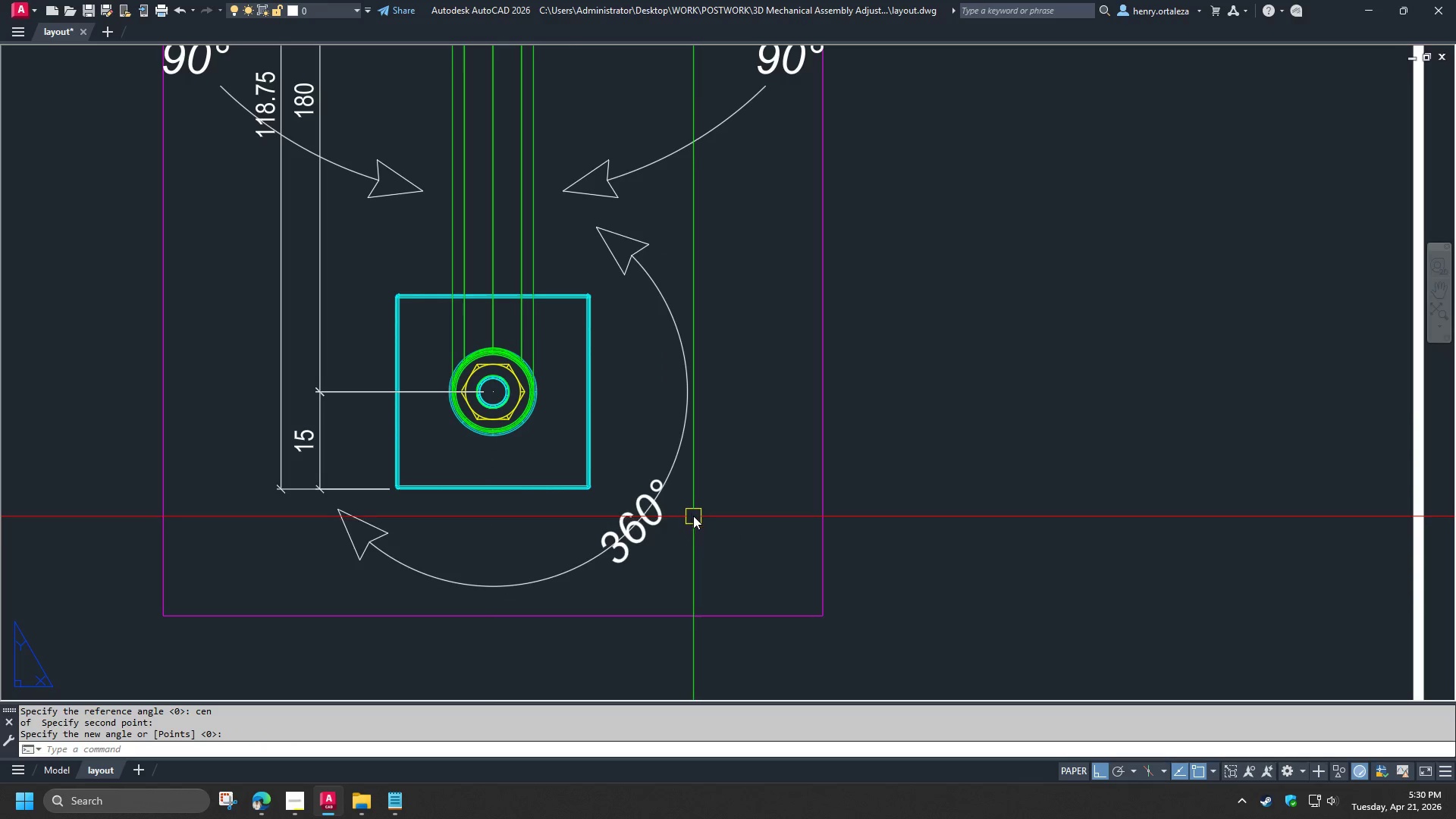 
key(C)
 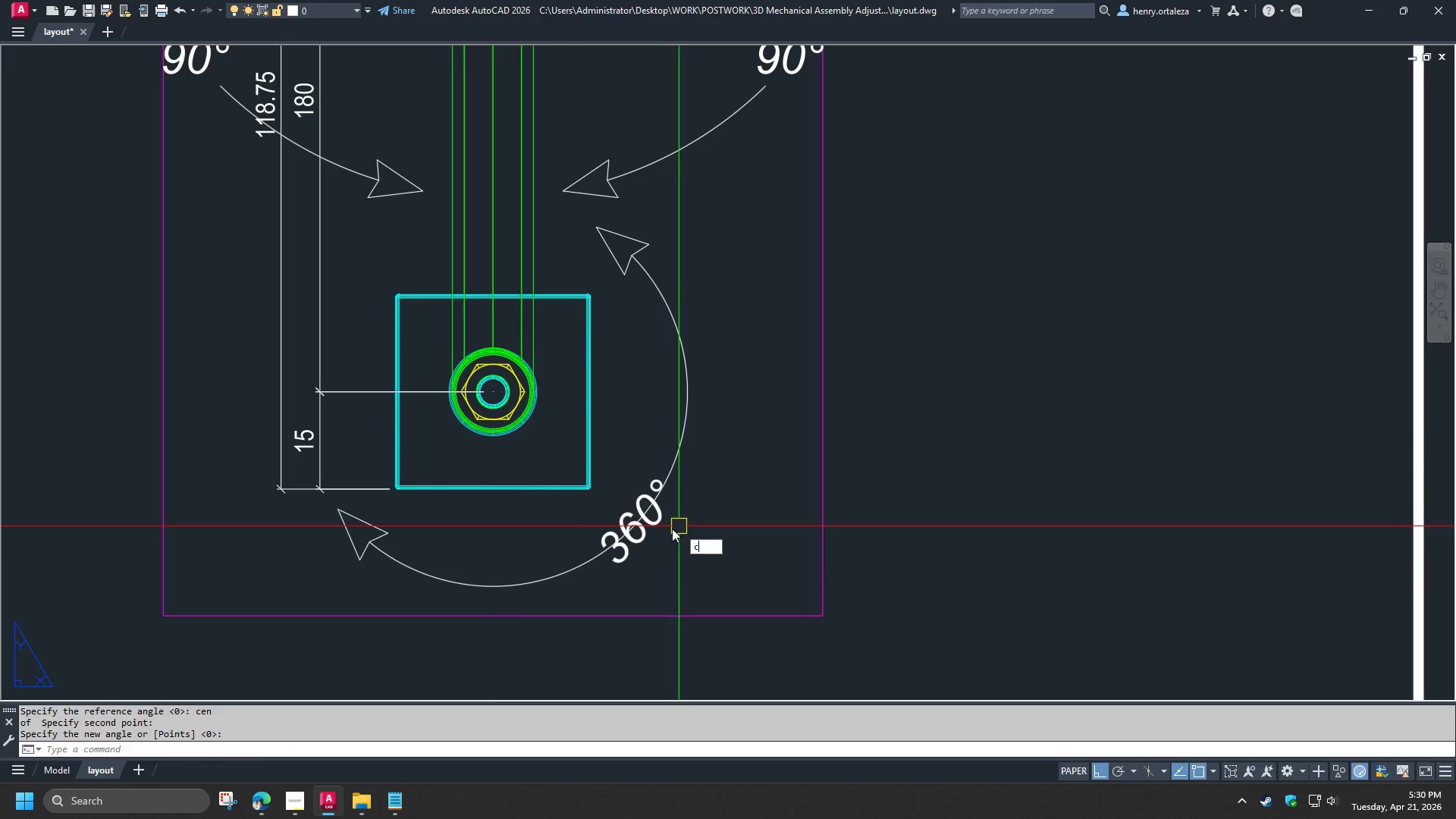 
key(Space)
 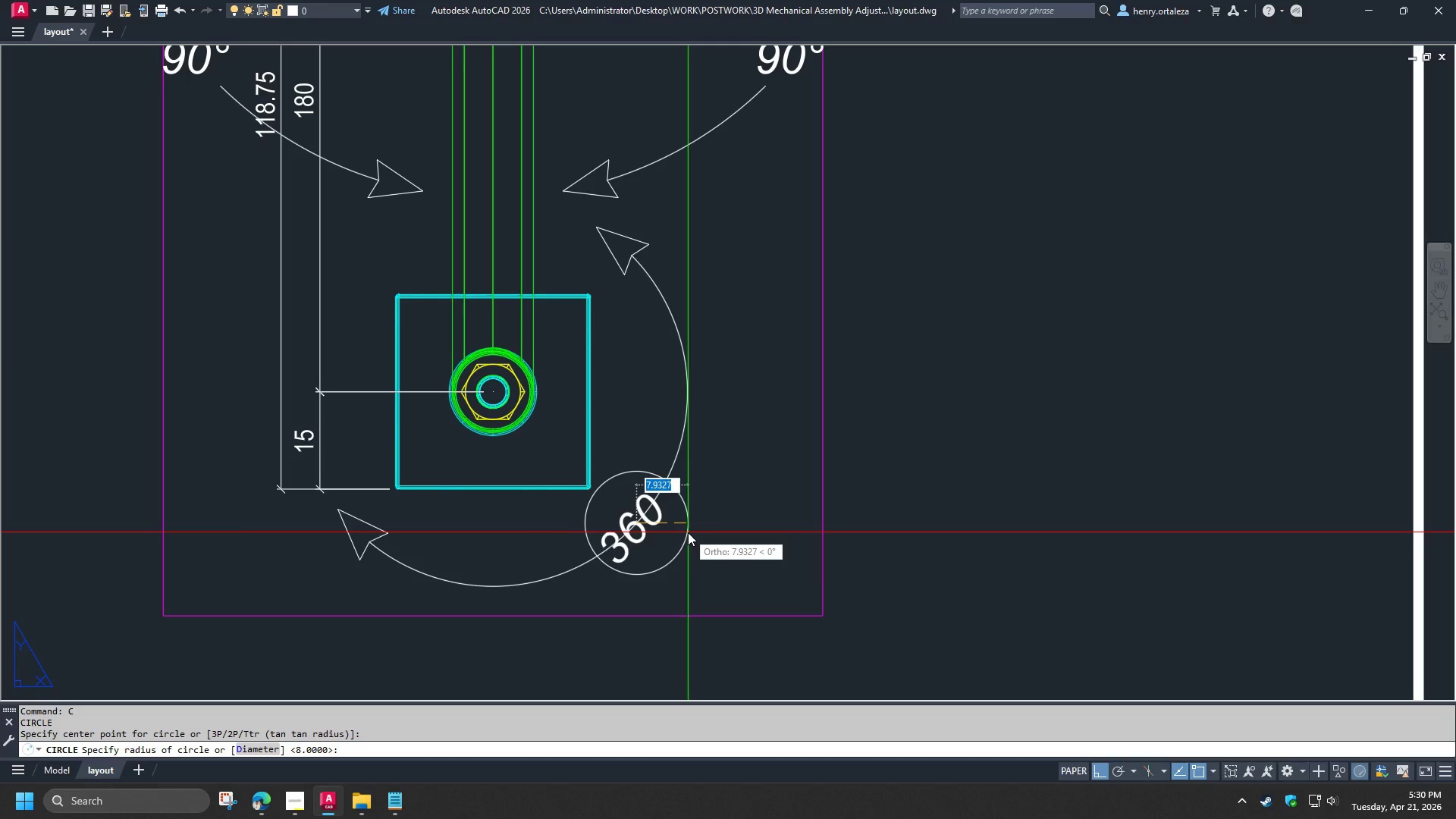 
key(NumpadEnter)
type(tr )
 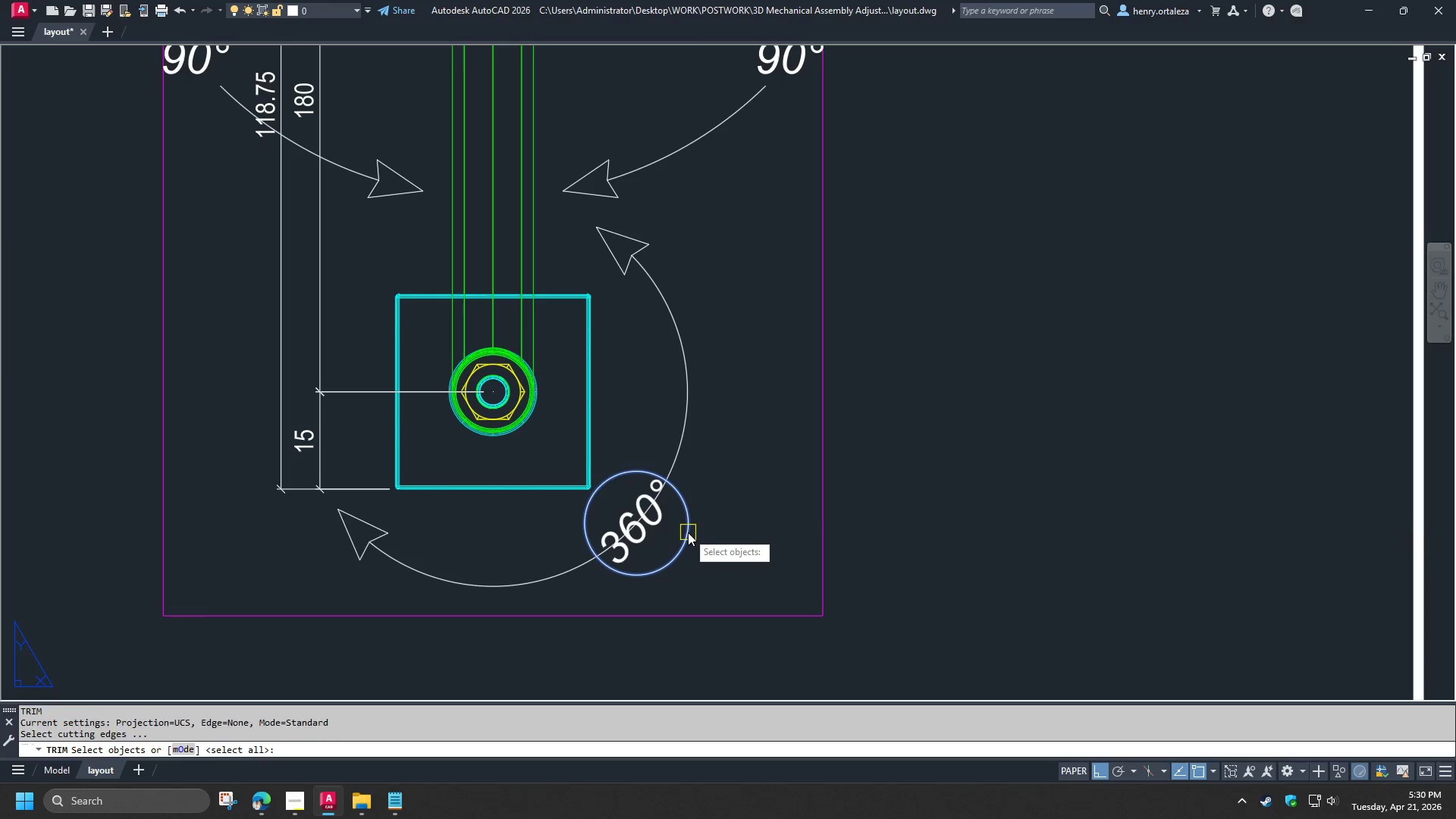 
left_click([688, 532])
 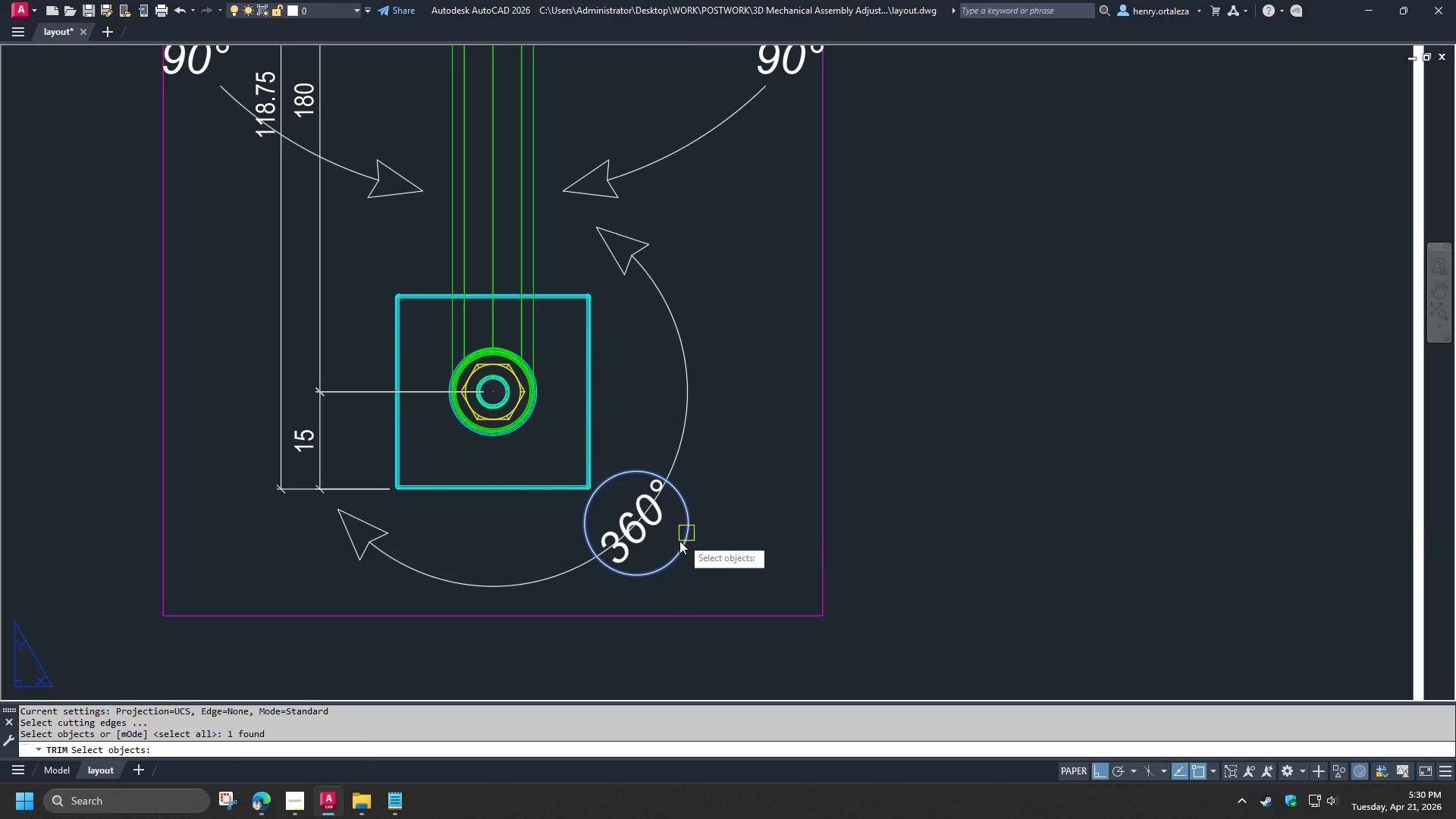 
key(Space)
 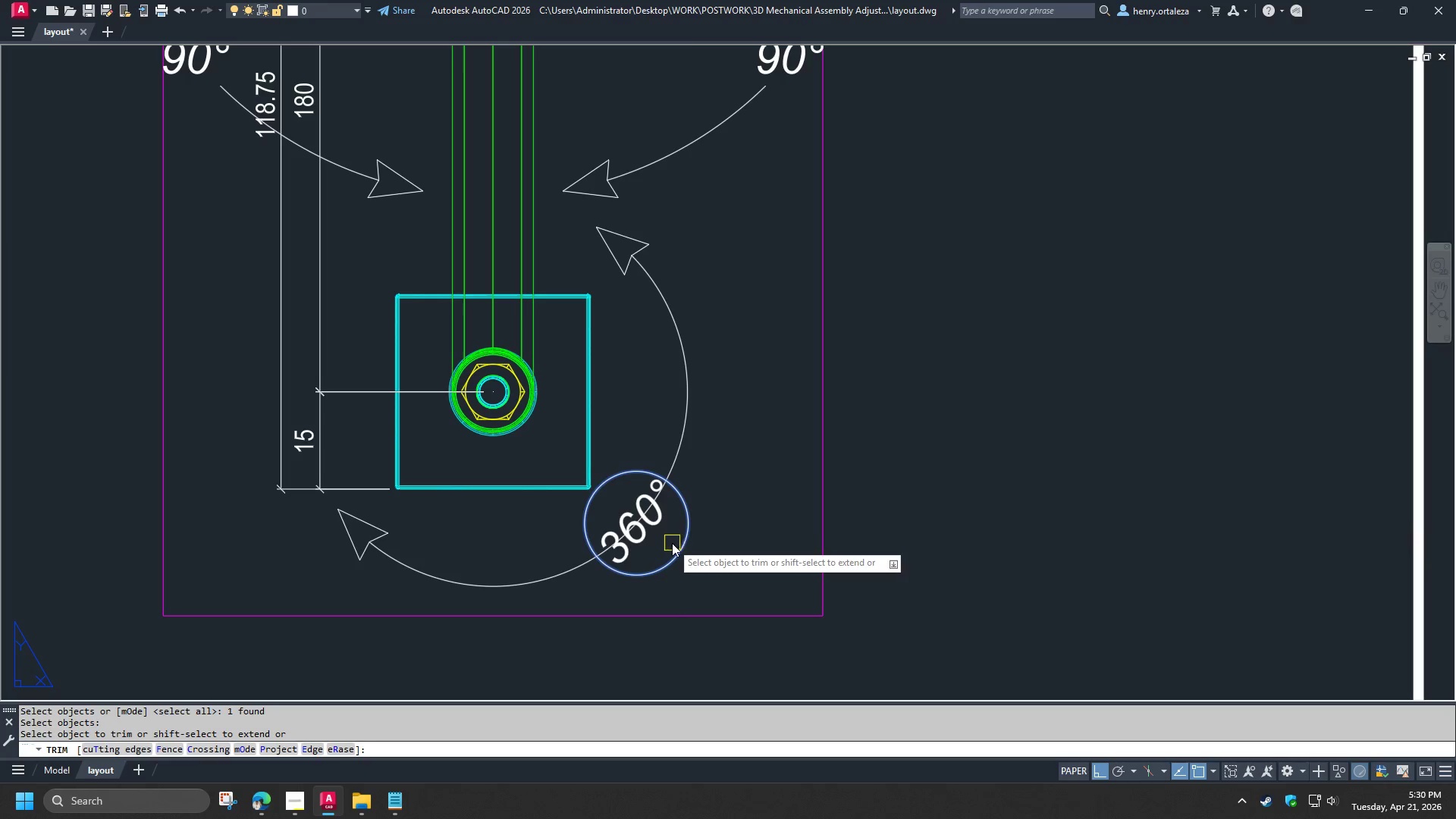 
left_click_drag(start_coordinate=[671, 543], to_coordinate=[667, 540])
 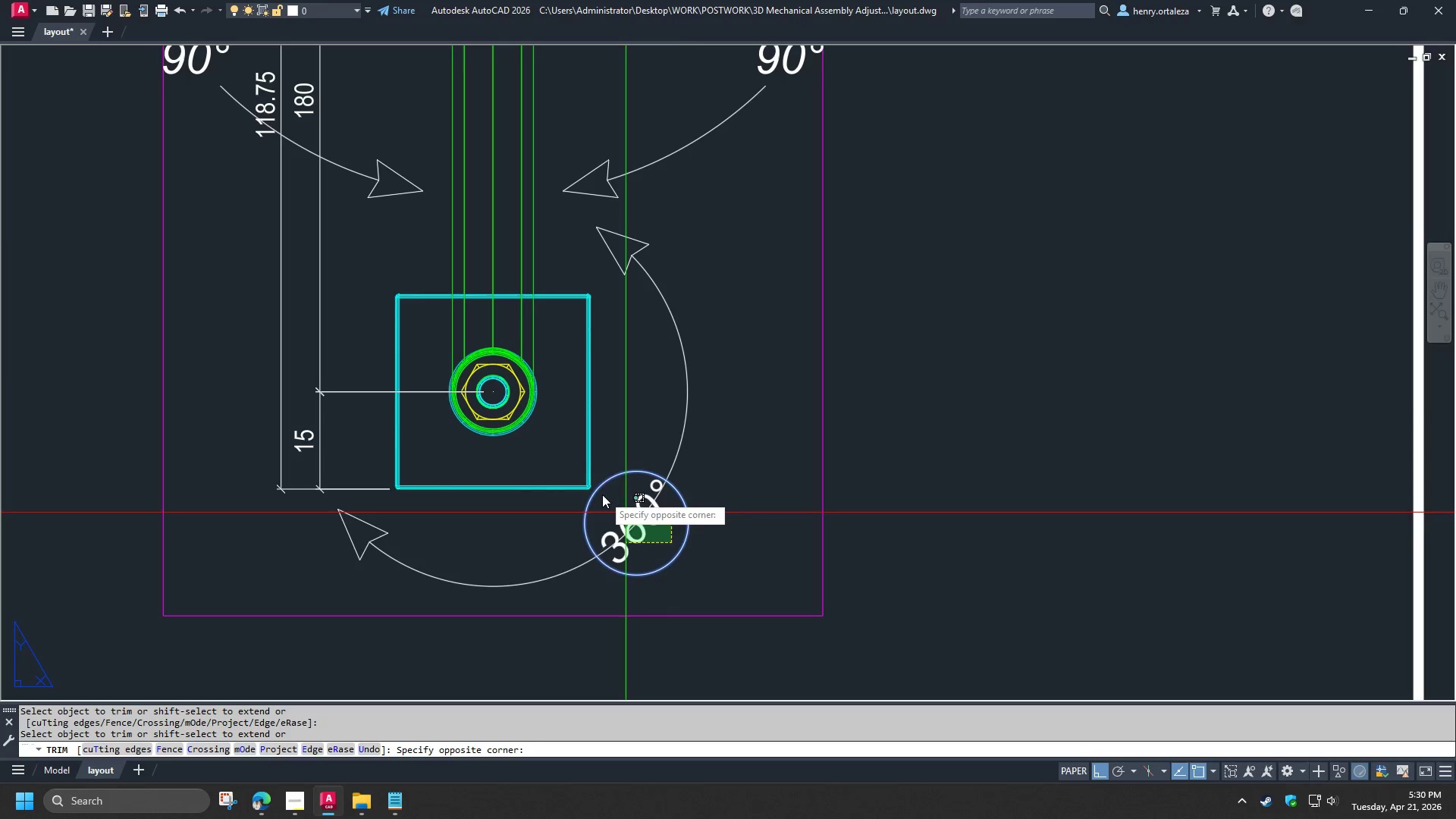 
double_click([602, 494])
 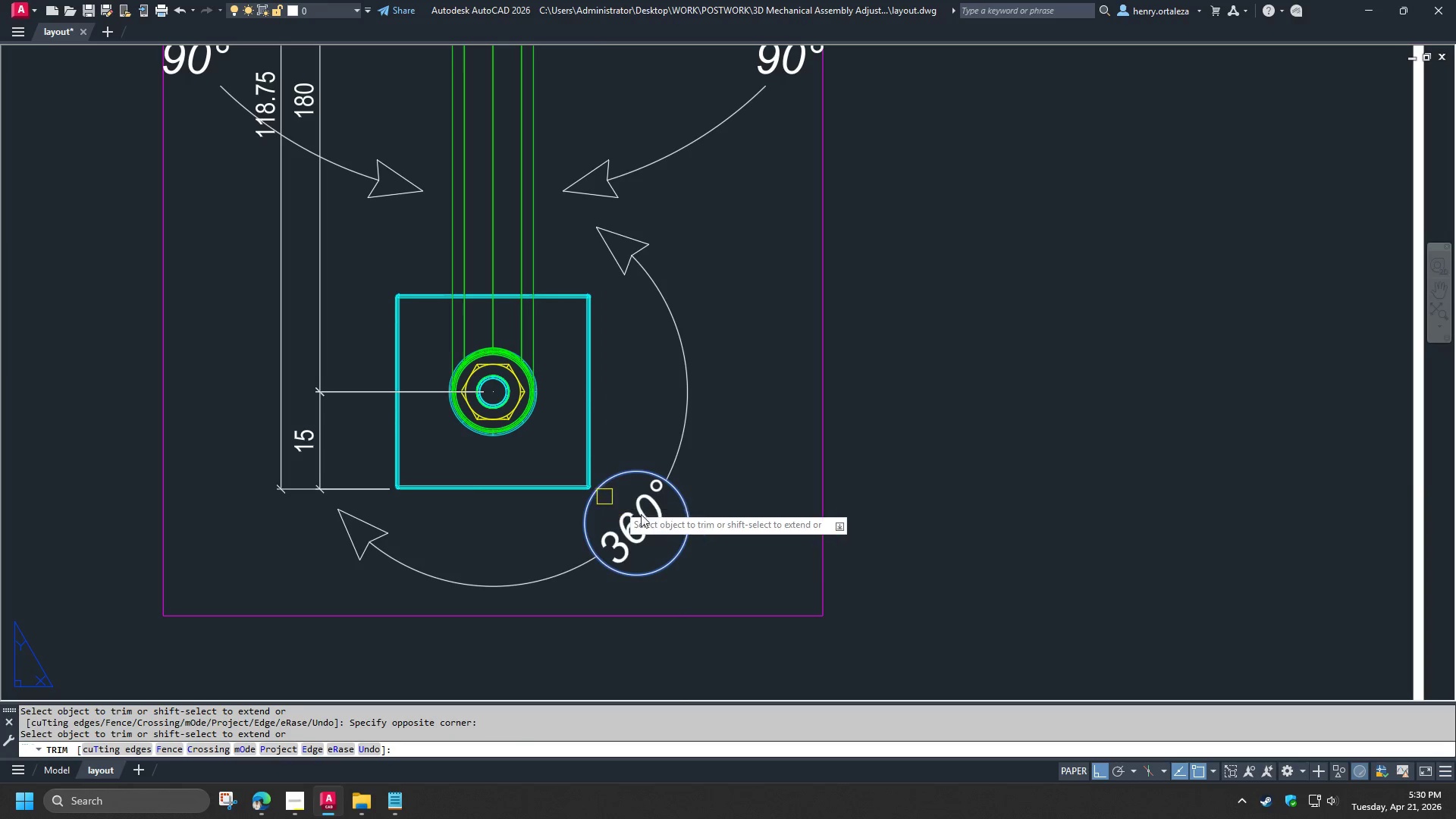 
key(Space)
 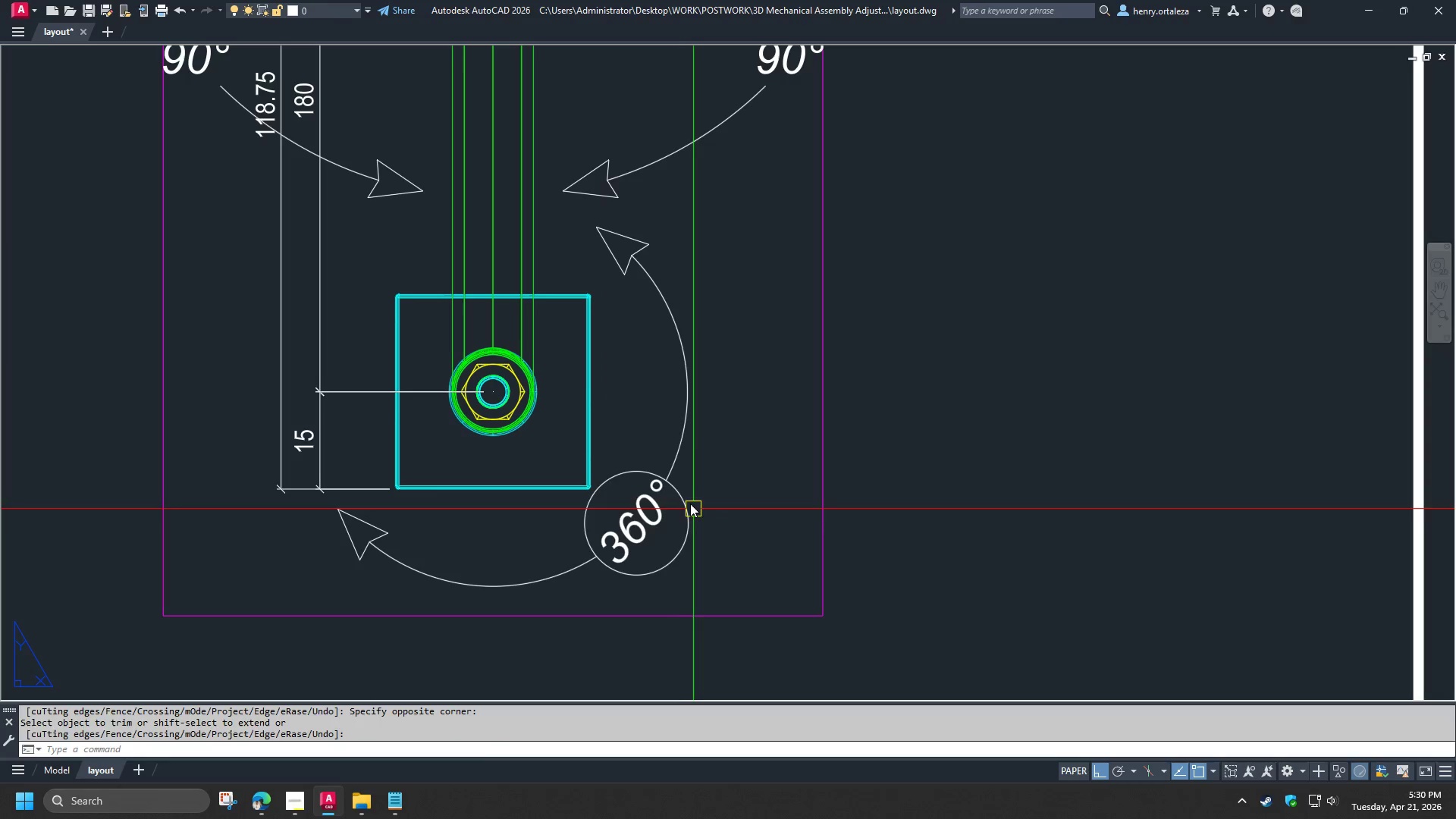 
left_click([689, 503])
 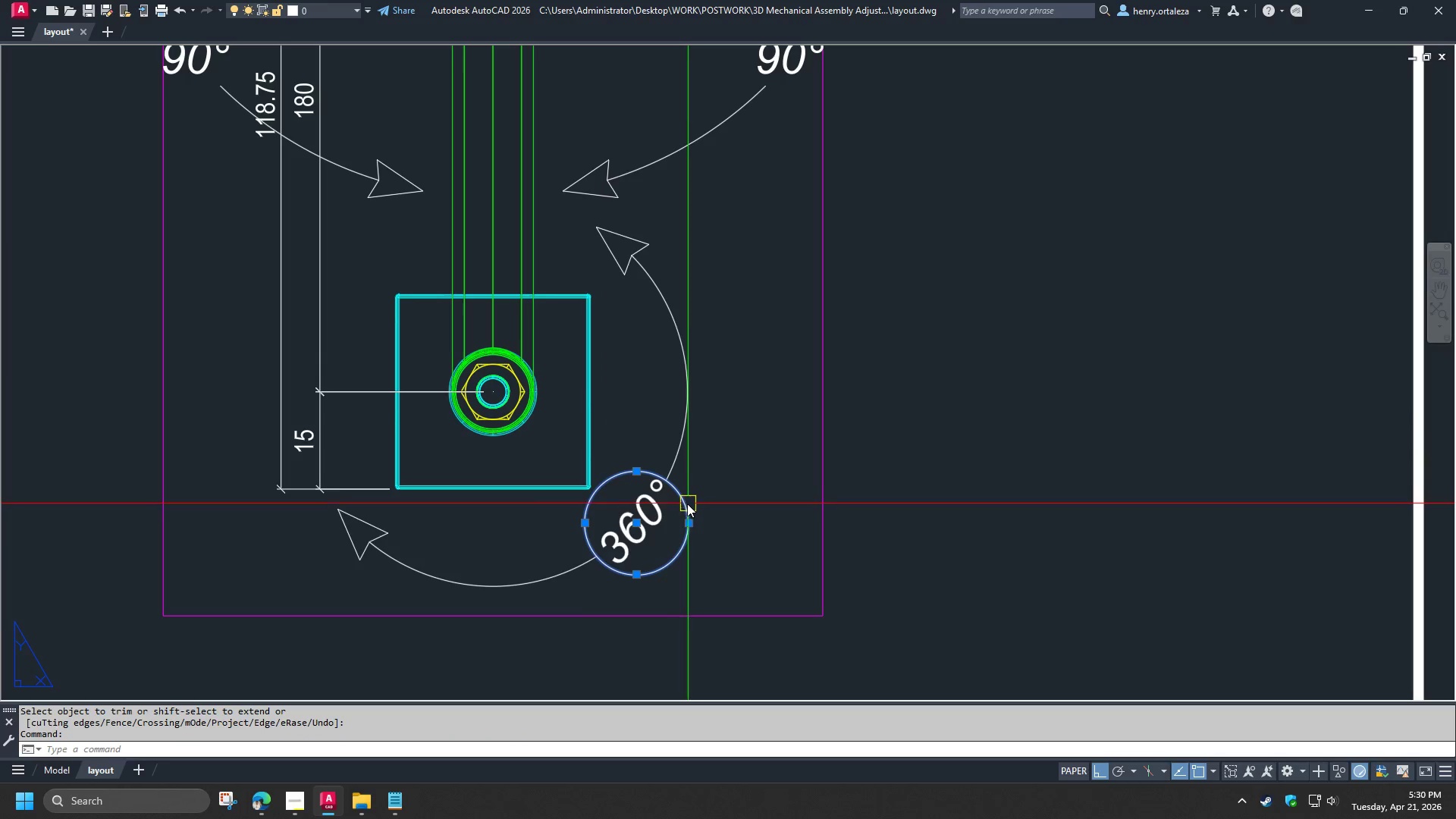 
key(E)
 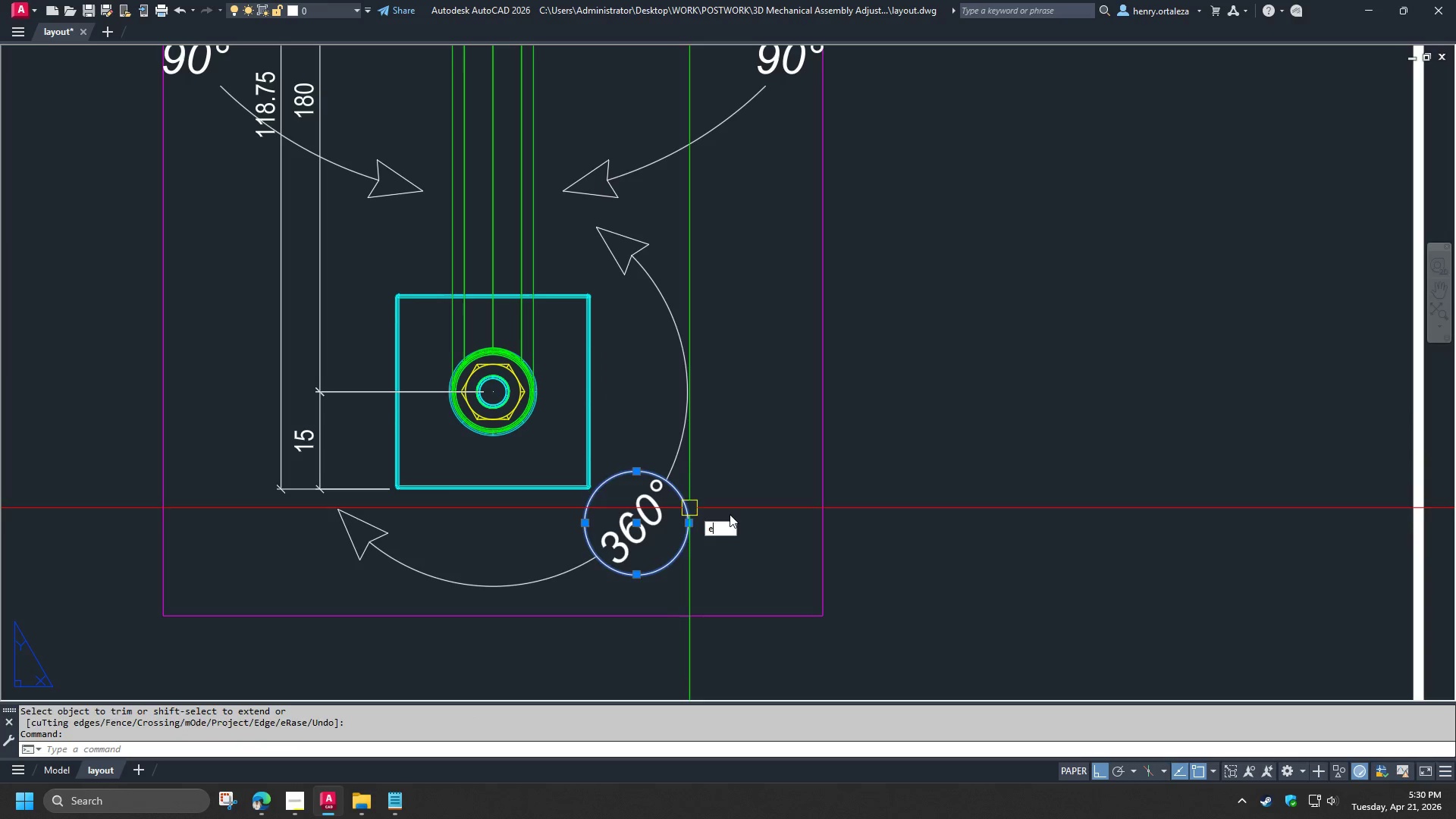 
key(Space)
 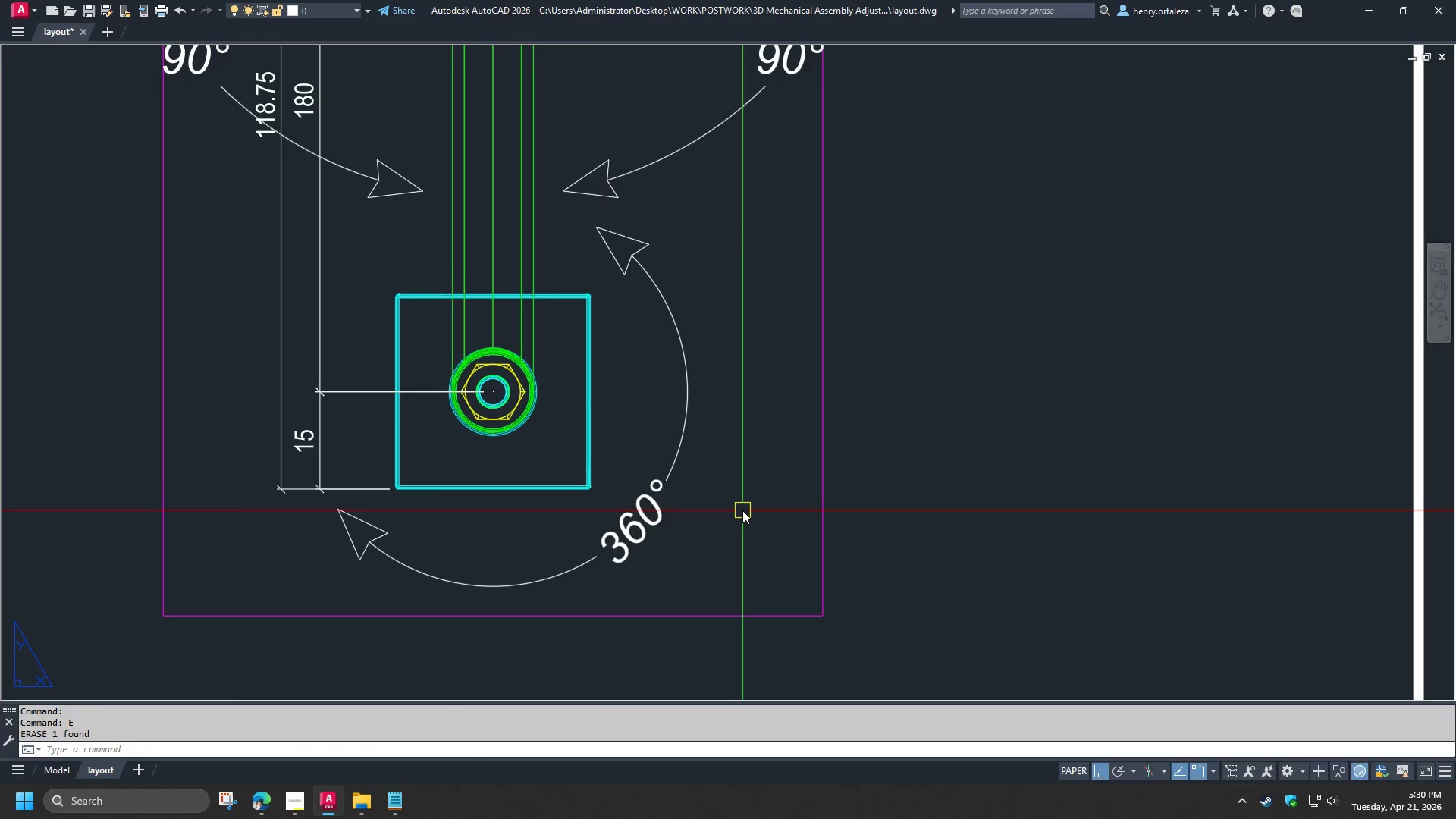 
scroll: coordinate [743, 508], scroll_direction: down, amount: 2.0
 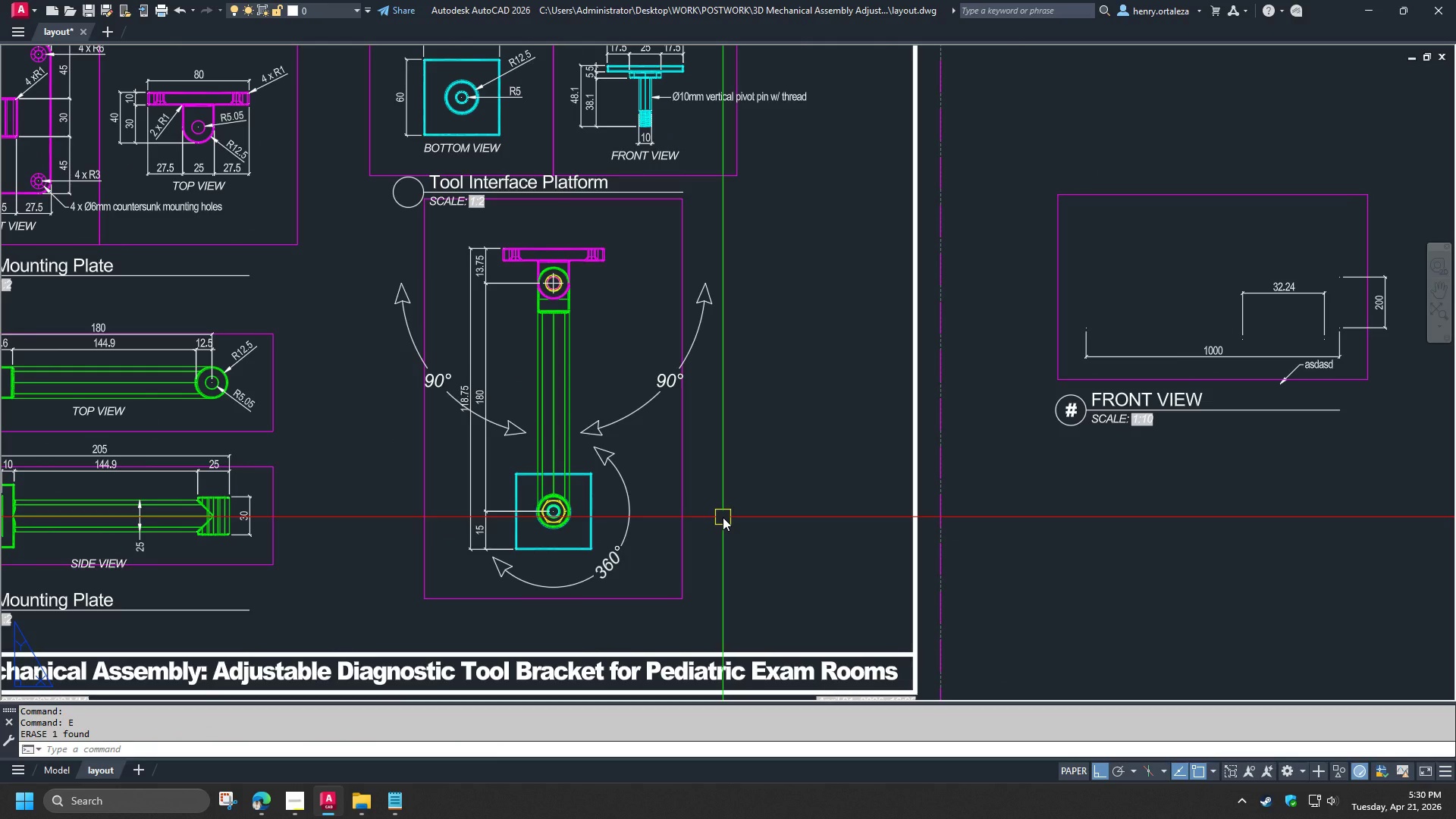 
wait(8.19)
 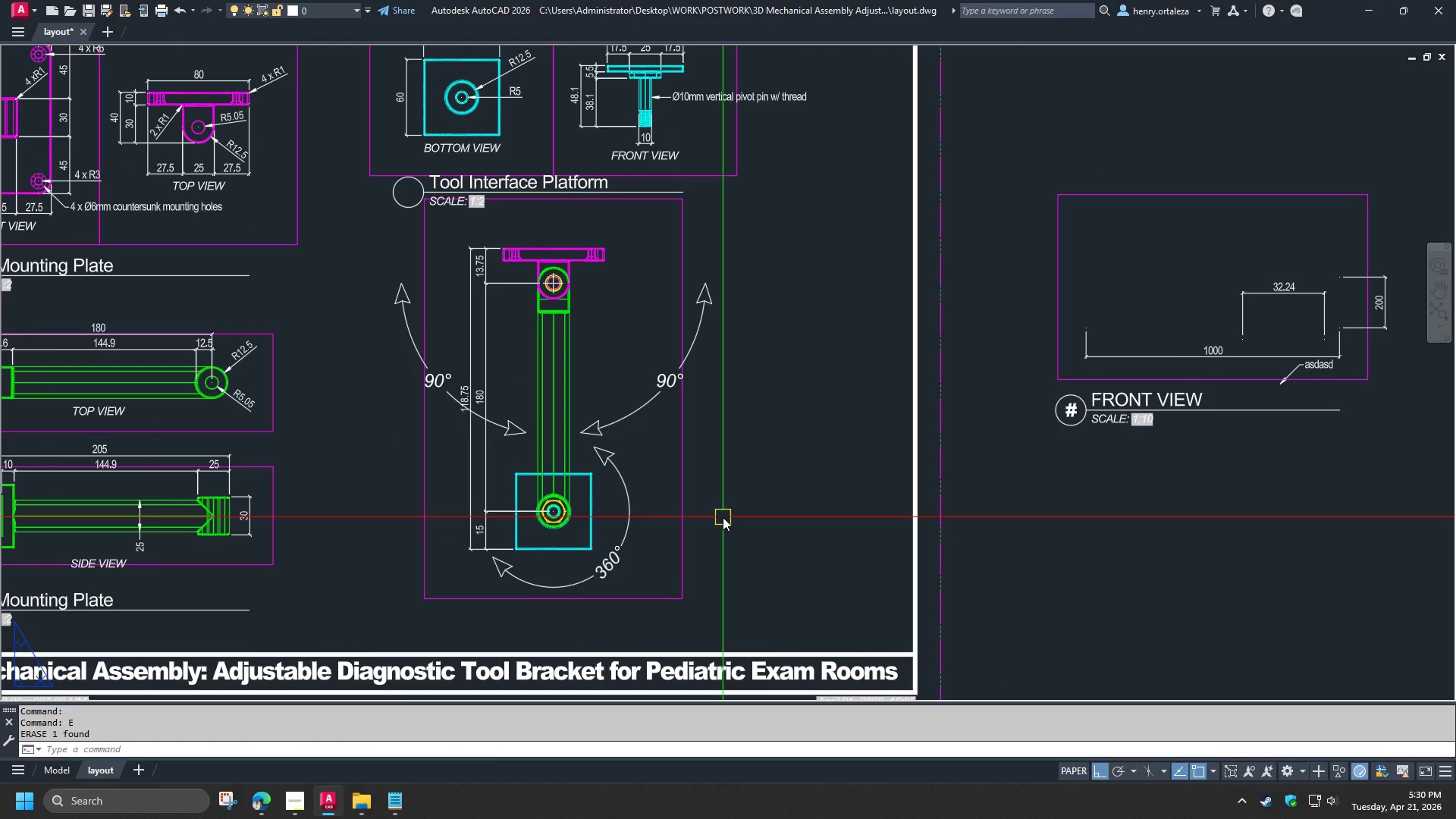 
type(pre )
 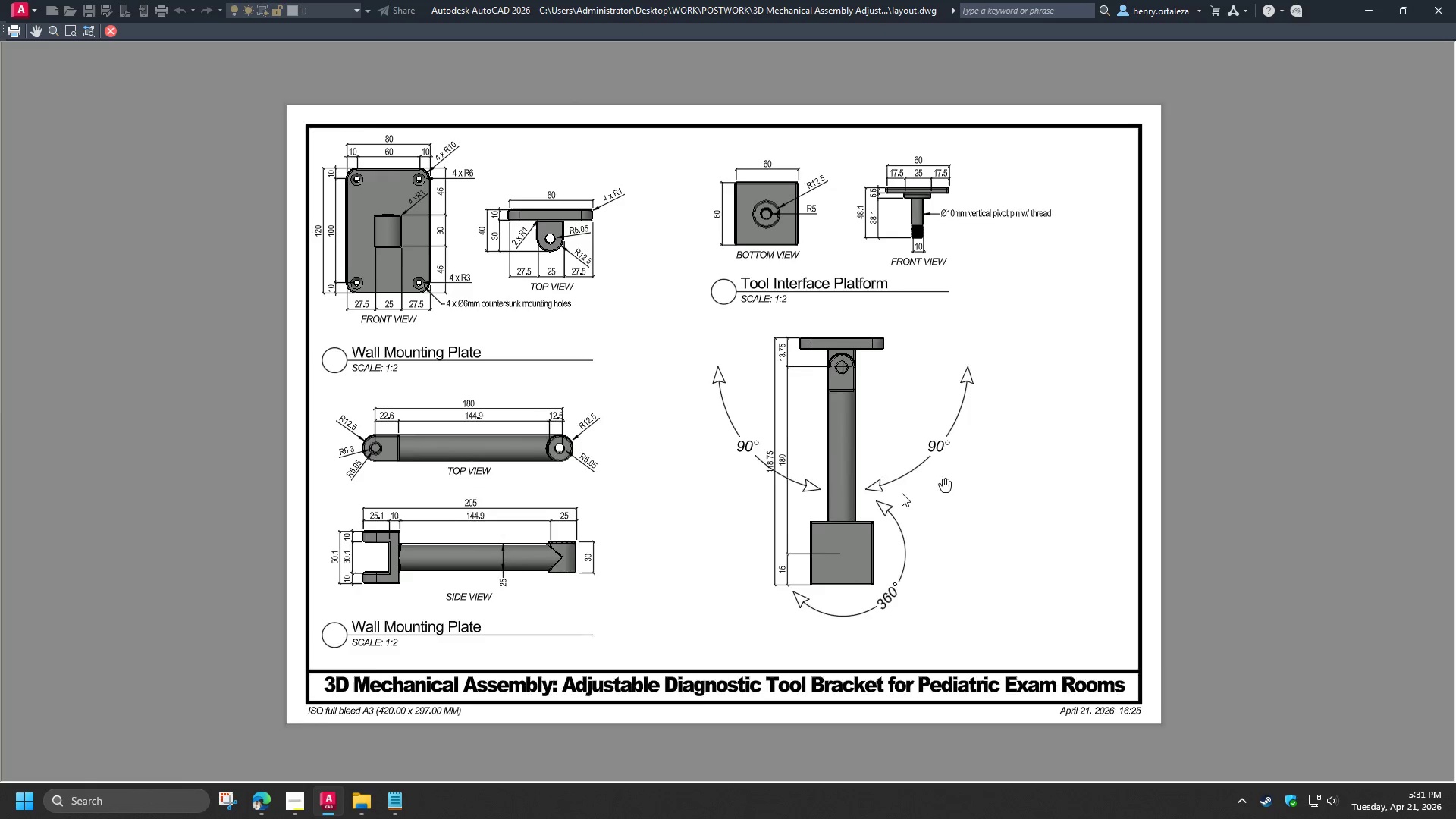 
scroll: coordinate [677, 492], scroll_direction: up, amount: 2.0
 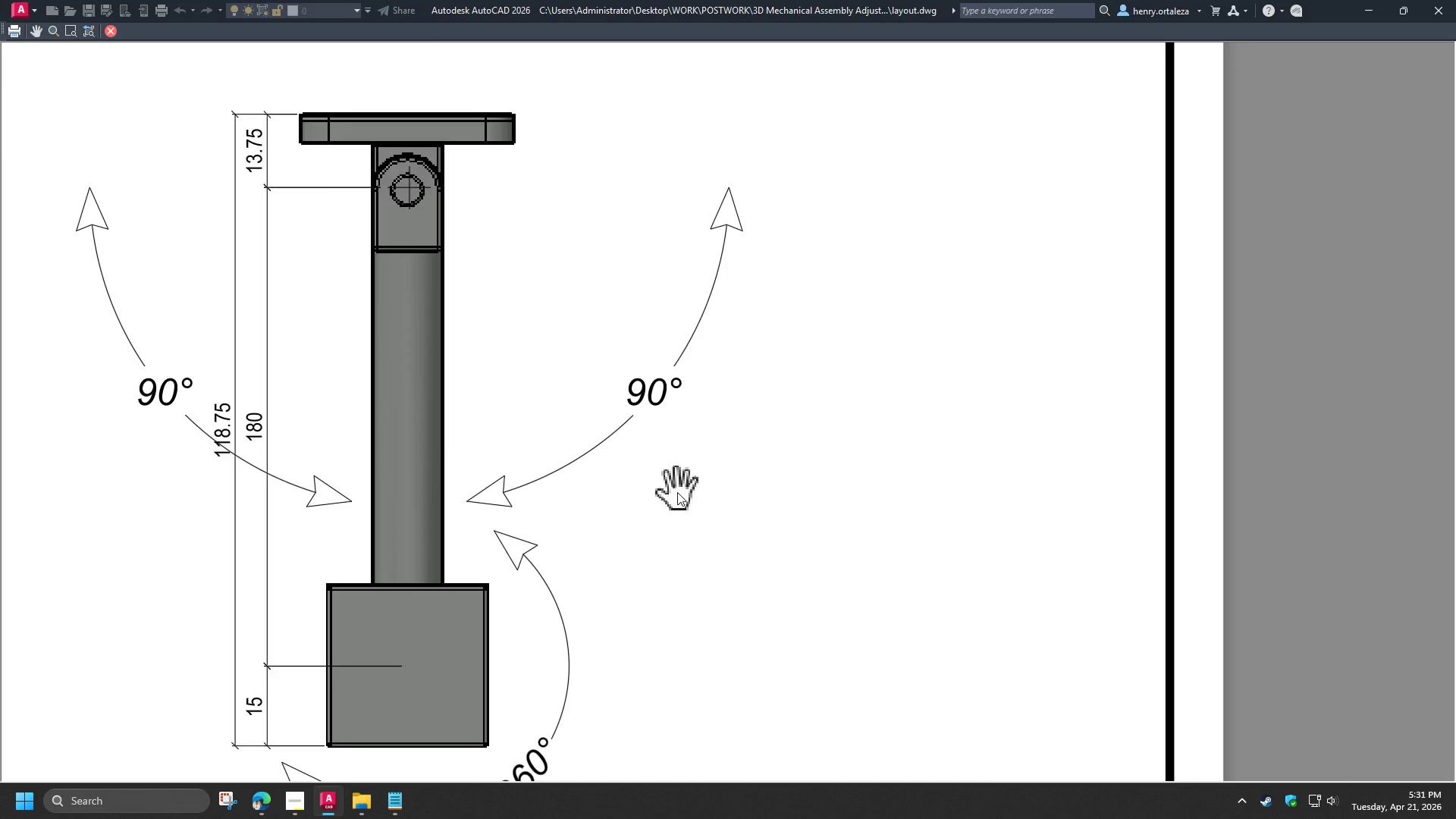 
scroll: coordinate [677, 492], scroll_direction: down, amount: 1.0
 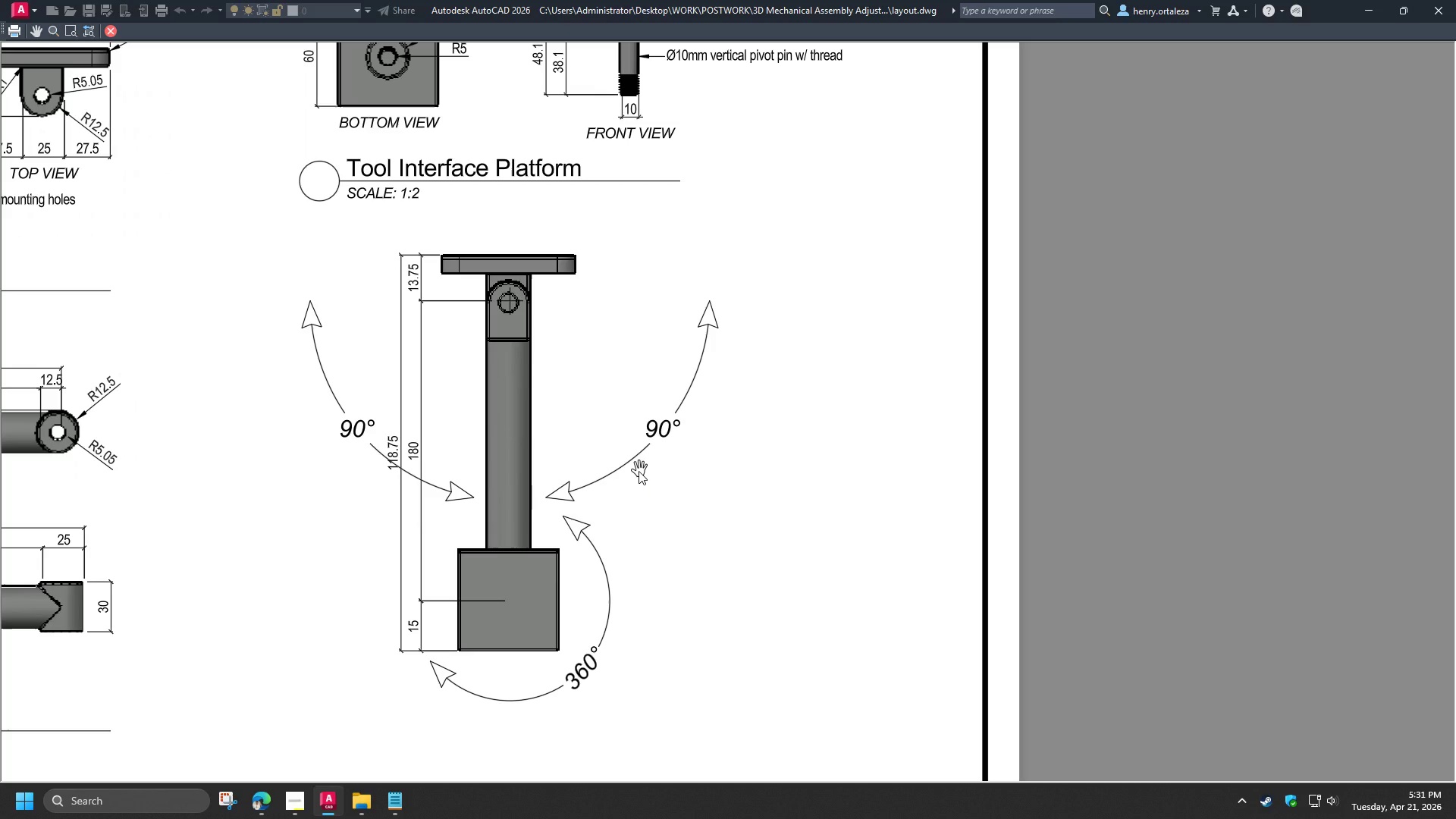 
wait(15.52)
 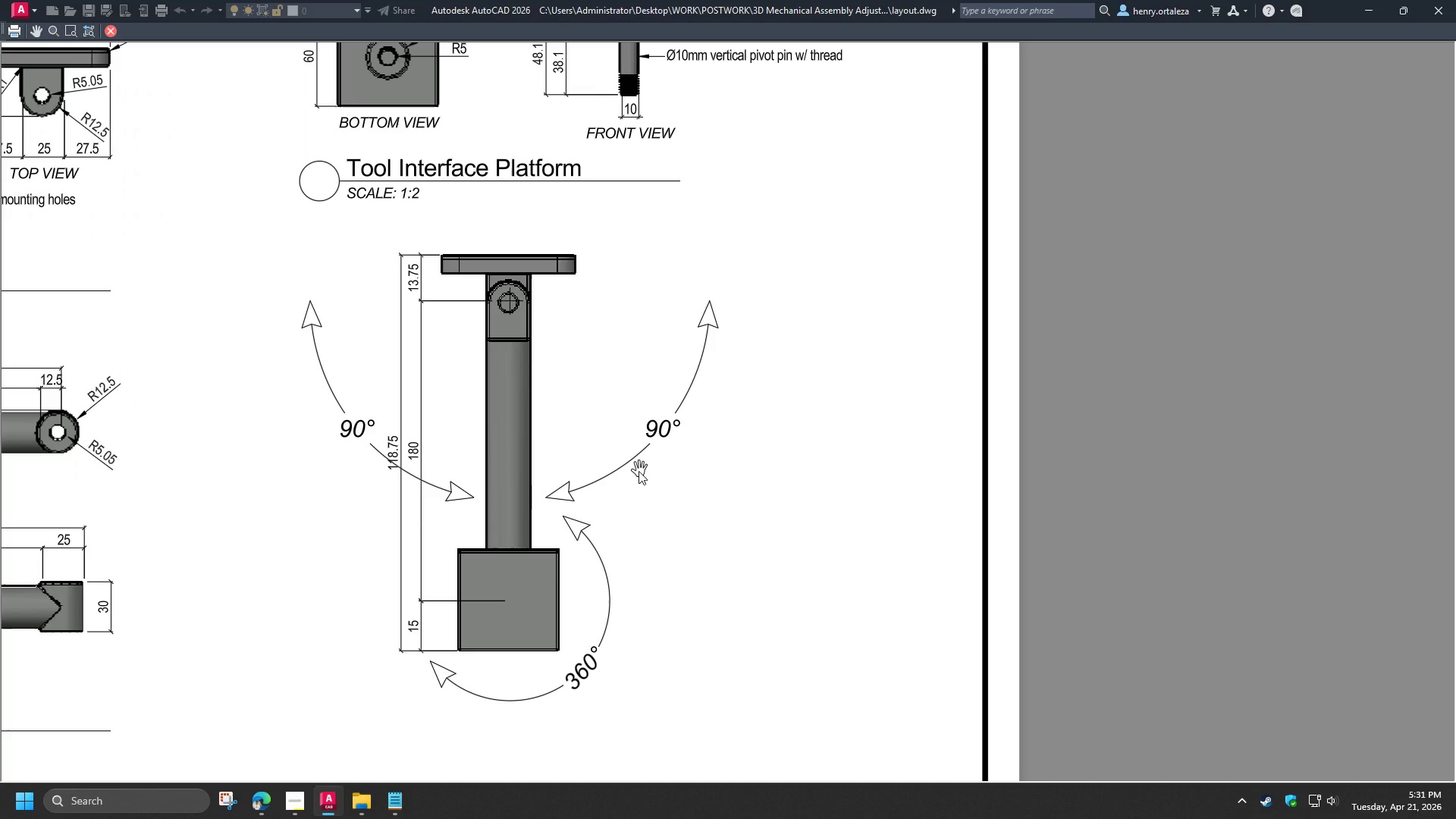 
scroll: coordinate [512, 233], scroll_direction: up, amount: 2.0
 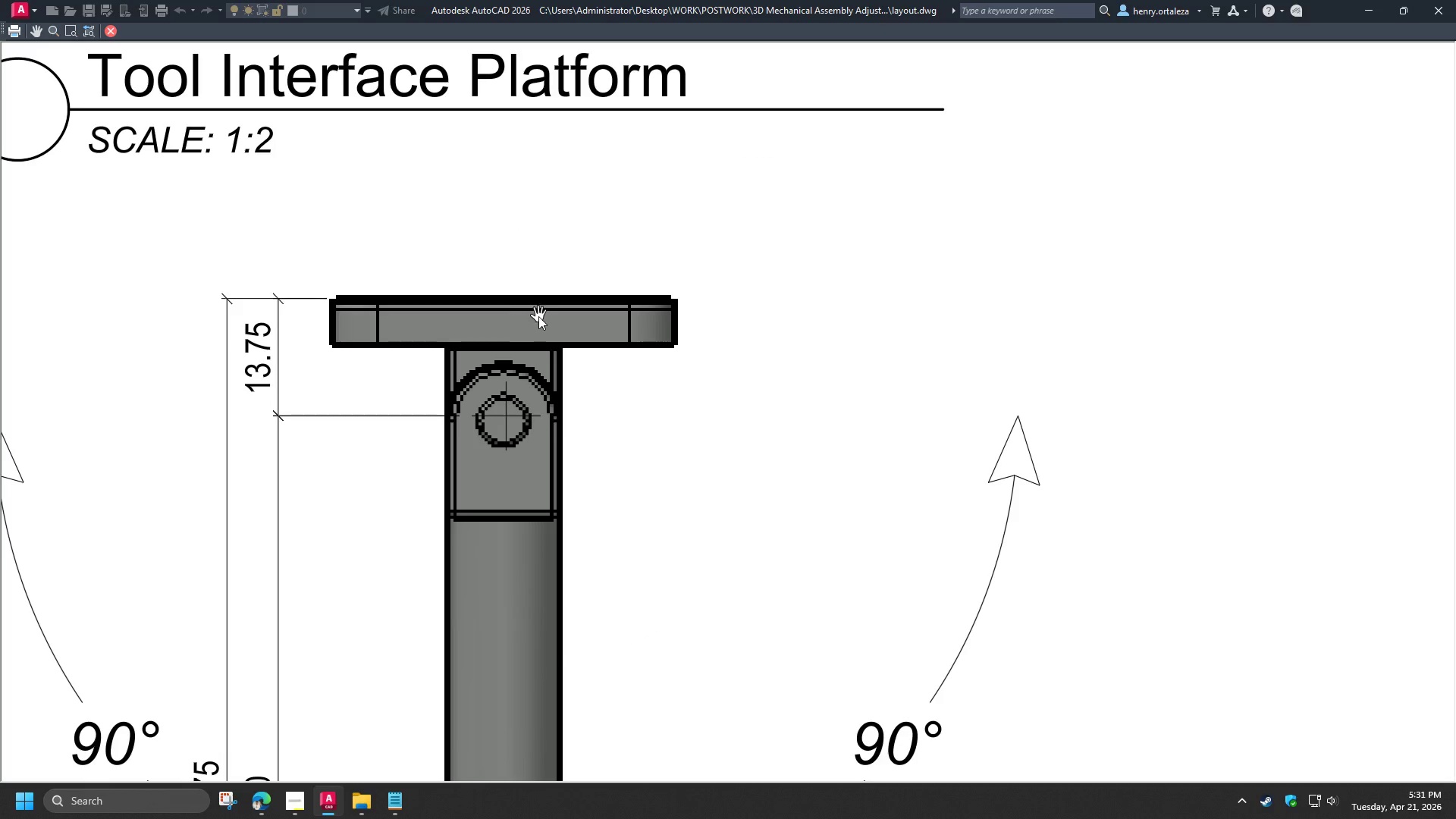 
key(Escape)
 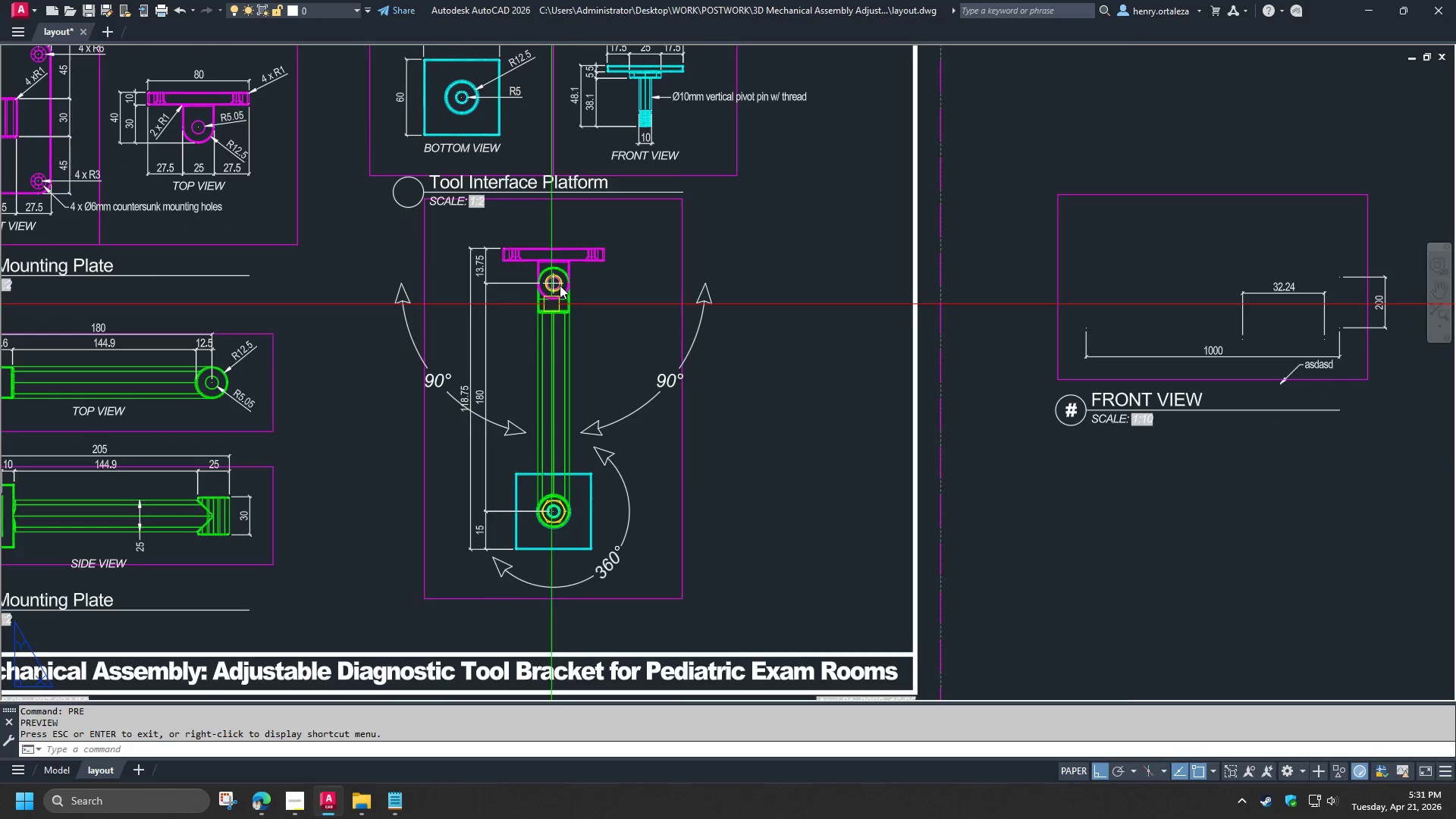 
scroll: coordinate [560, 281], scroll_direction: up, amount: 6.0
 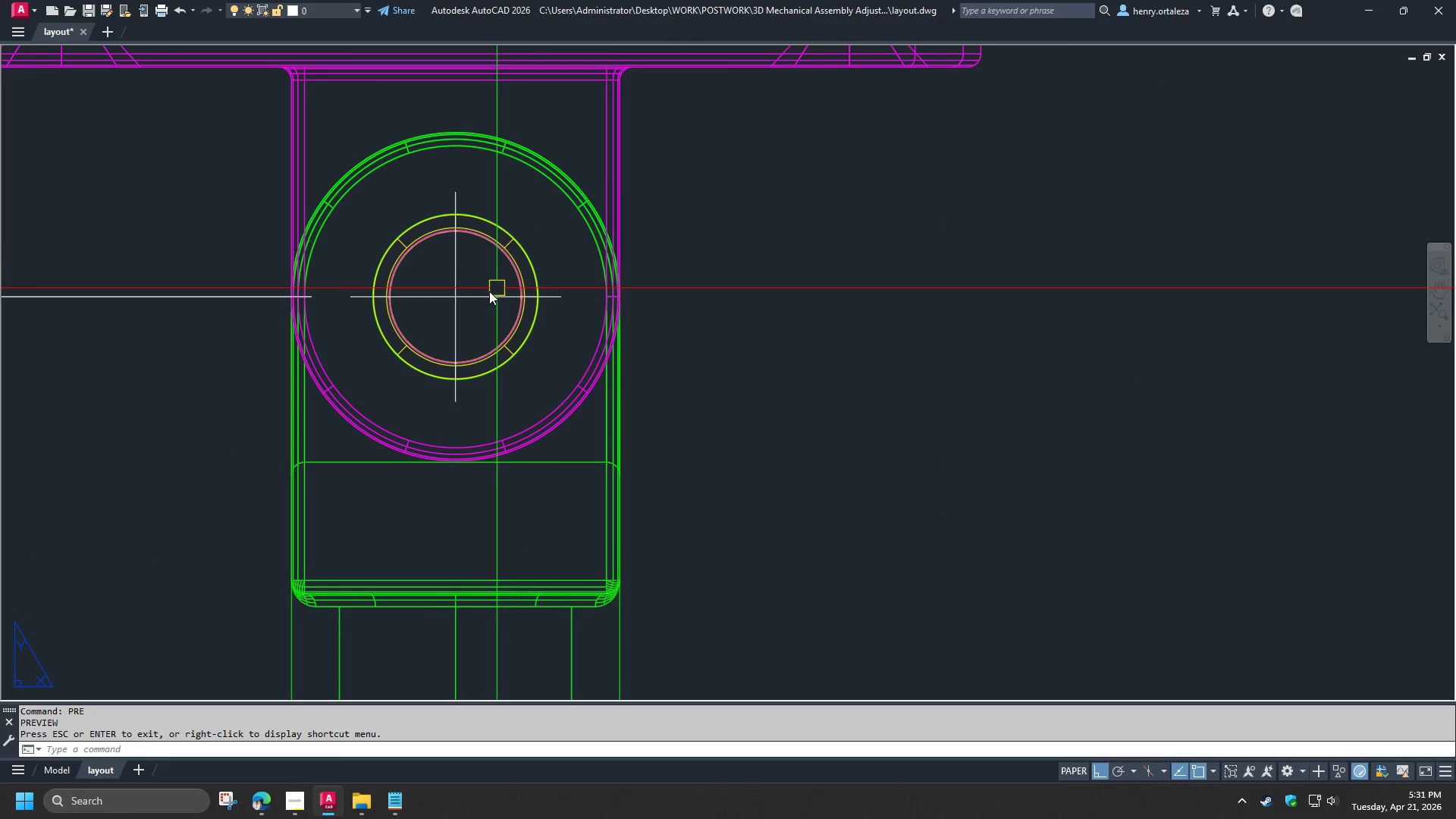 
left_click([488, 292])
 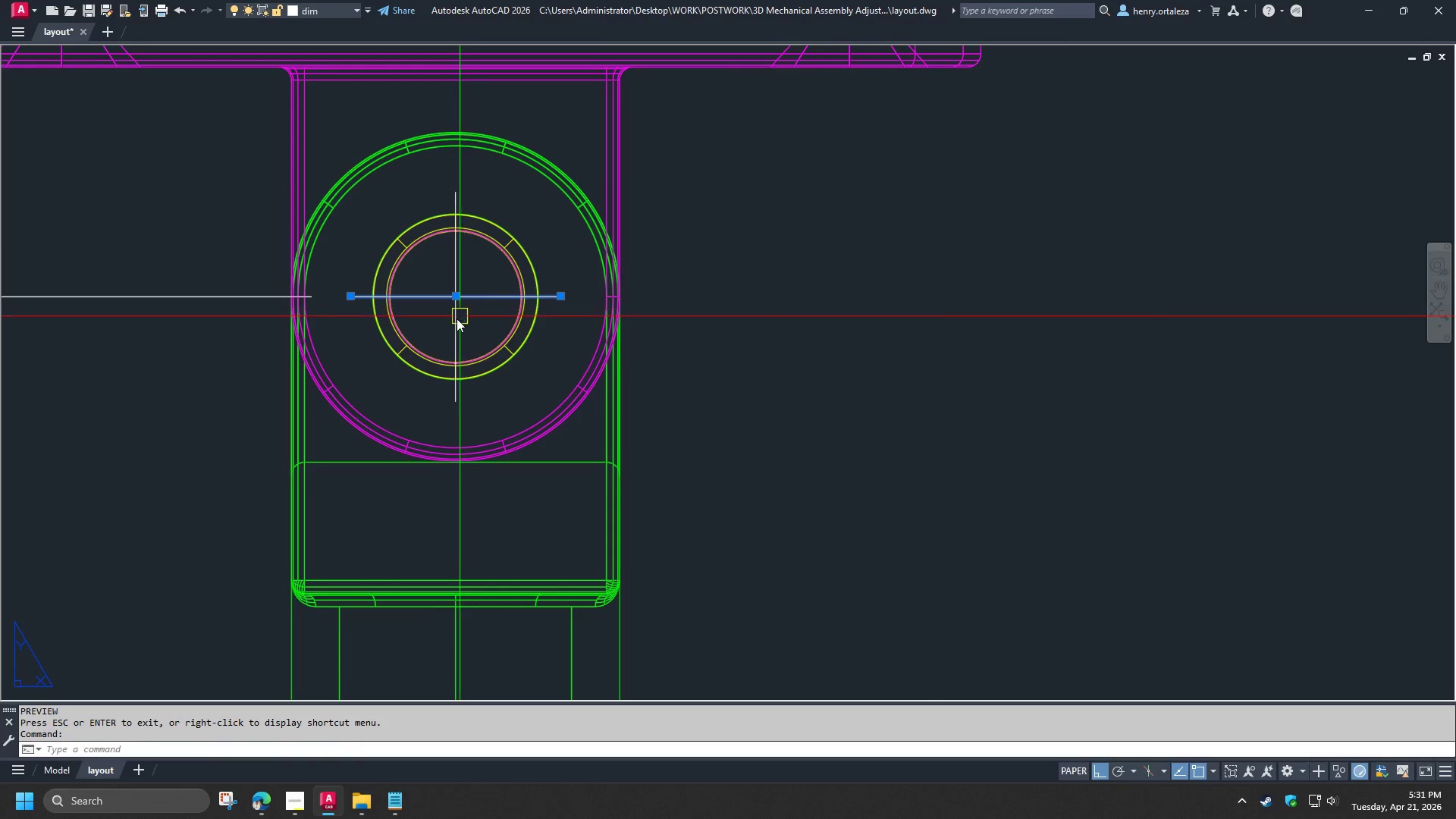 
left_click([457, 320])
 